 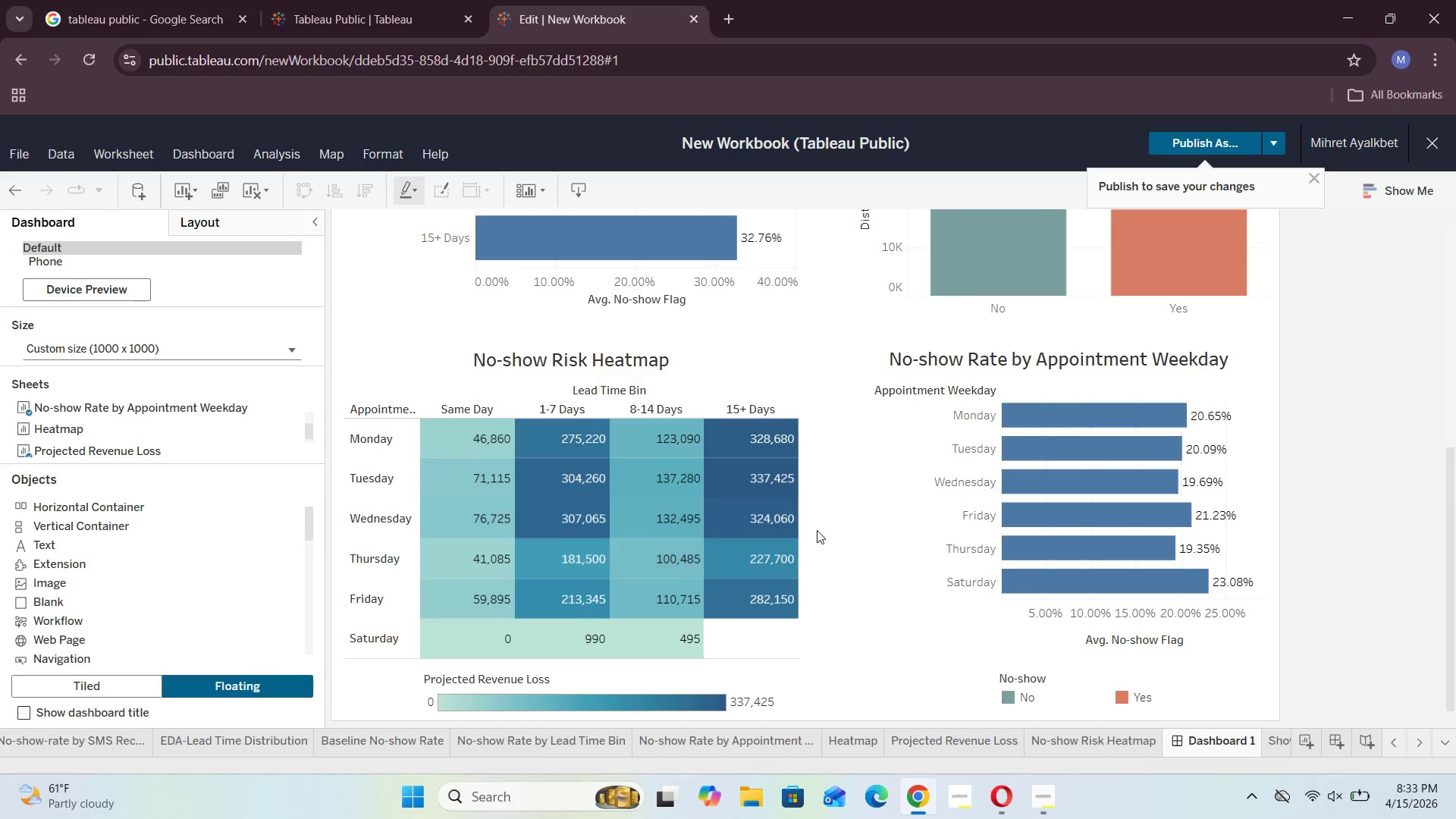 
left_click([849, 651])
 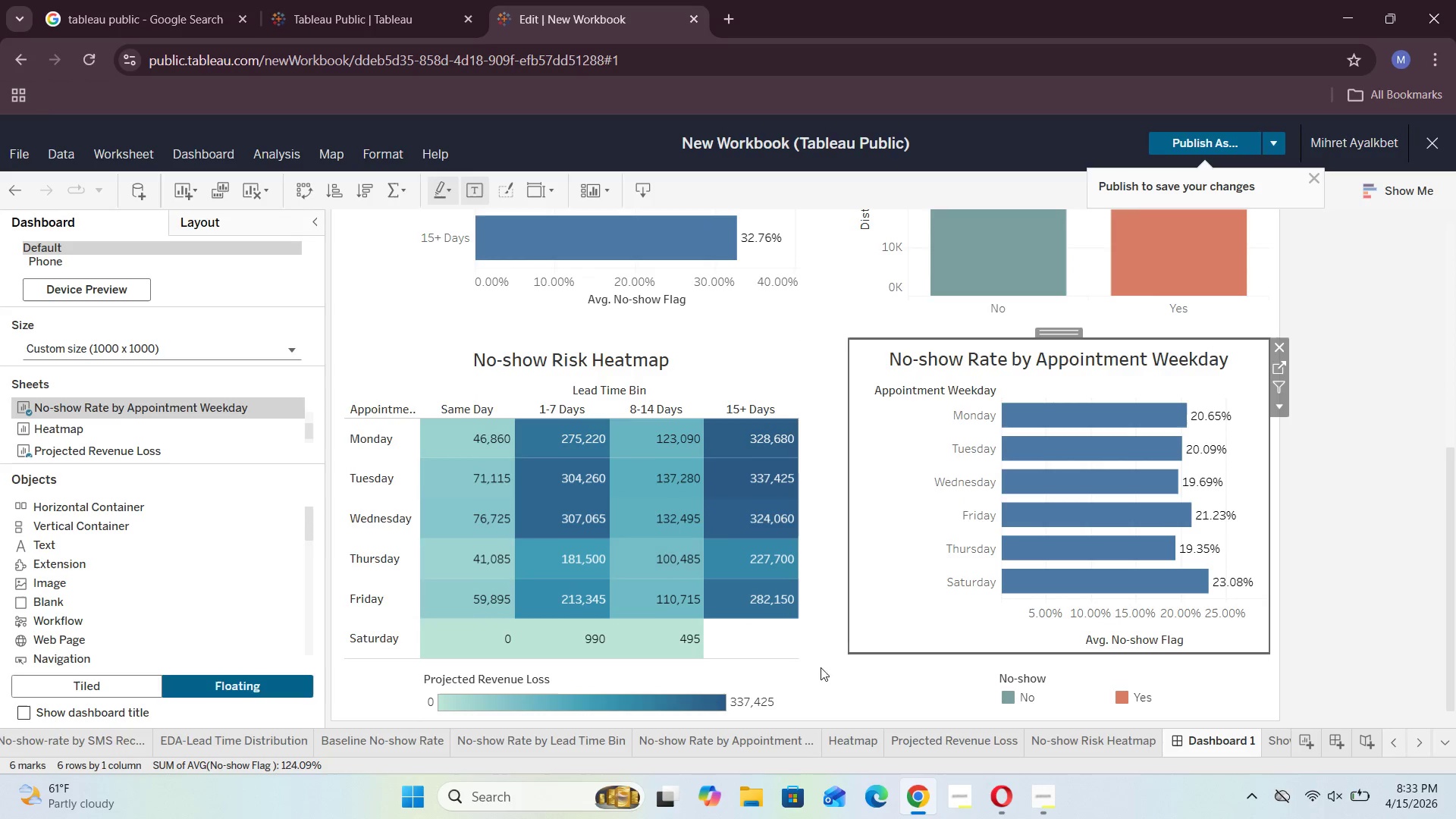 
left_click([821, 679])
 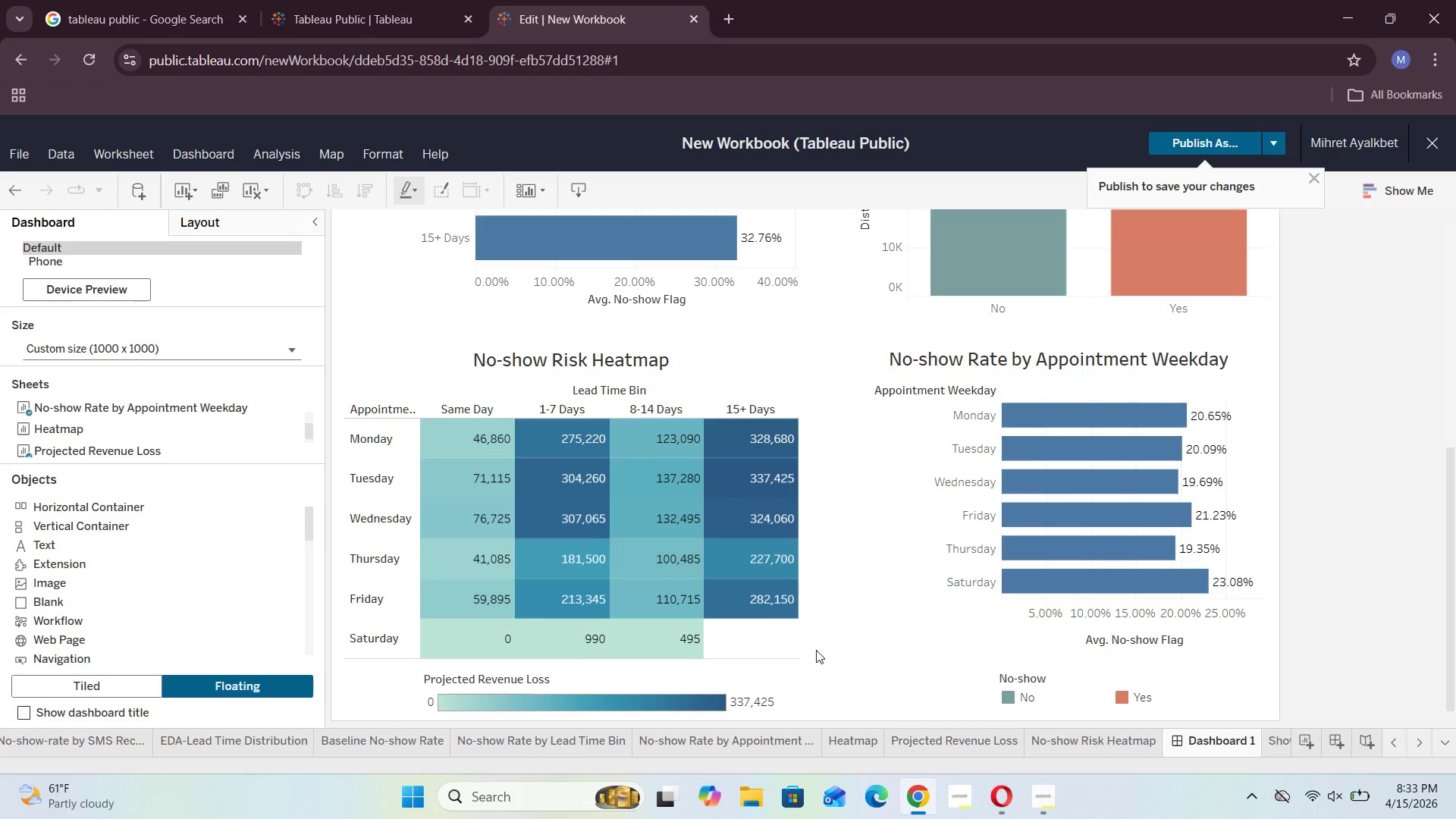 
left_click([885, 646])
 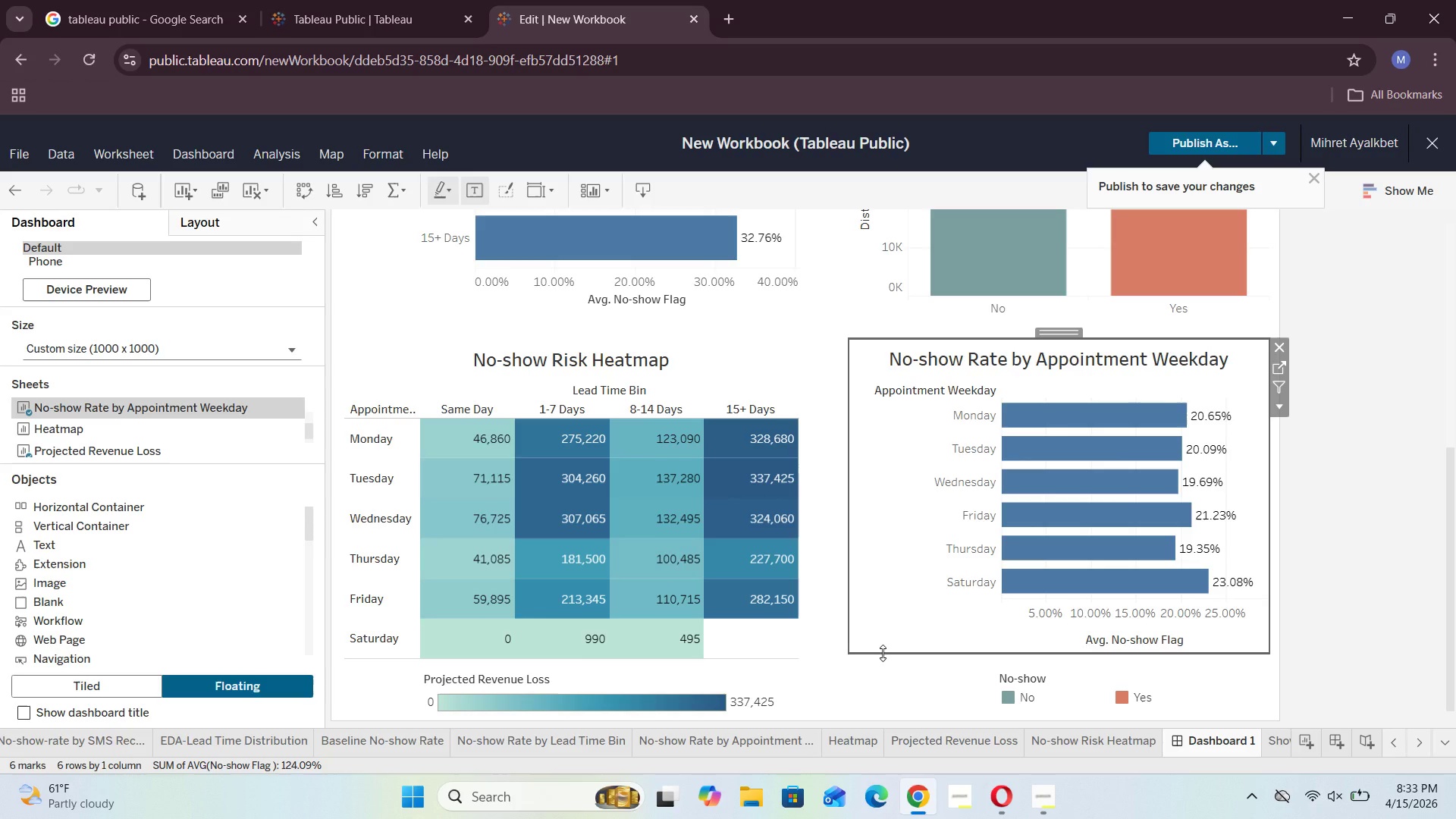 
left_click_drag(start_coordinate=[883, 653], to_coordinate=[881, 667])
 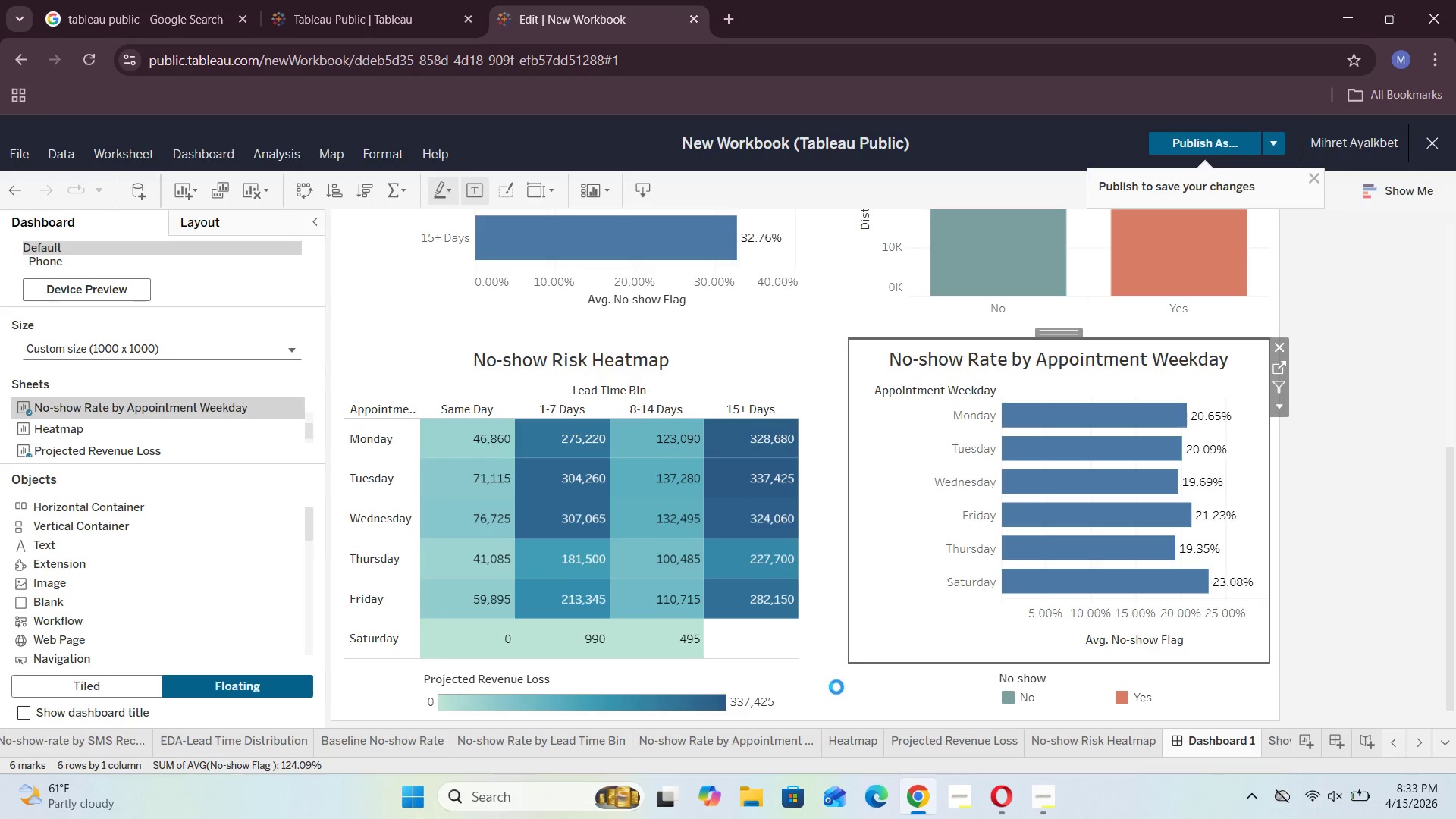 
left_click([836, 687])
 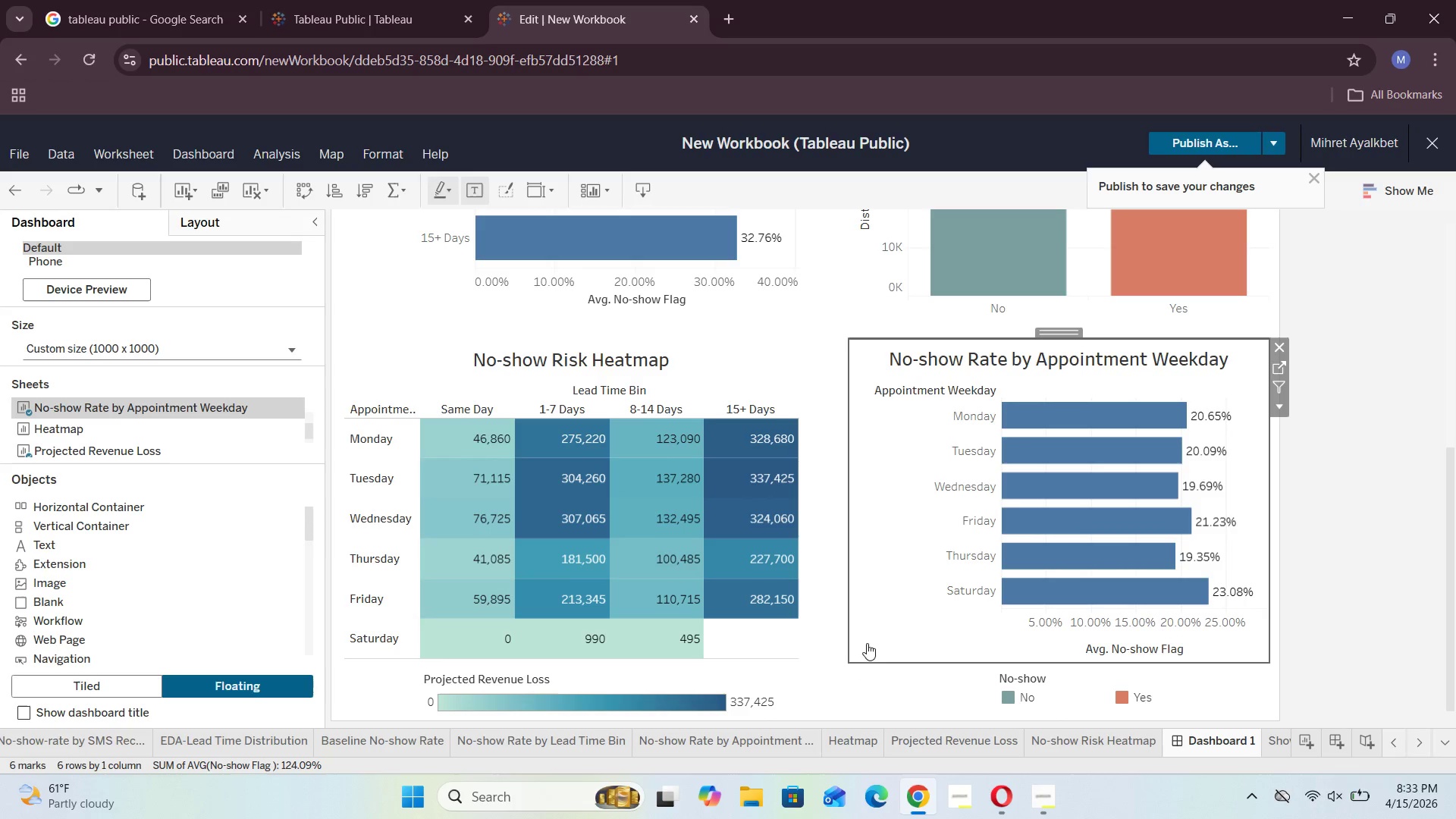 
left_click([817, 565])
 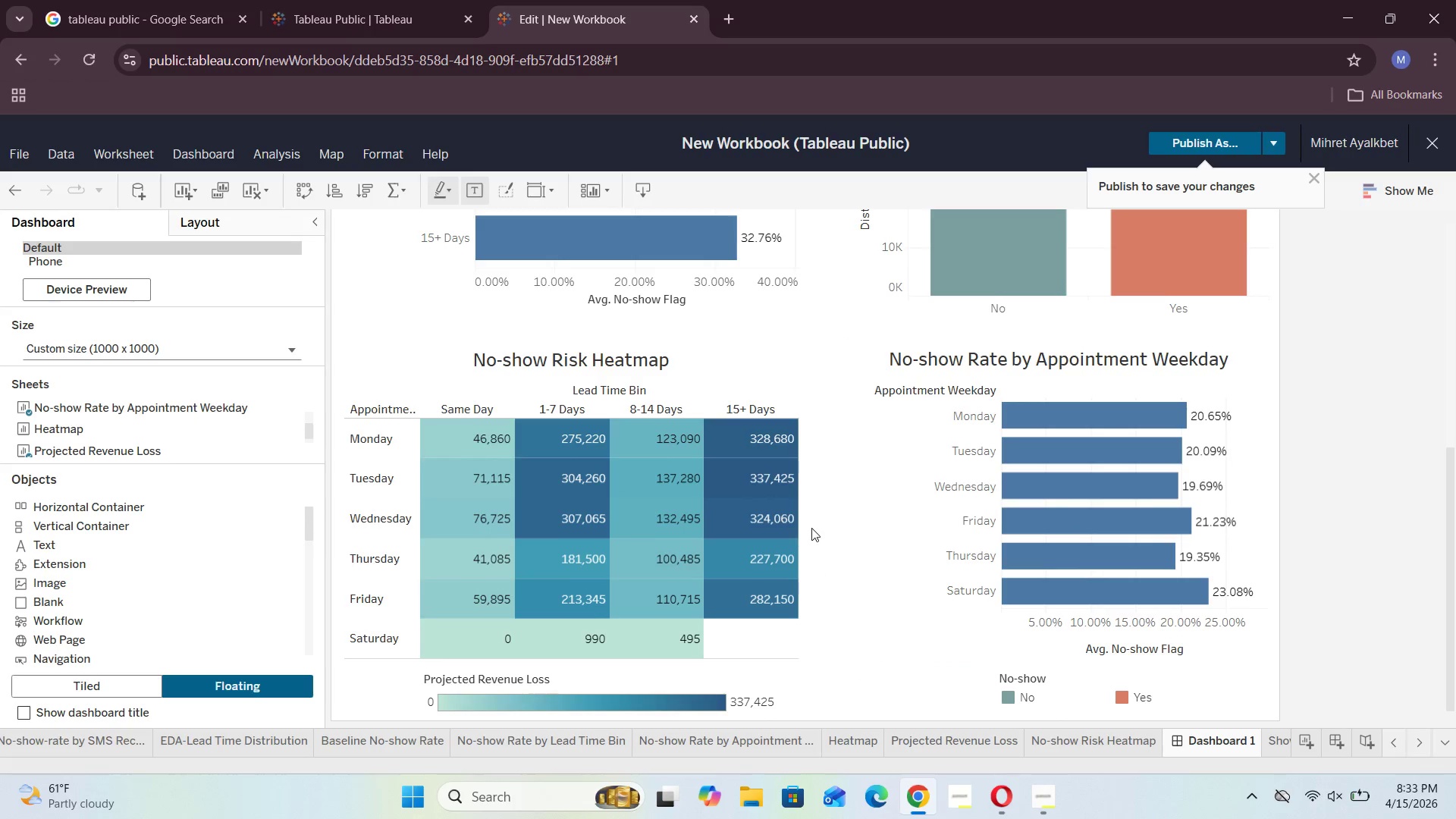 
scroll: coordinate [811, 528], scroll_direction: up, amount: 3.0
 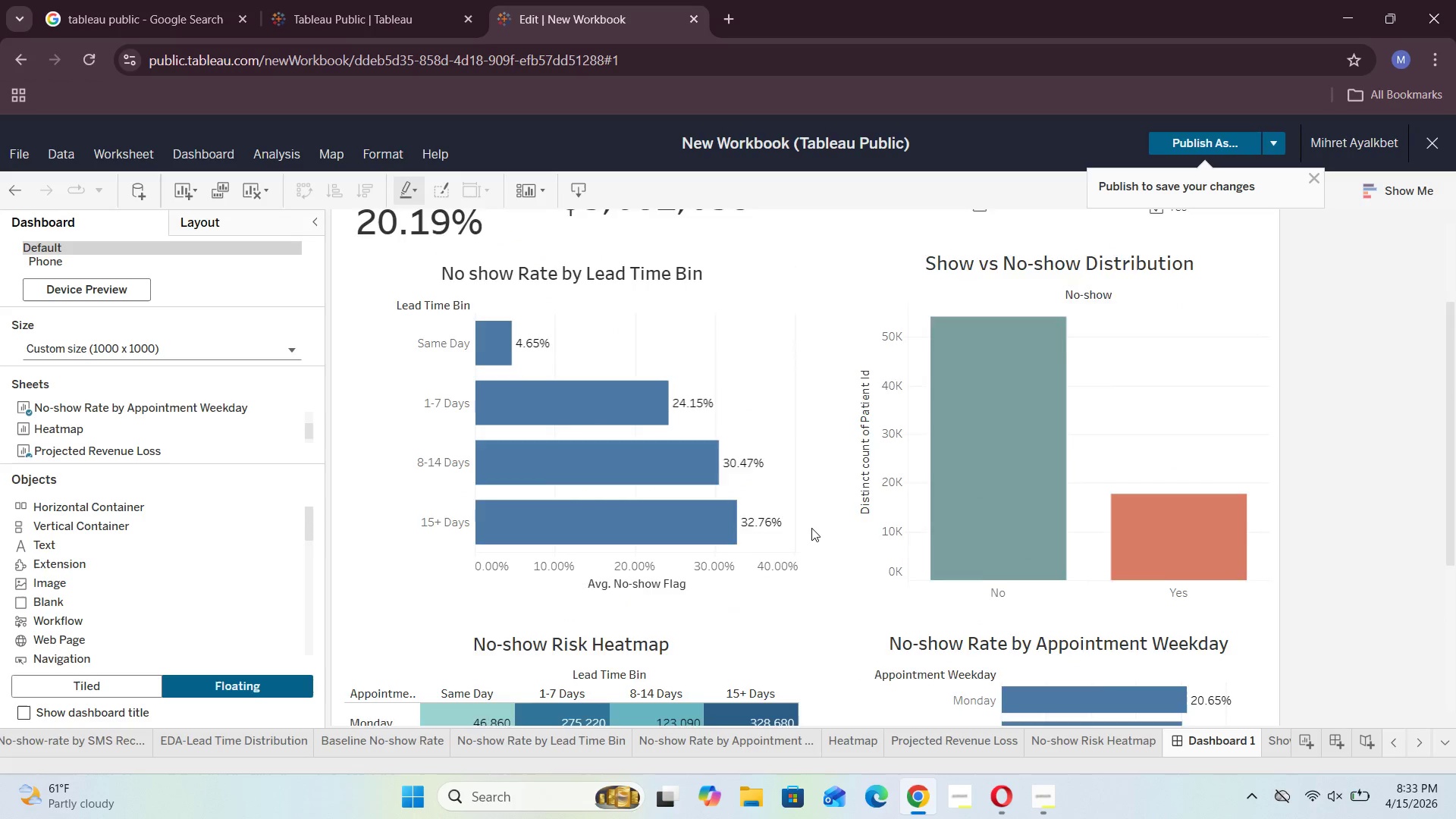 
scroll: coordinate [811, 527], scroll_direction: none, amount: 0.0
 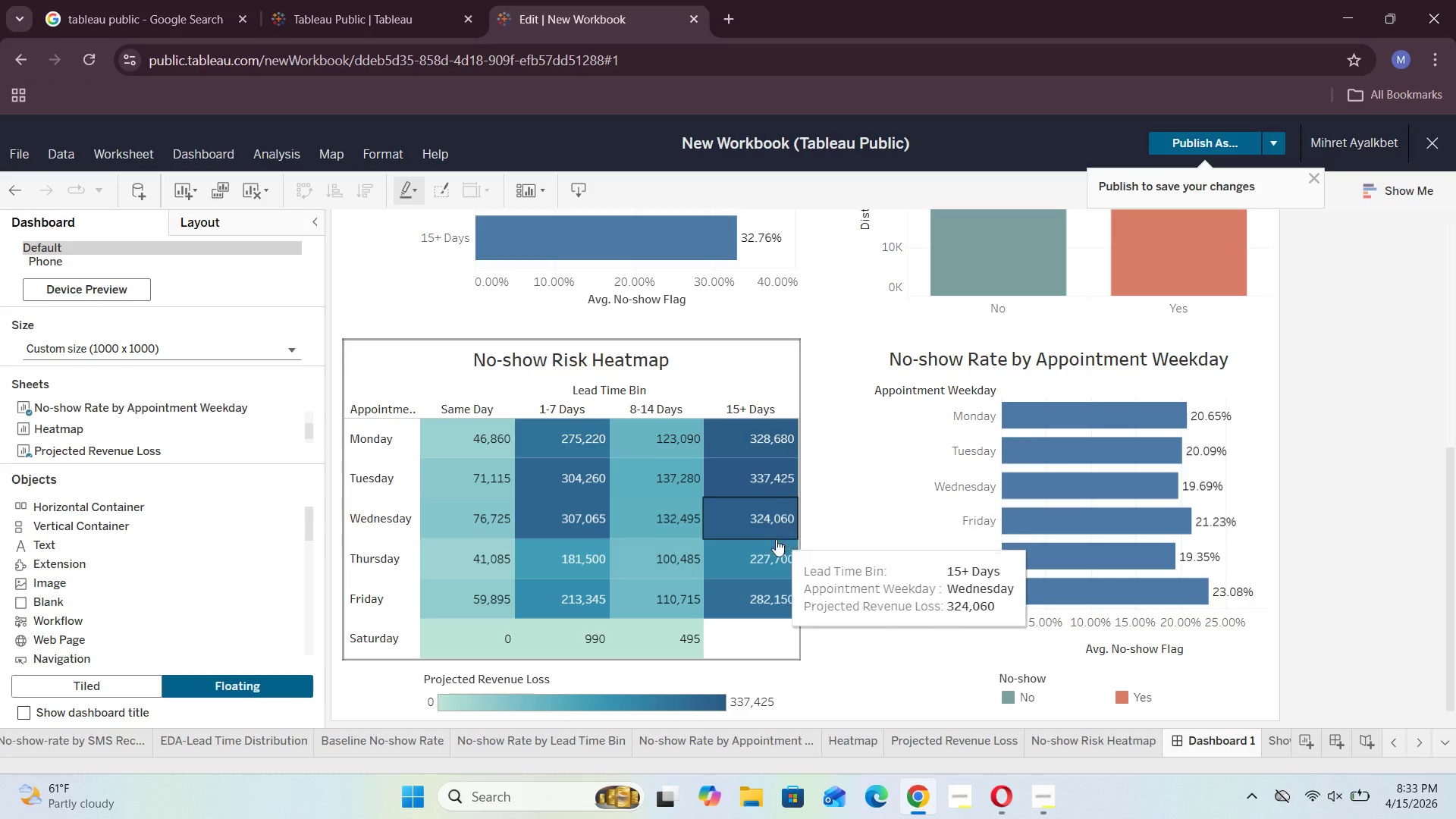 
left_click([830, 640])
 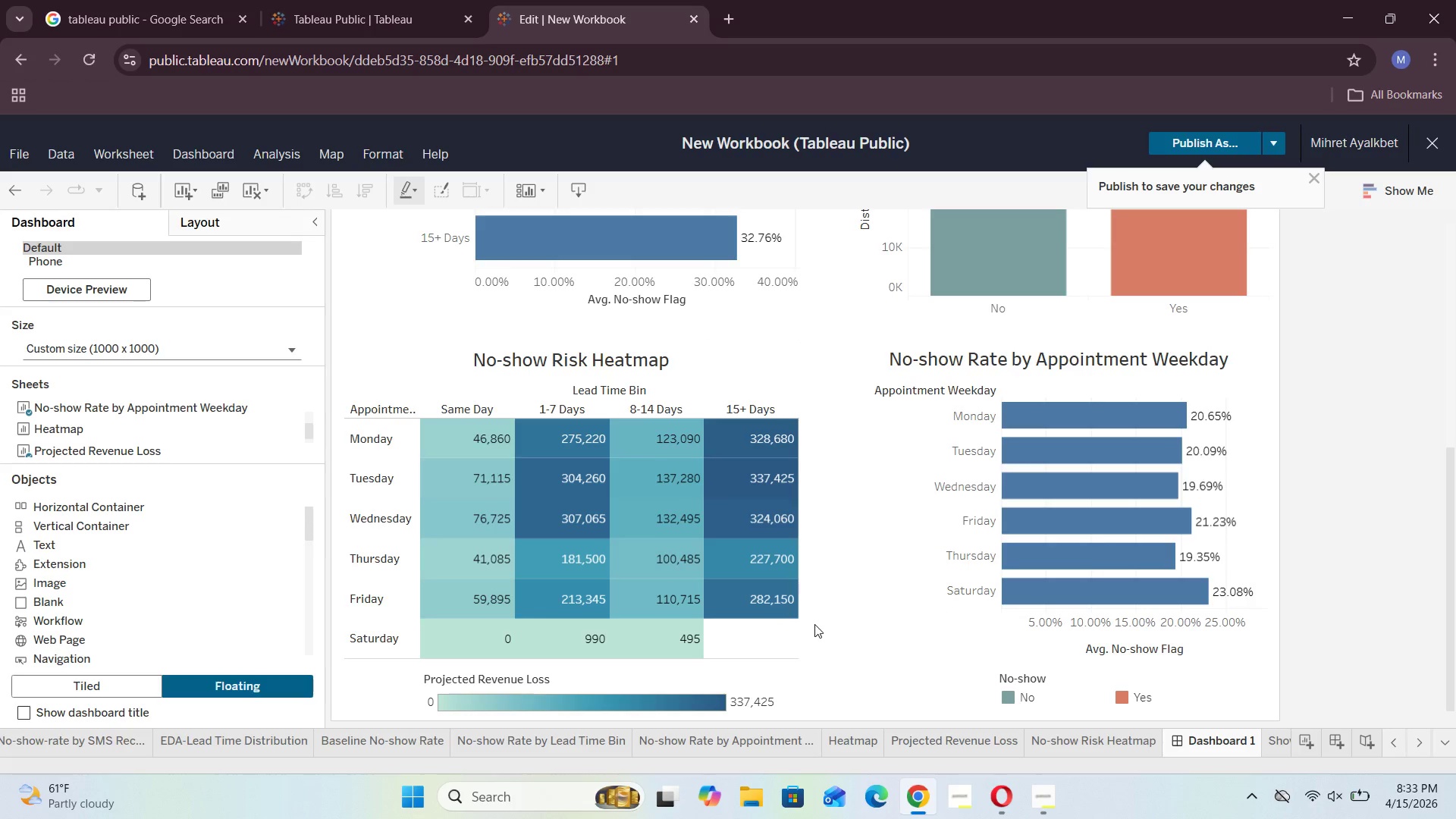 
left_click([824, 618])
 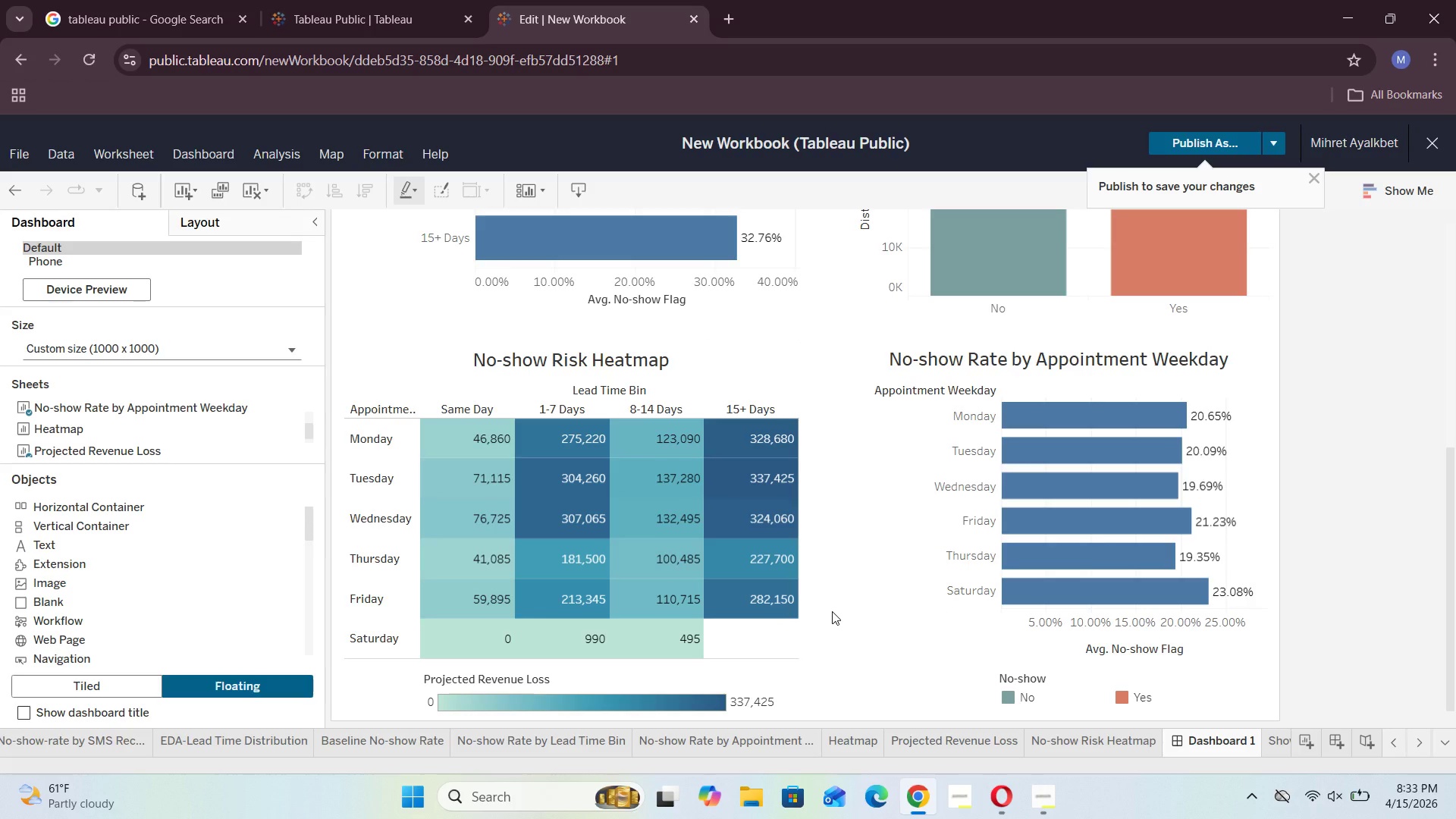 
scroll: coordinate [832, 611], scroll_direction: up, amount: 6.0
 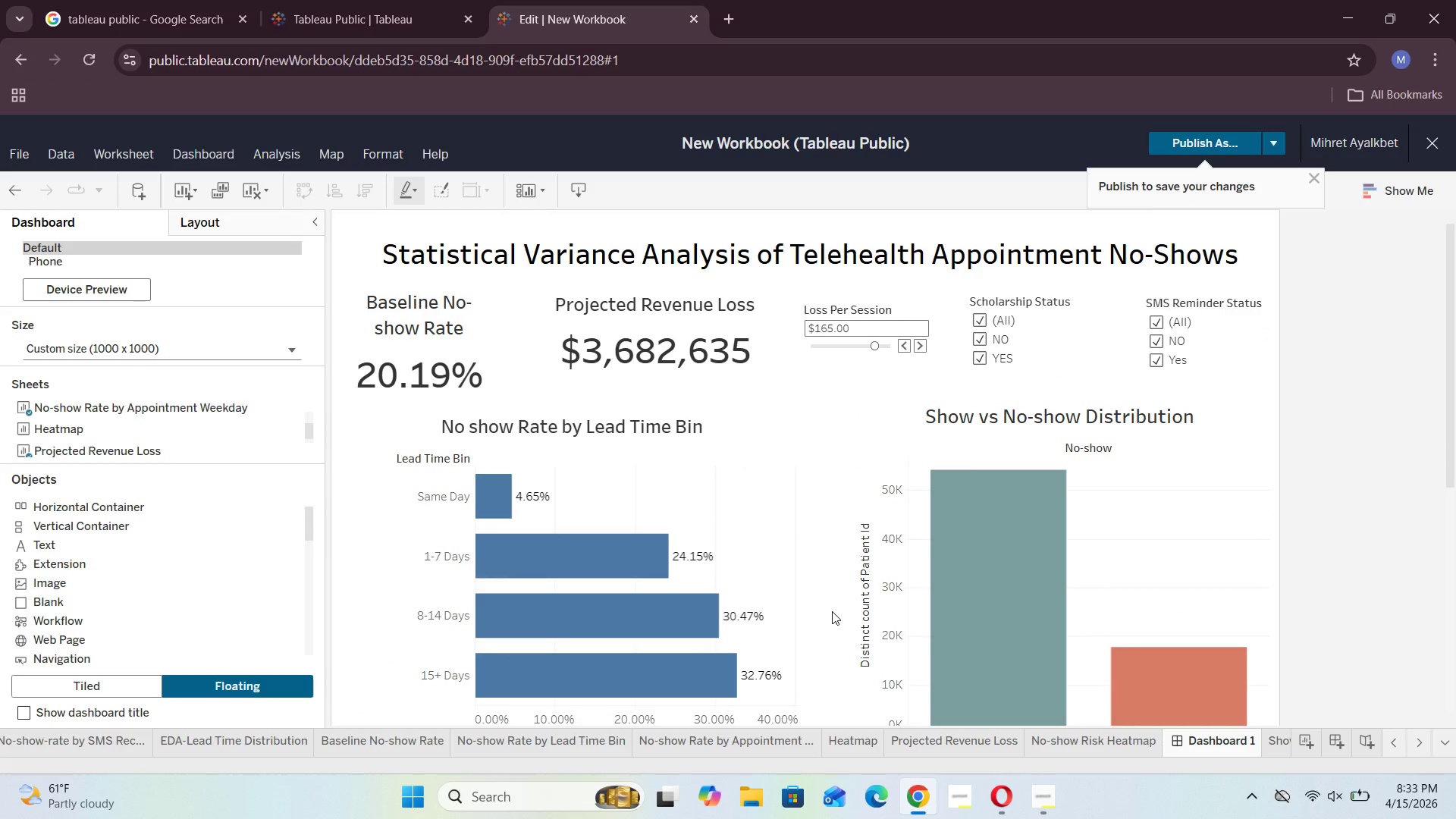 
scroll: coordinate [832, 611], scroll_direction: down, amount: 4.0
 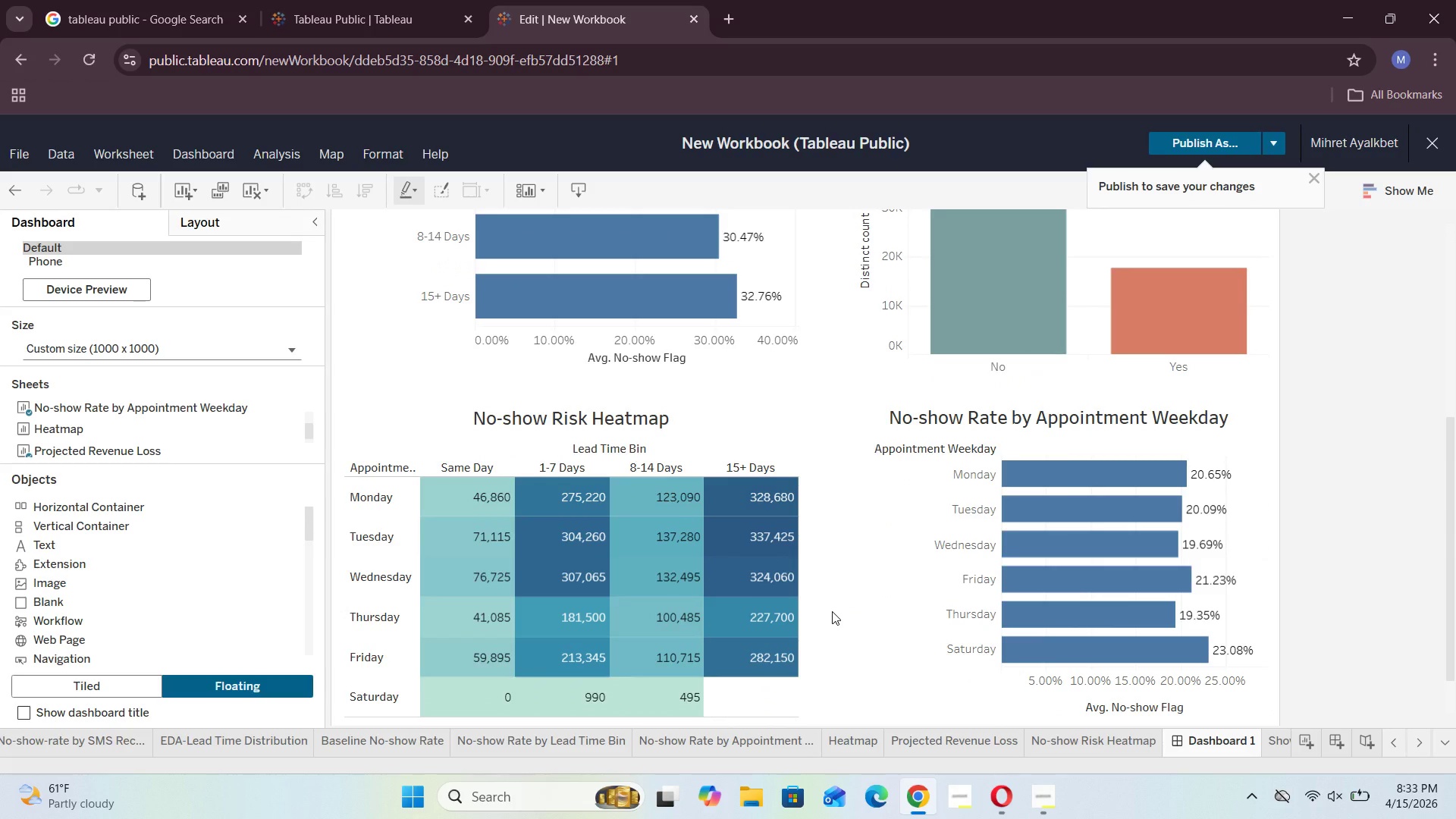 
scroll: coordinate [832, 611], scroll_direction: up, amount: 3.0
 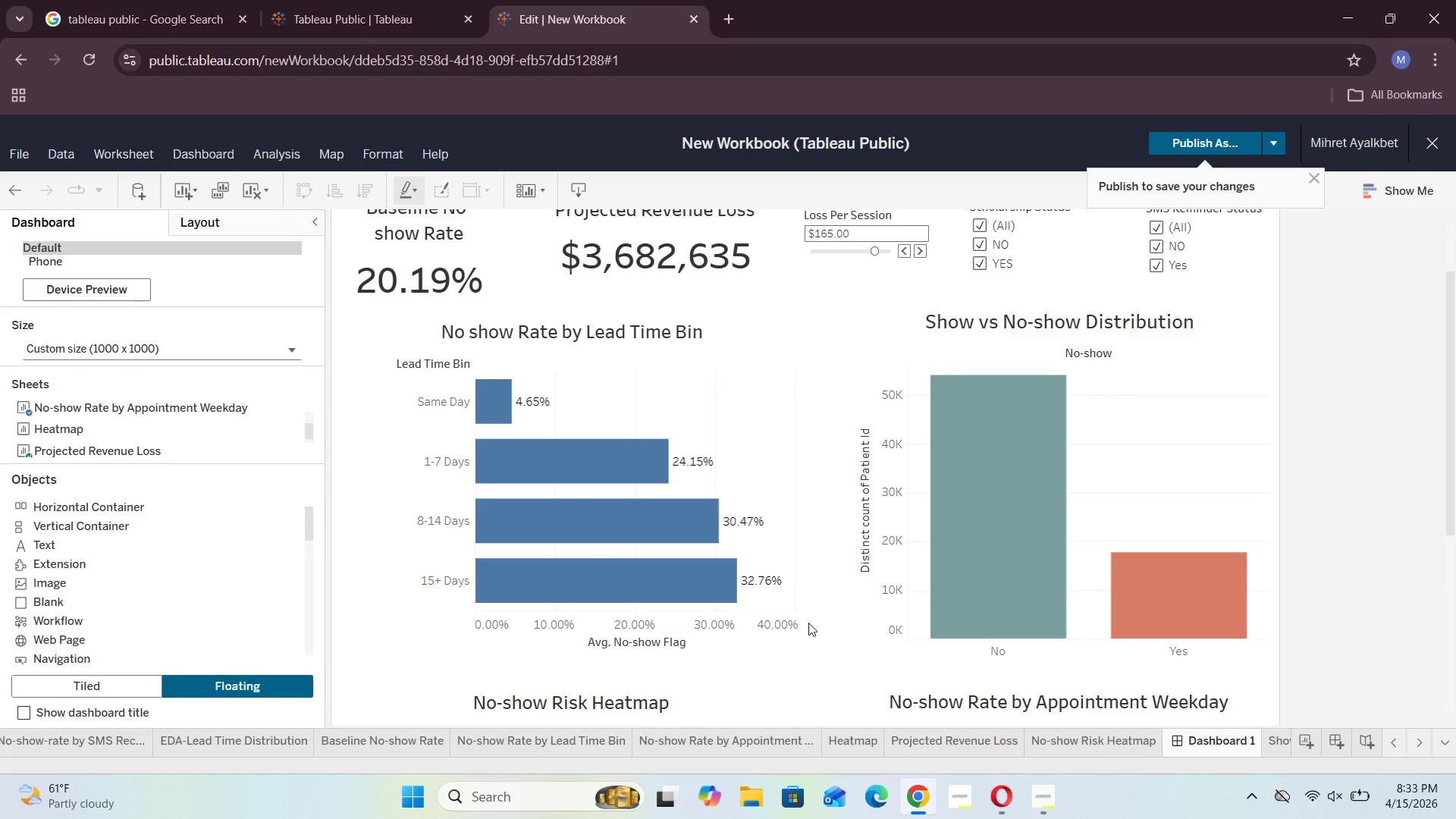 
scroll: coordinate [807, 652], scroll_direction: down, amount: 4.0
 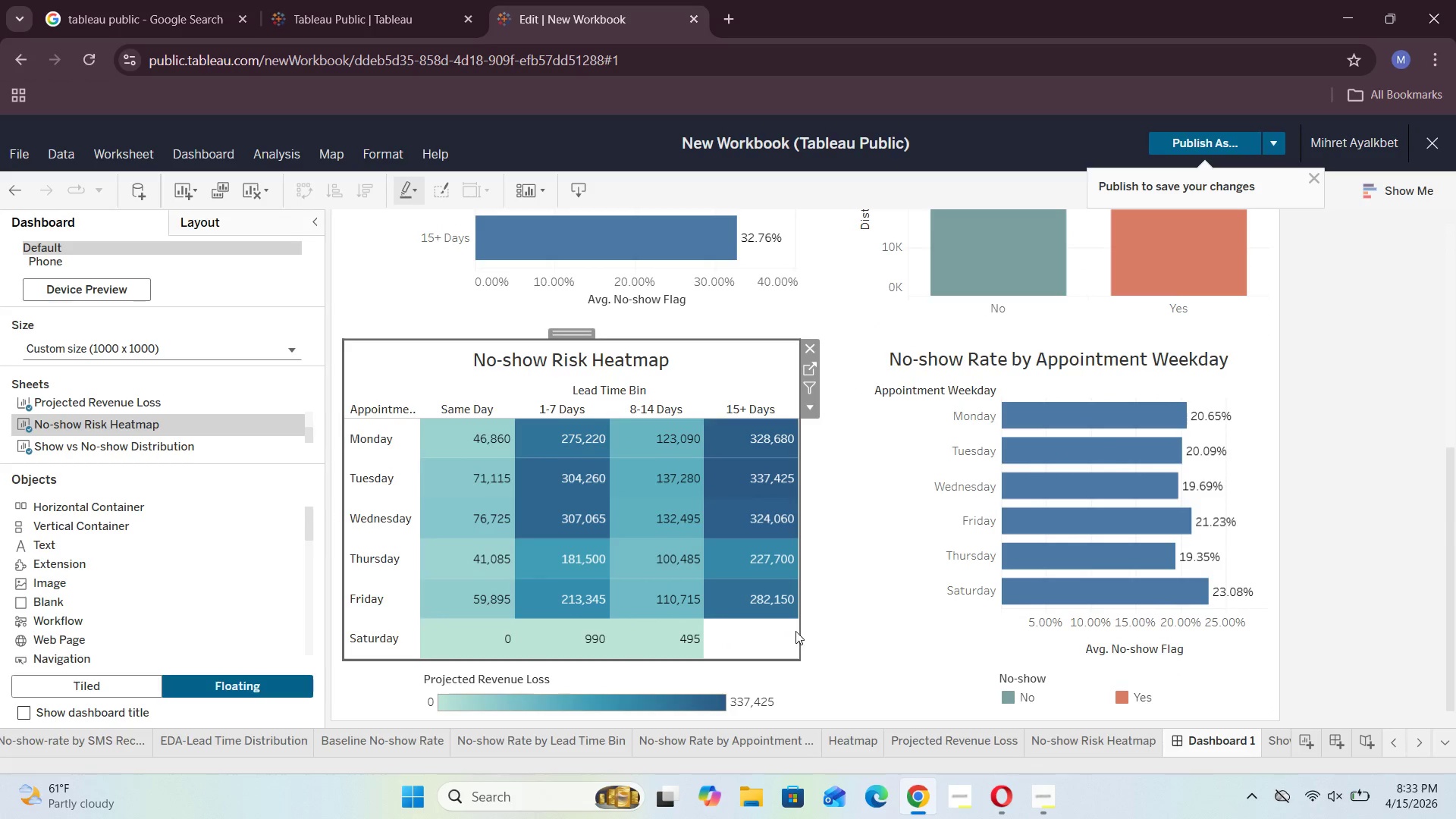 
left_click_drag(start_coordinate=[802, 631], to_coordinate=[840, 632])
 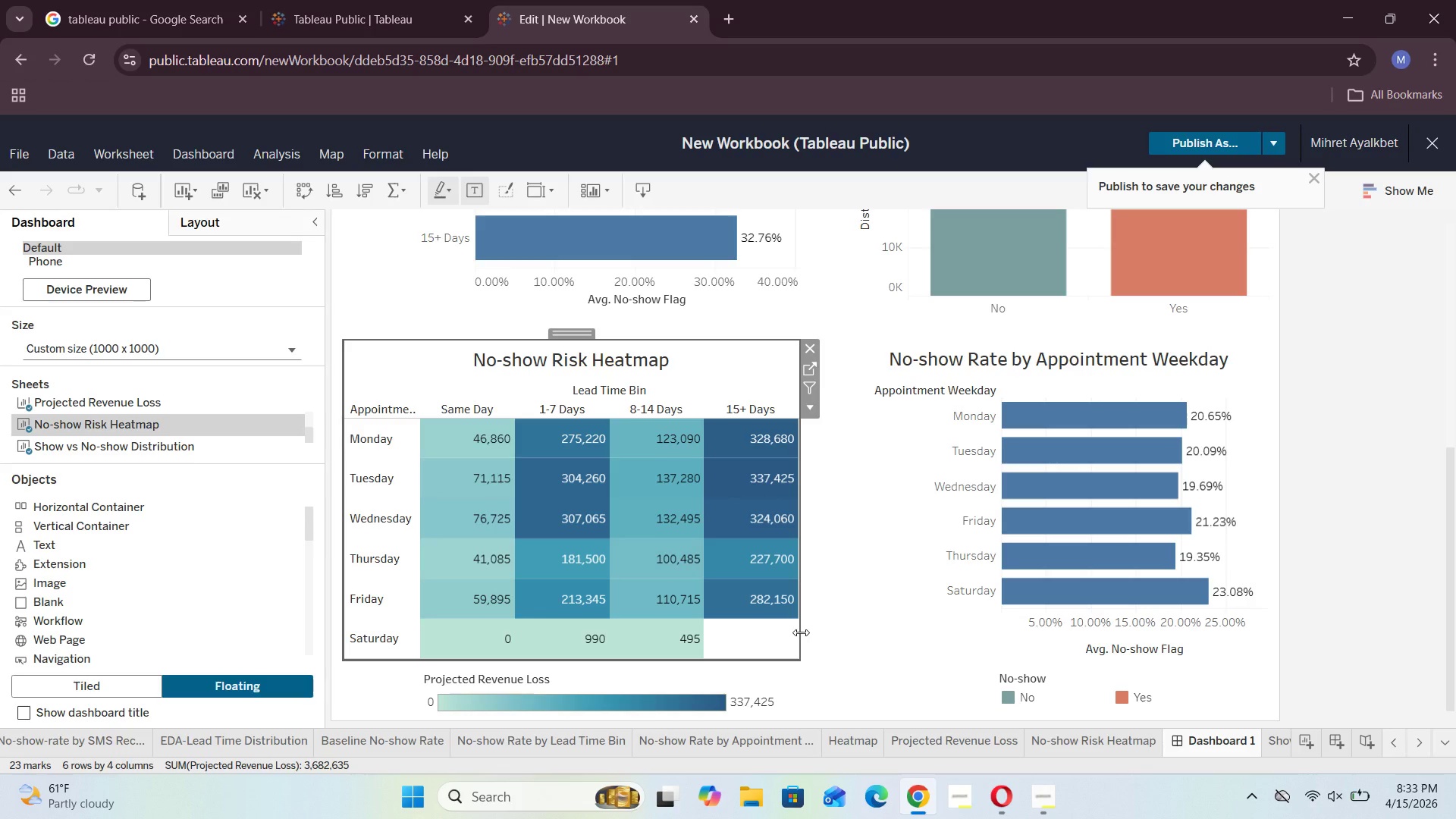 
left_click_drag(start_coordinate=[801, 632], to_coordinate=[826, 635])
 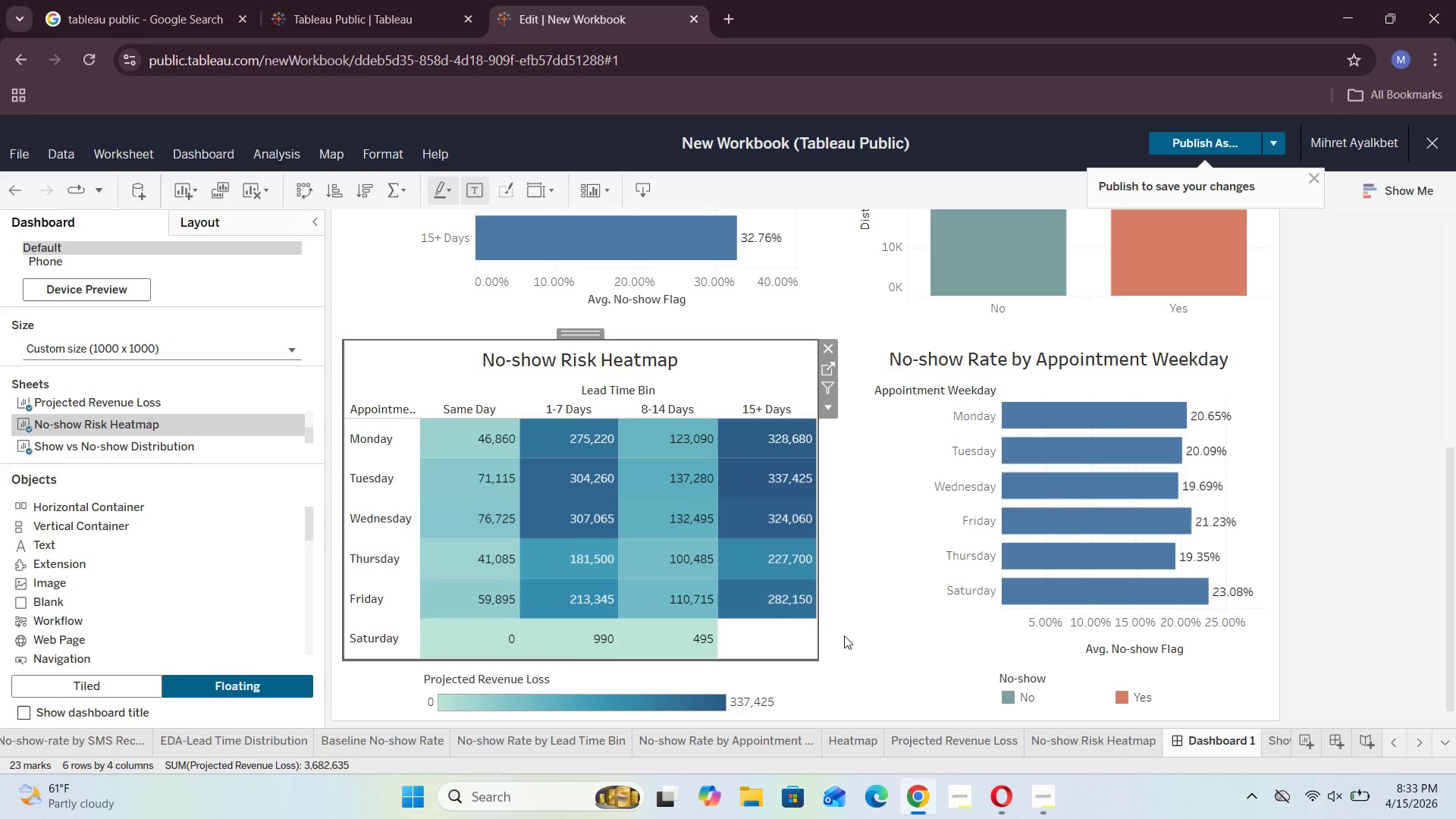 
left_click([832, 641])
 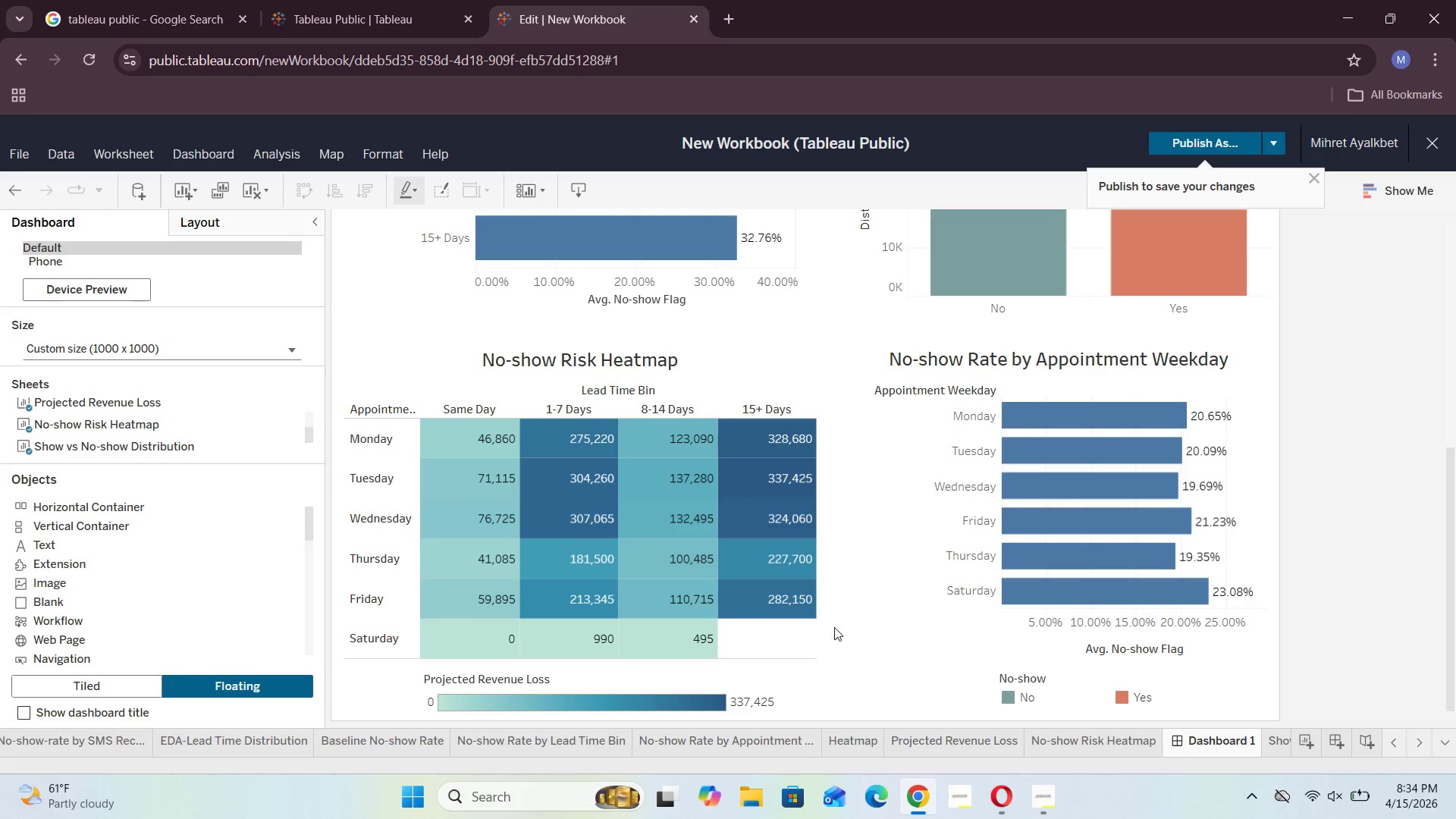 
scroll: coordinate [834, 622], scroll_direction: down, amount: 1.0
 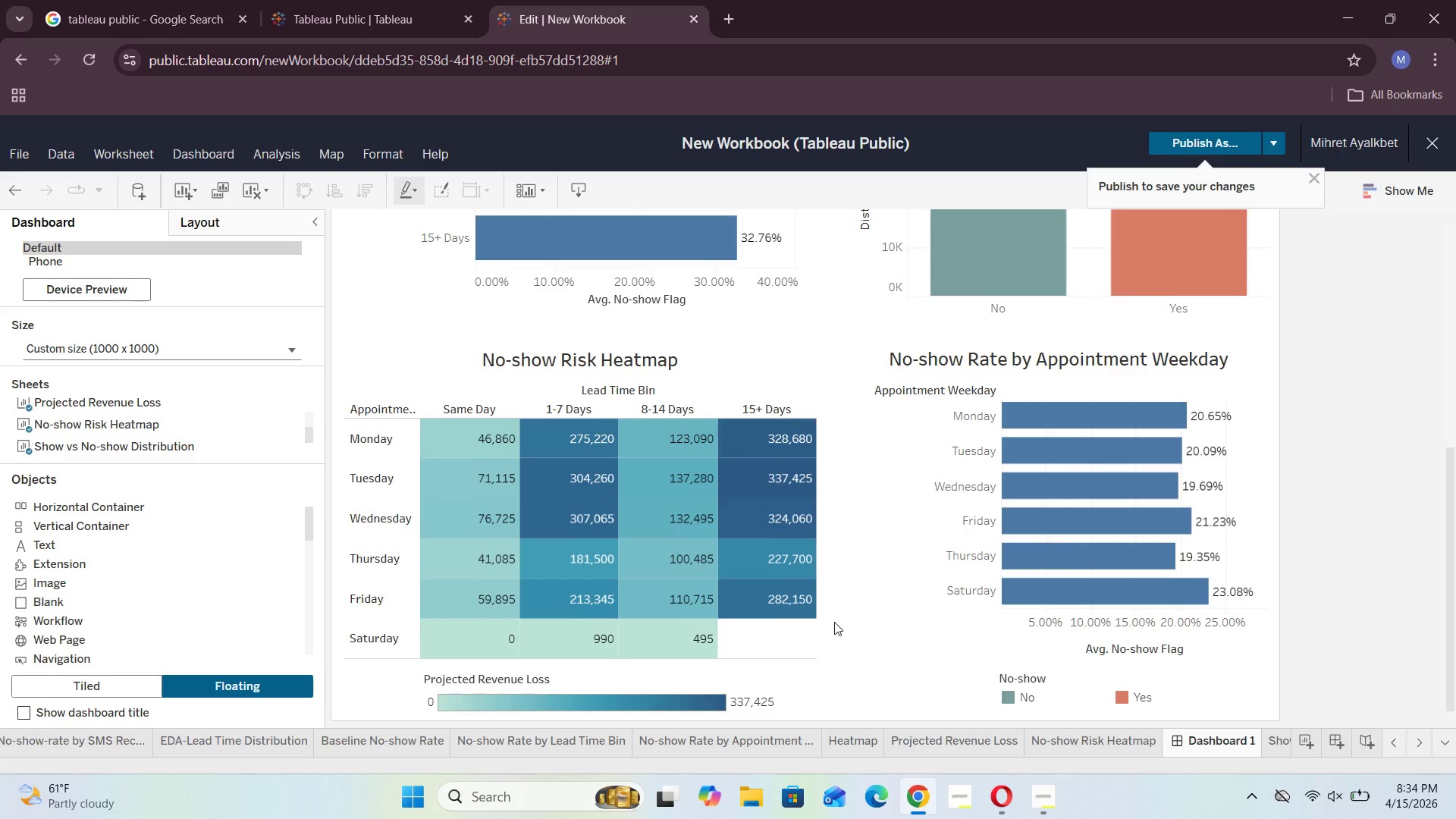 
scroll: coordinate [834, 622], scroll_direction: up, amount: 3.0
 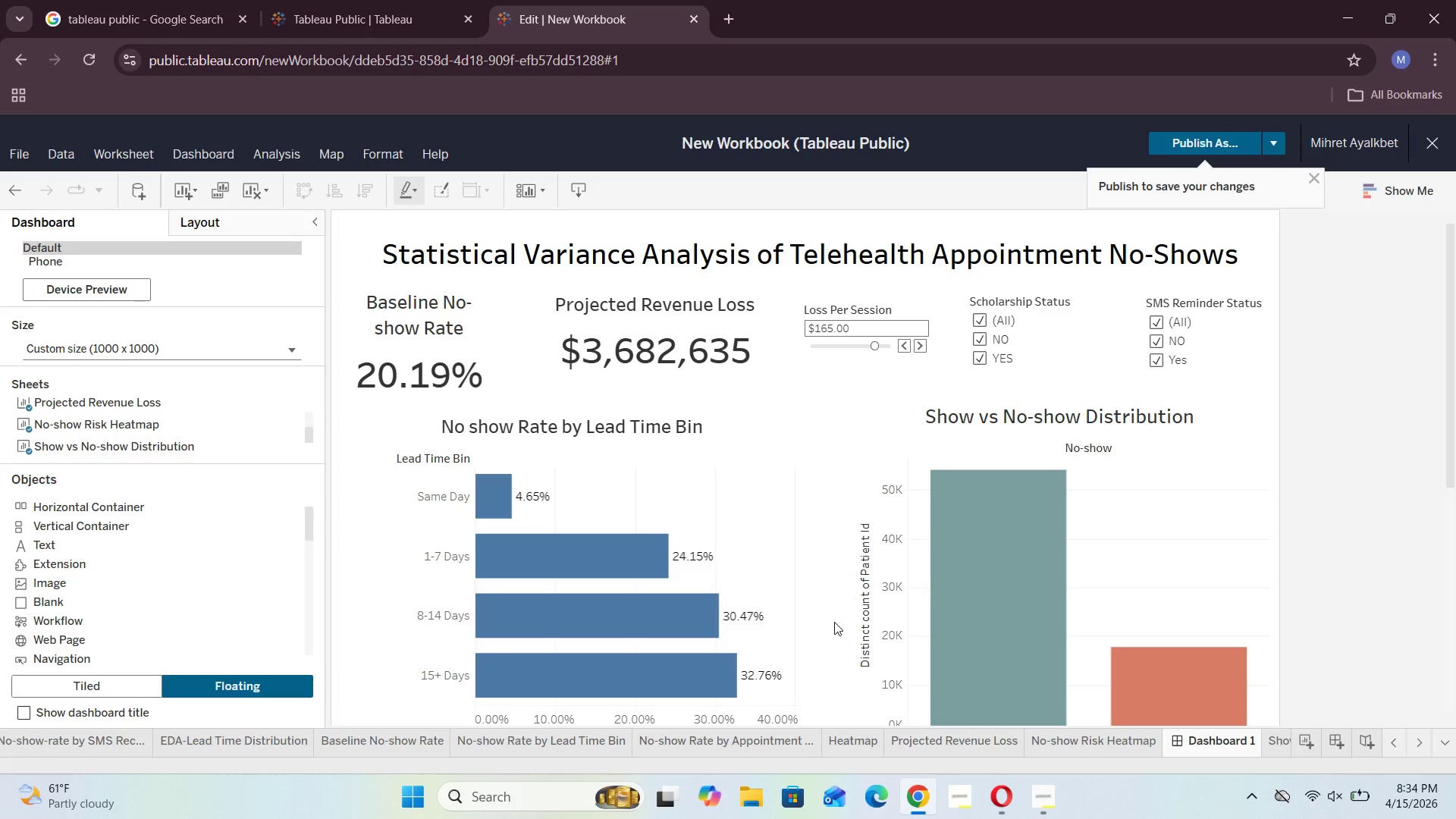 
scroll: coordinate [834, 622], scroll_direction: down, amount: 6.0
 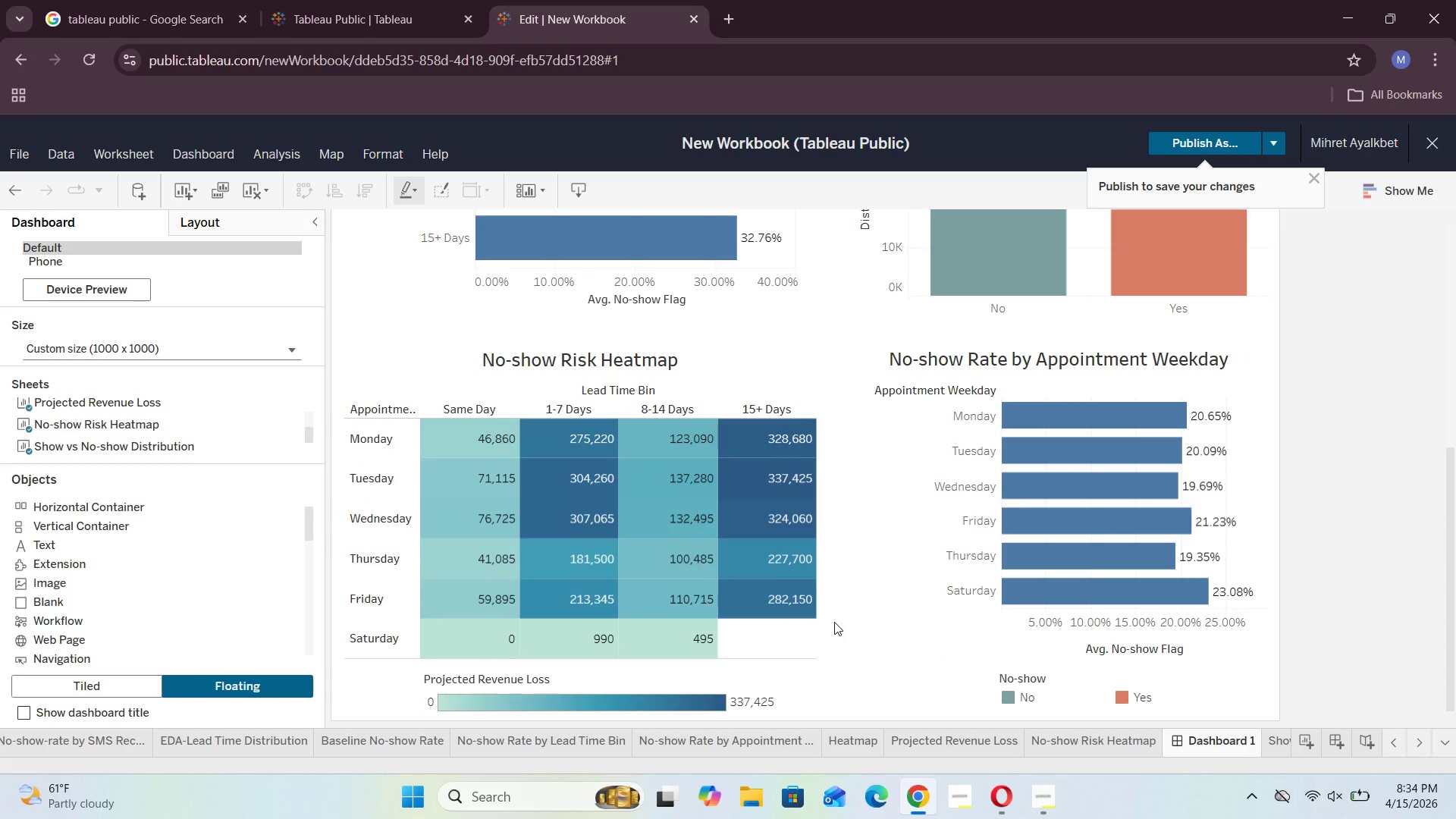 
scroll: coordinate [834, 622], scroll_direction: up, amount: 1.0
 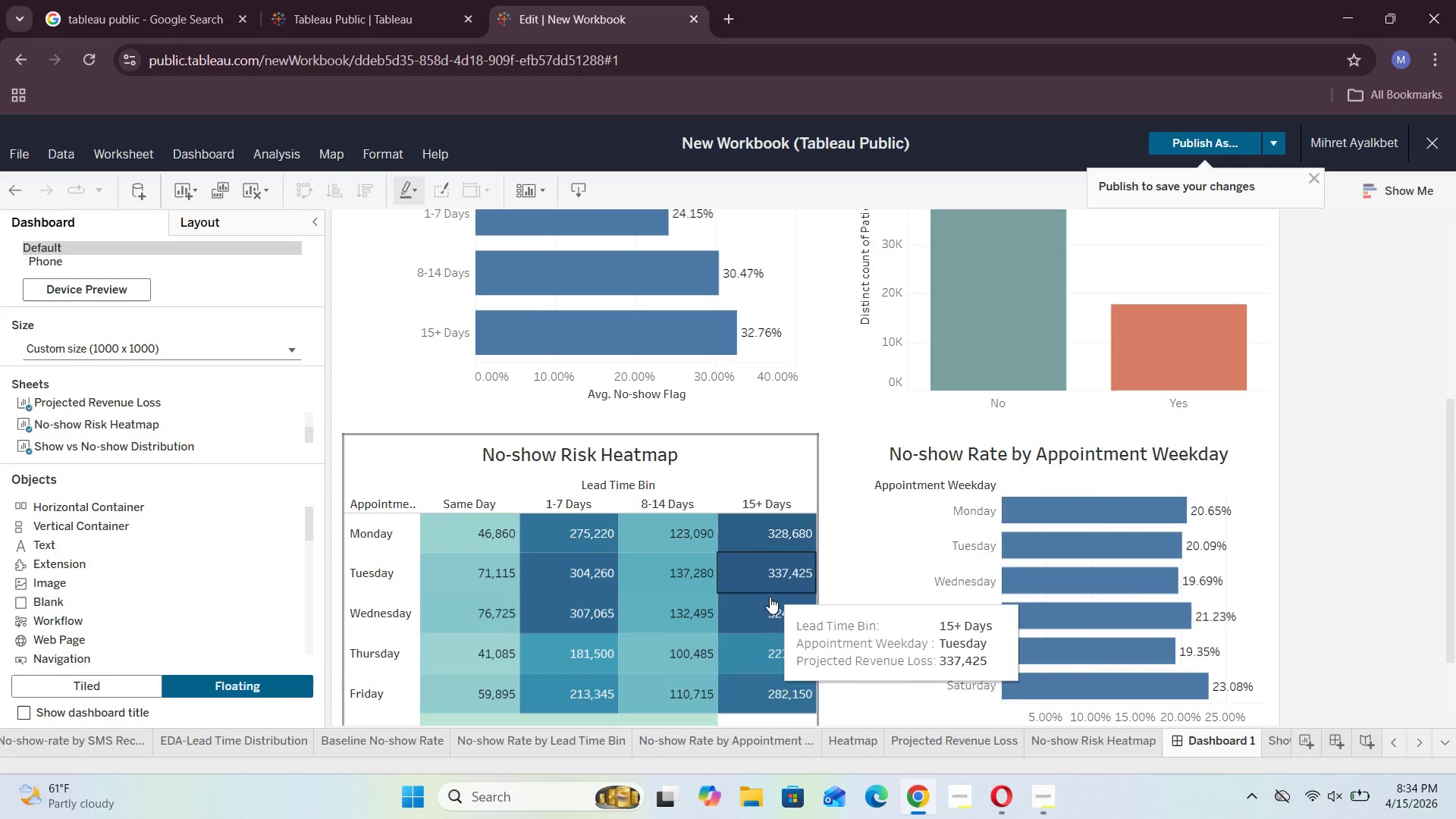 
wait(5.36)
 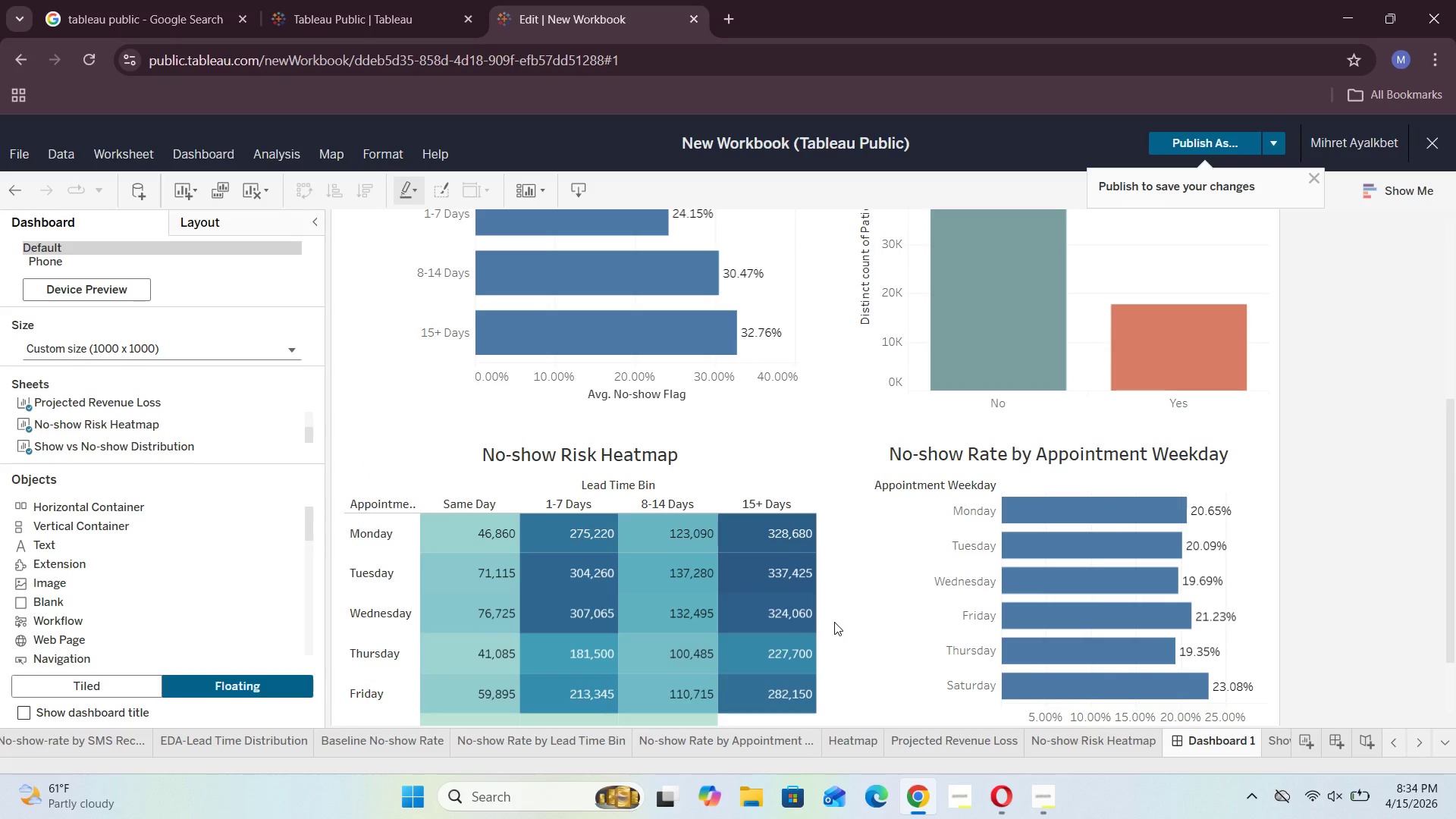 
scroll: coordinate [842, 573], scroll_direction: up, amount: 6.0
 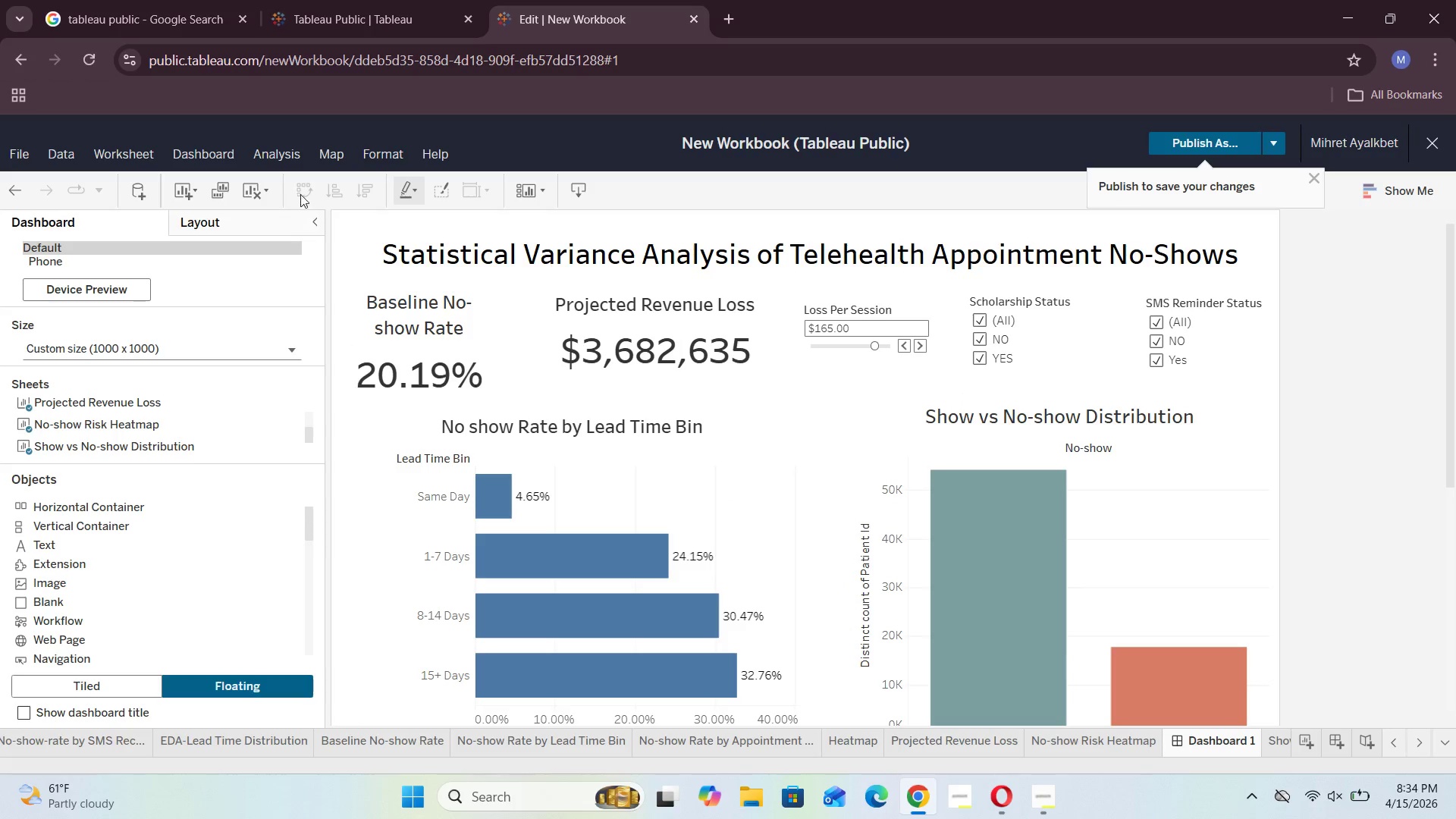 
left_click([381, 154])
 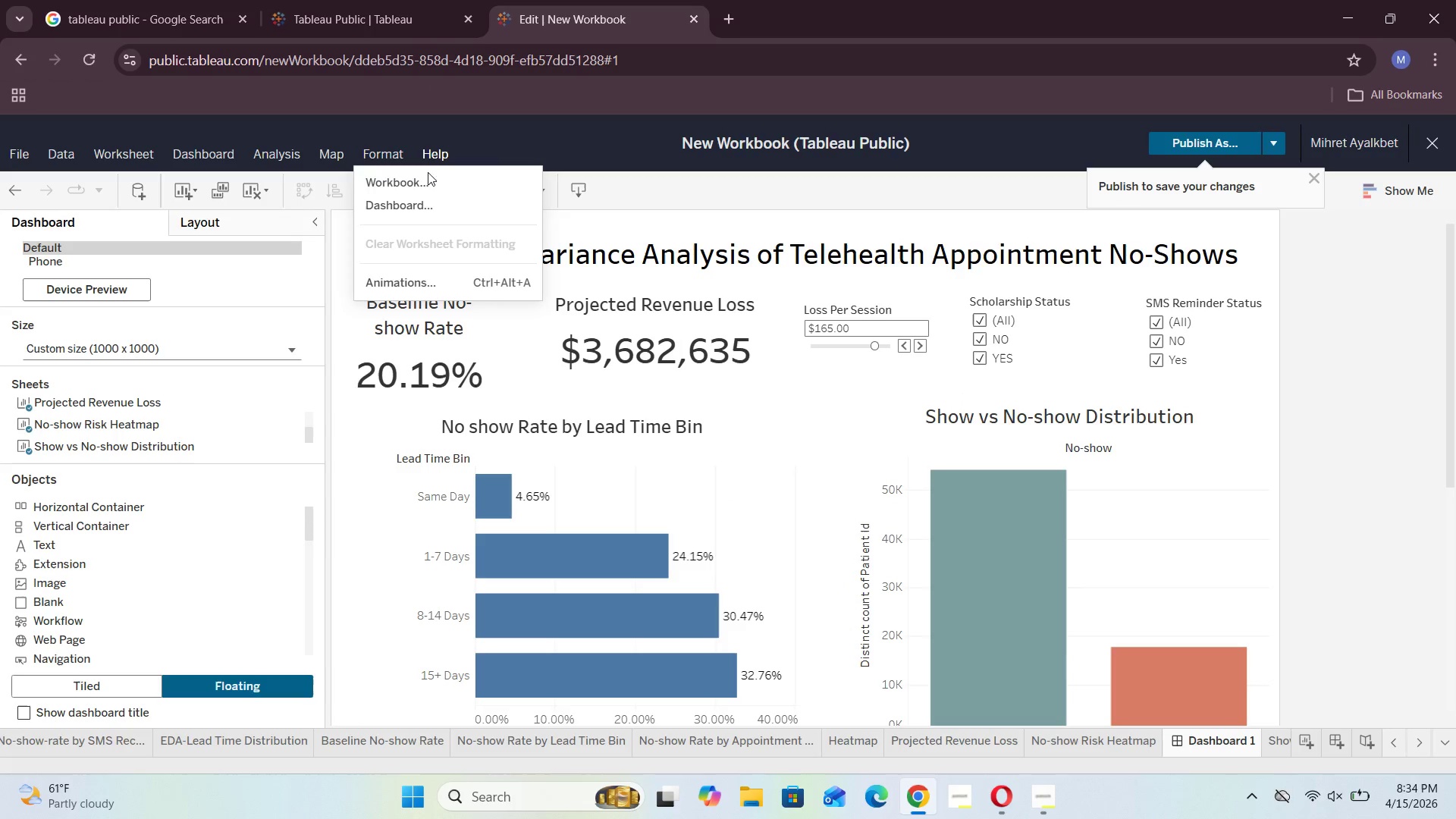 
left_click([425, 213])
 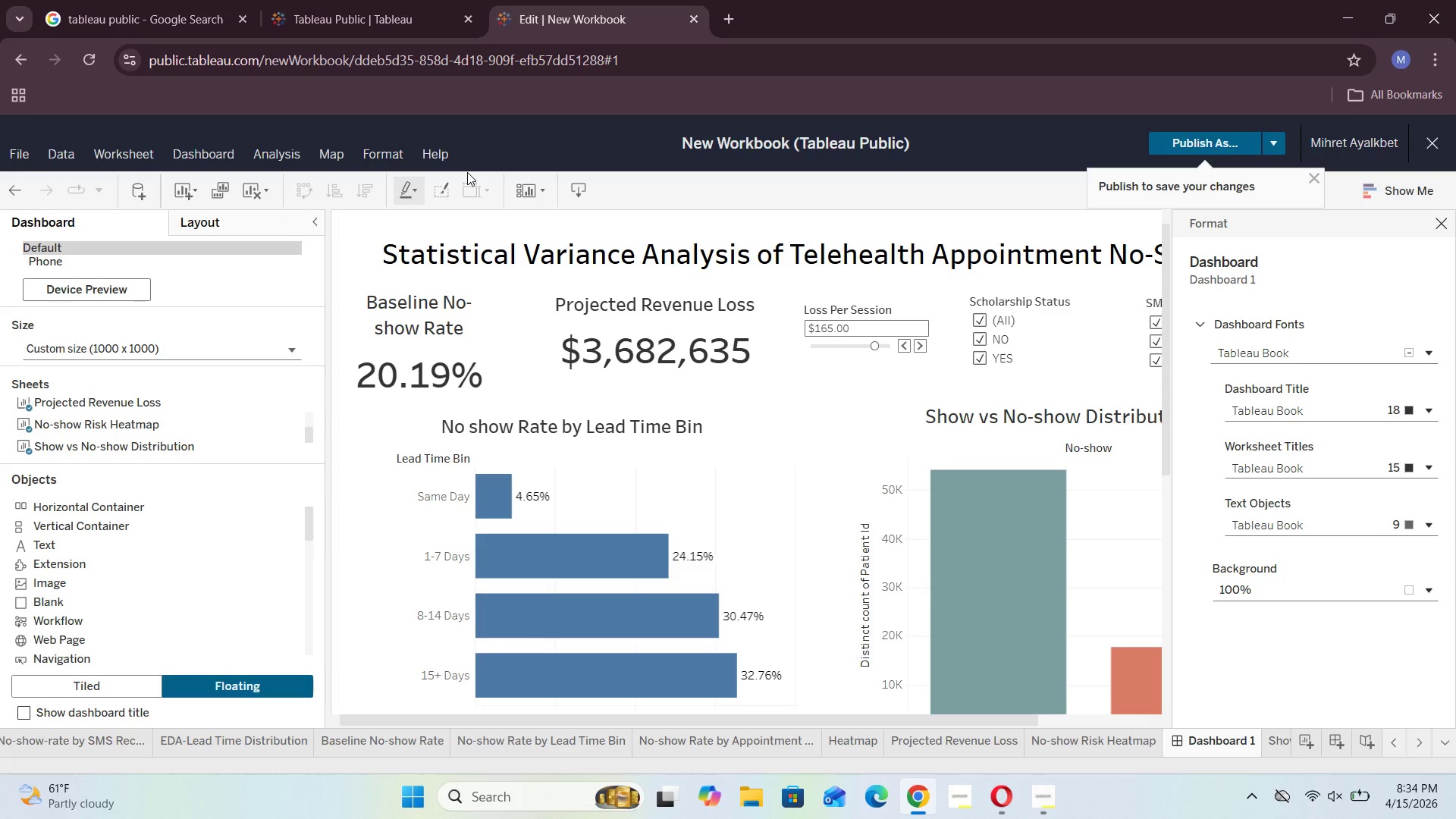 
wait(8.09)
 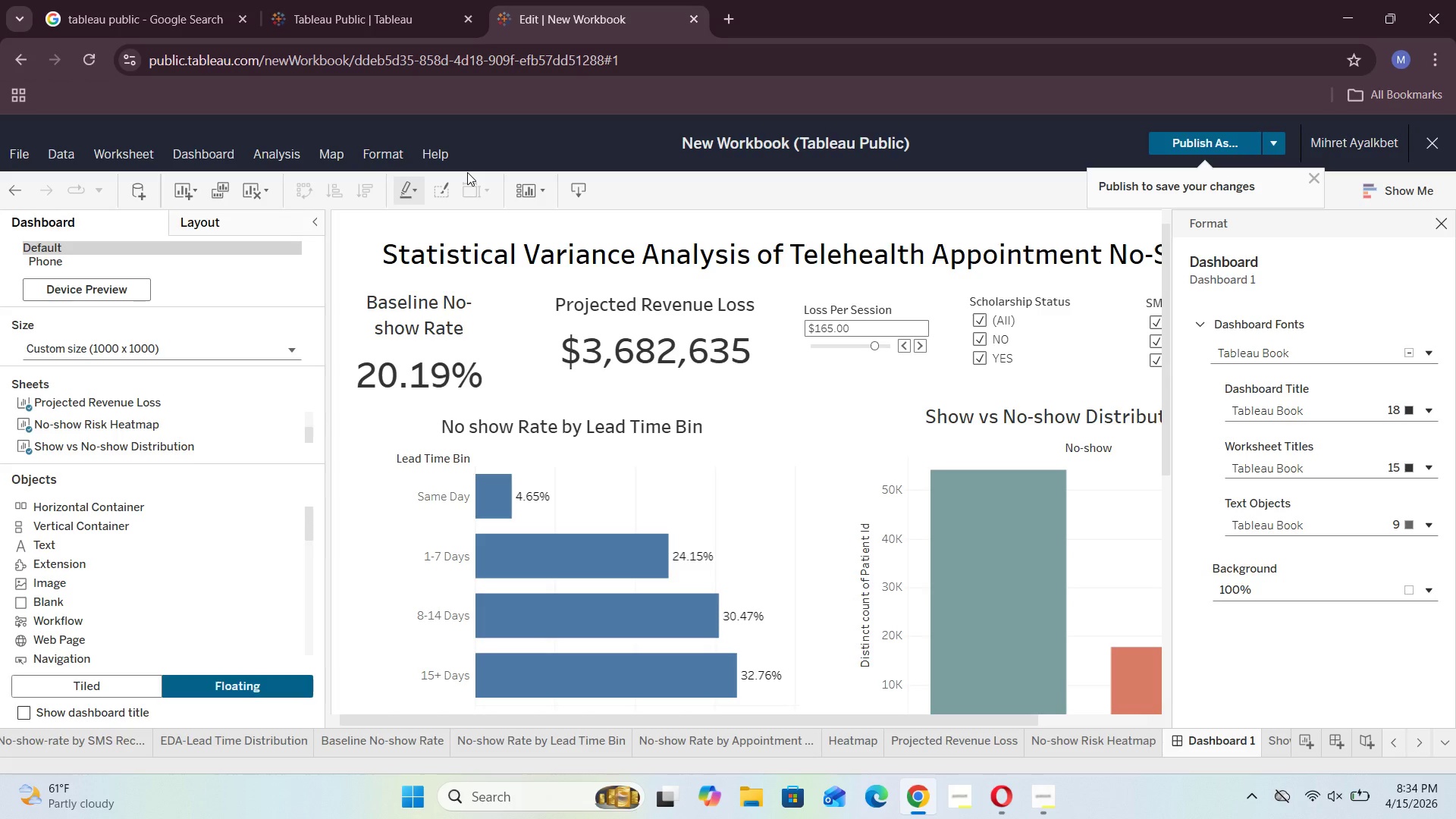 
mouse_move([391, 321])
 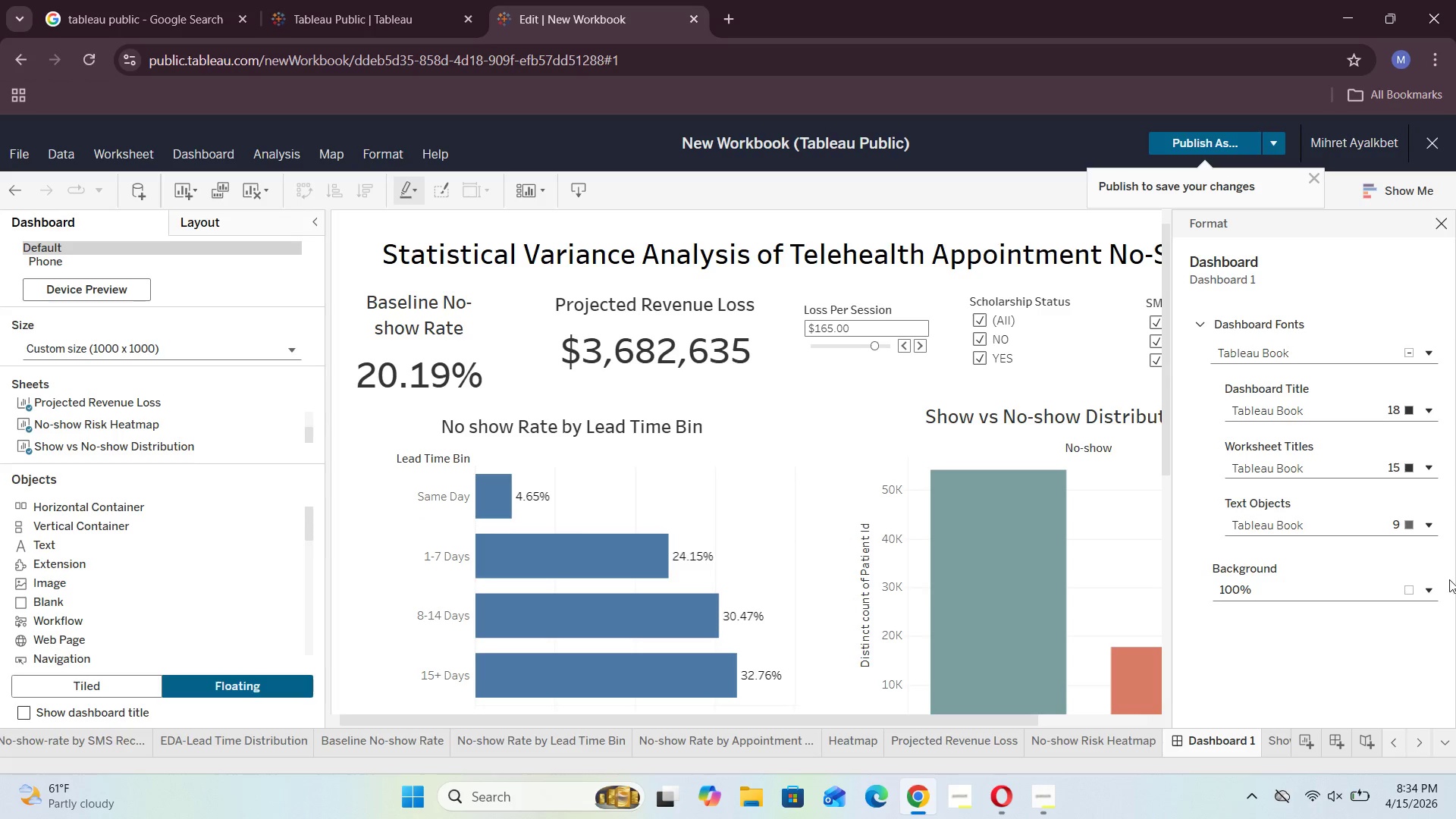 
left_click([1432, 590])
 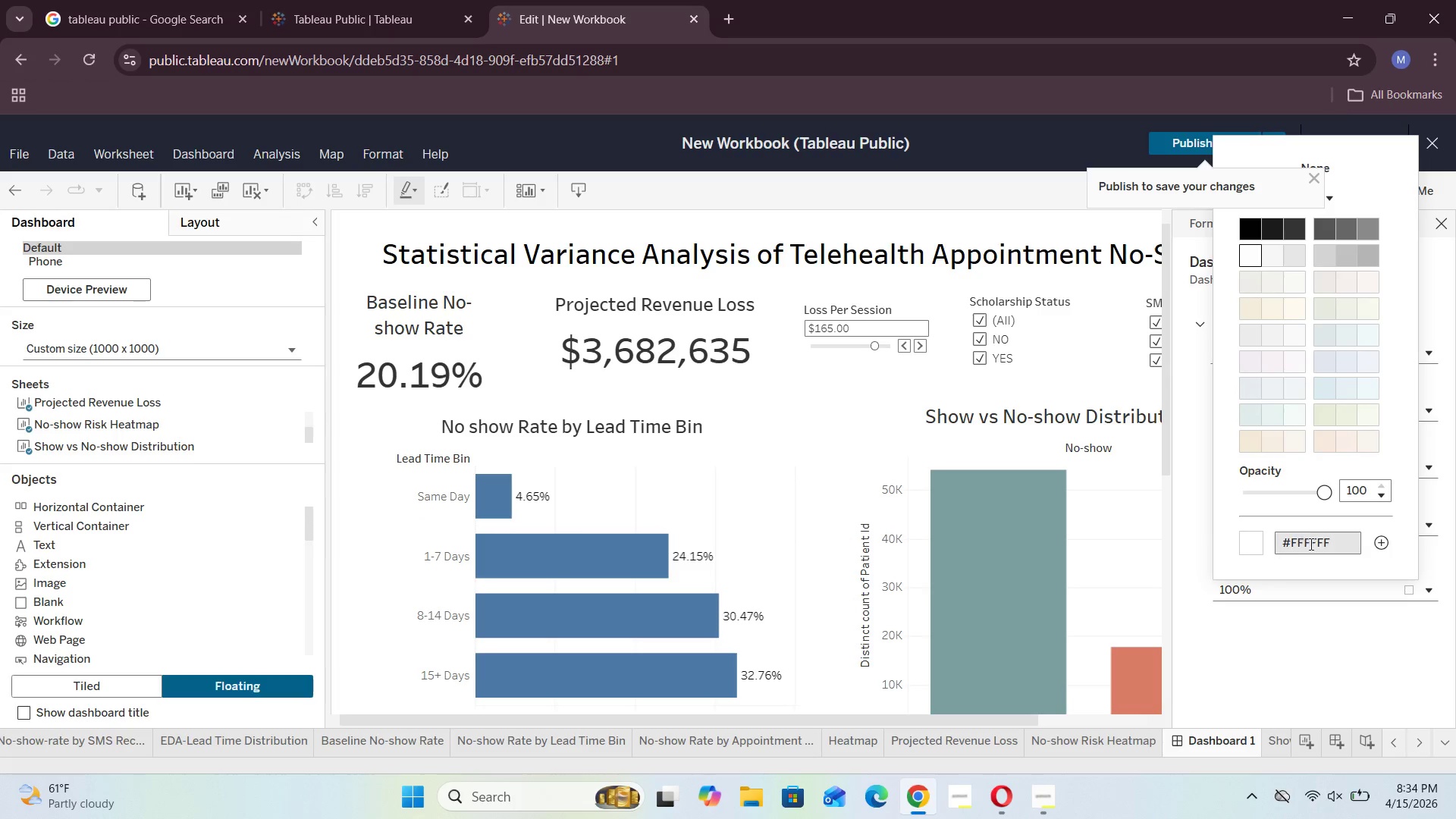 
left_click([1336, 545])
 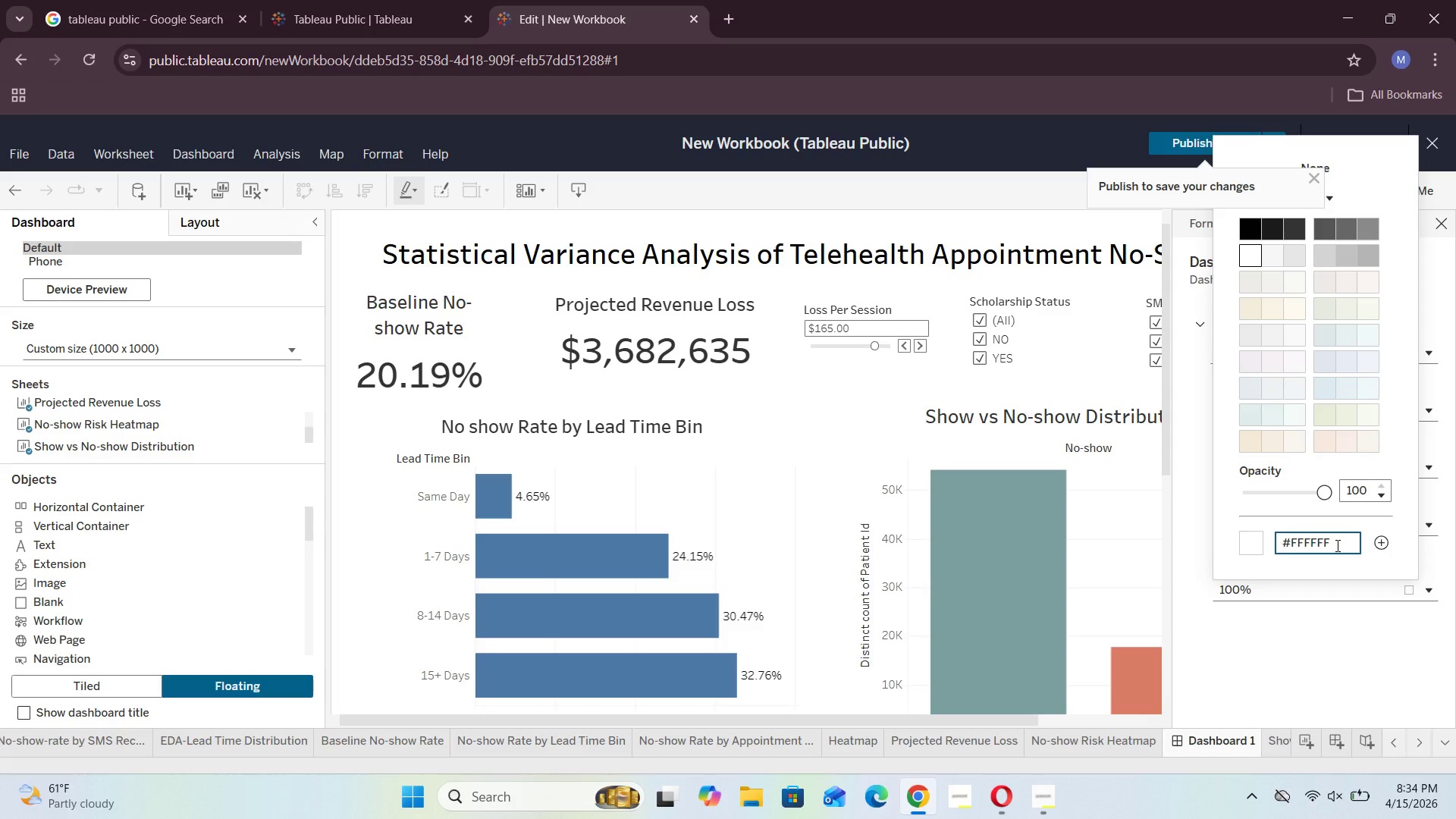 
key(Backspace)
key(Backspace)
key(Backspace)
key(Backspace)
key(Backspace)
key(Backspace)
type(E9EFF4)
 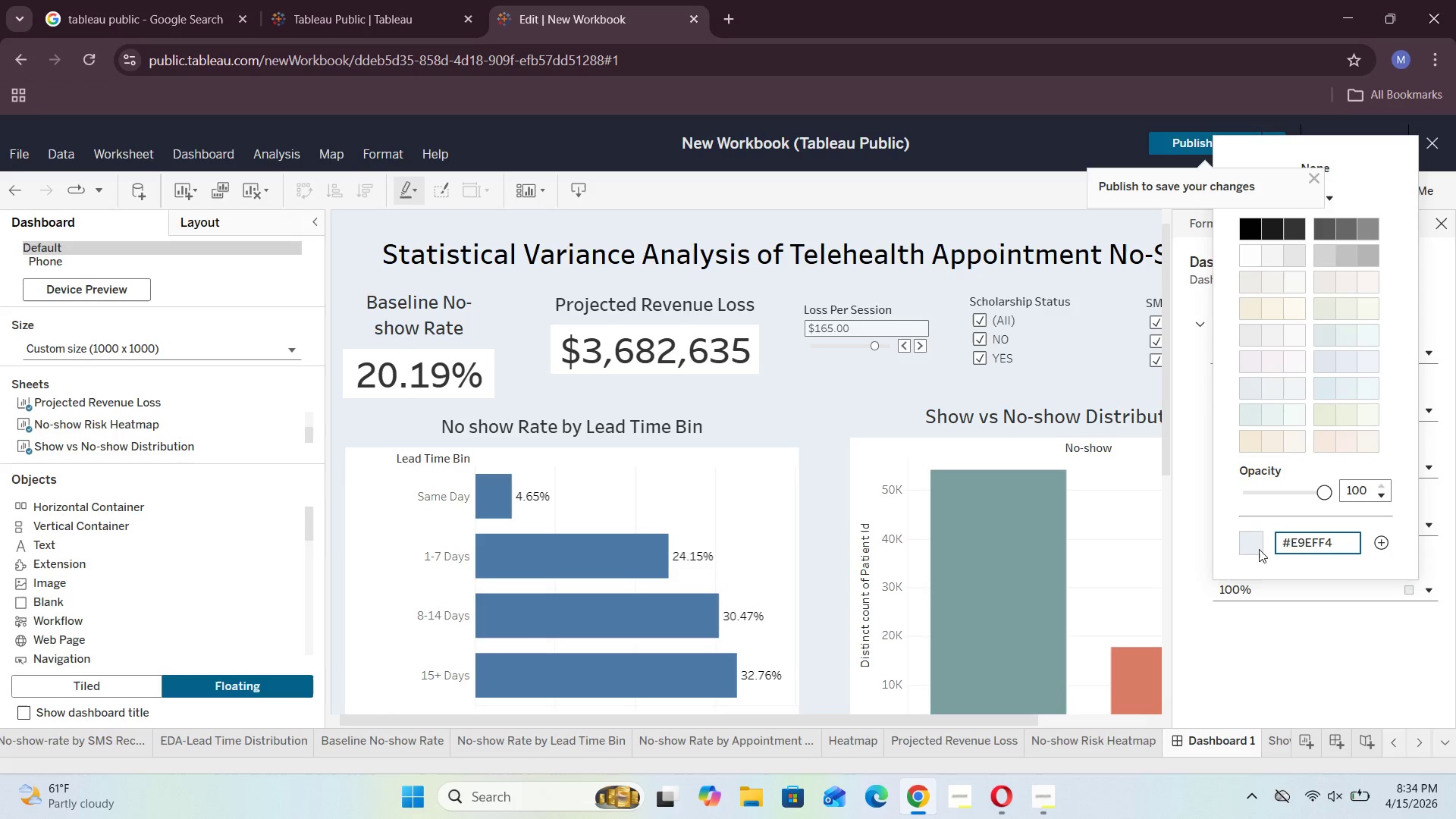 
double_click([1249, 546])
 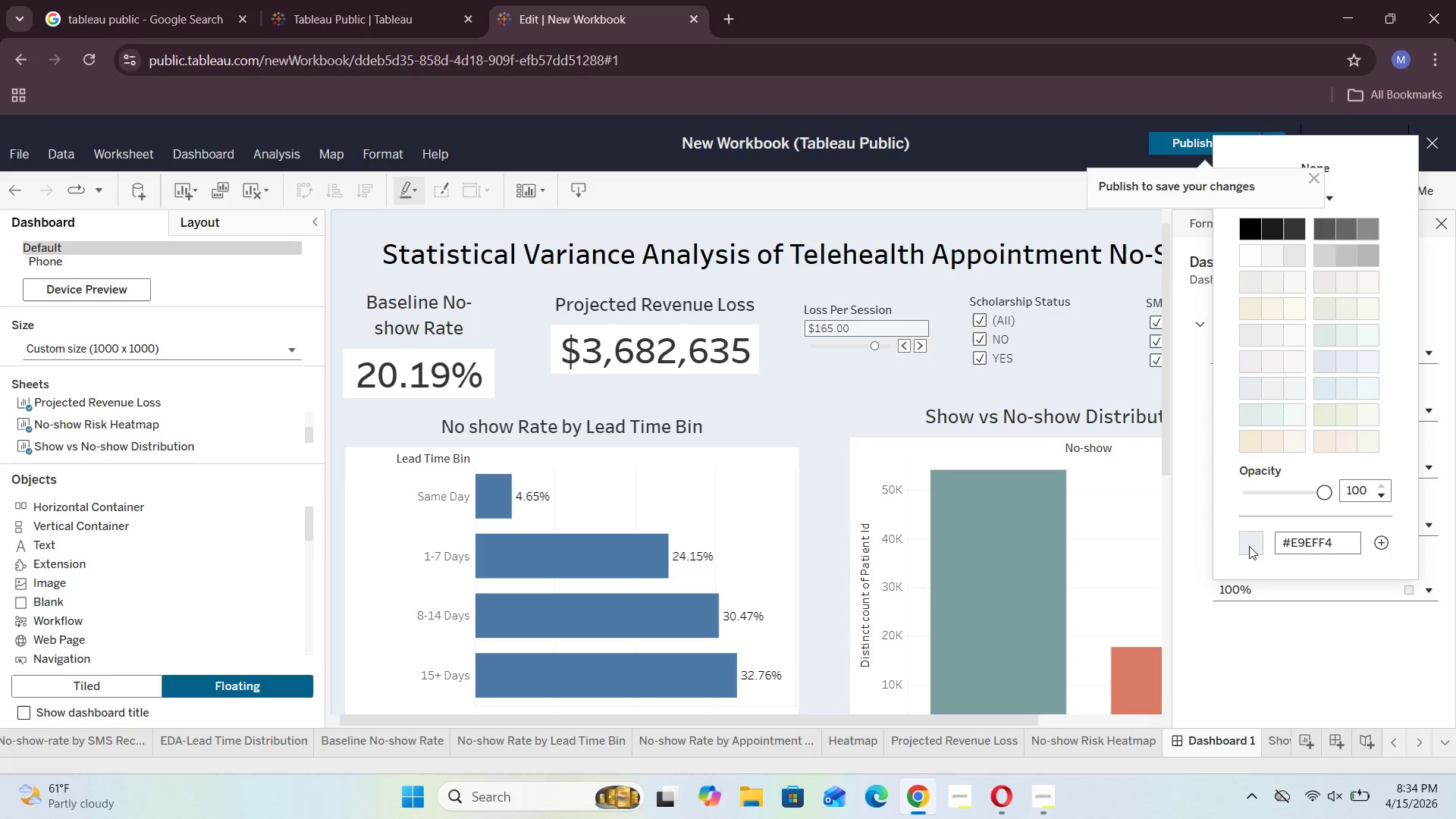 
triple_click([1249, 546])
 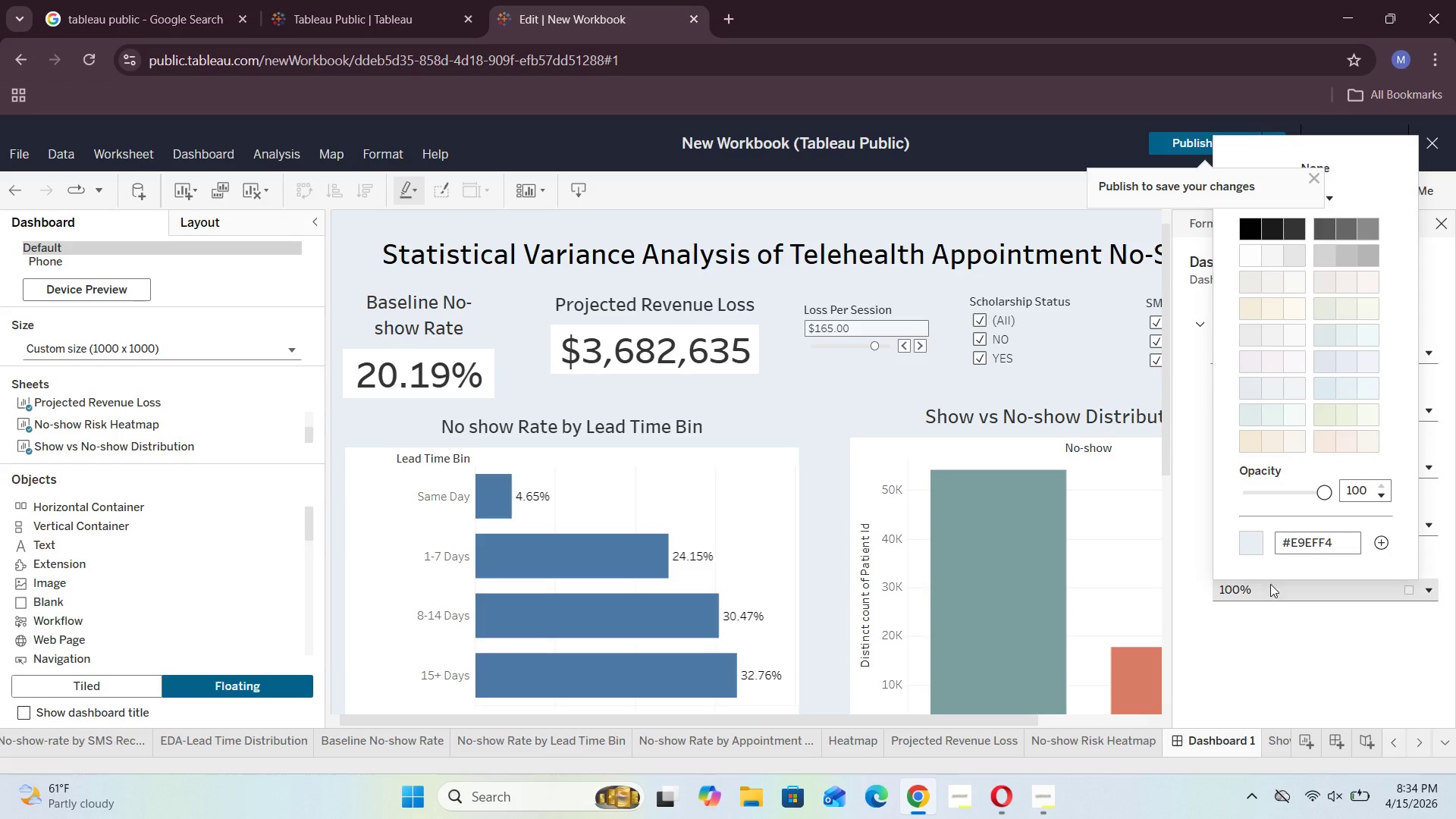 
left_click([1273, 613])
 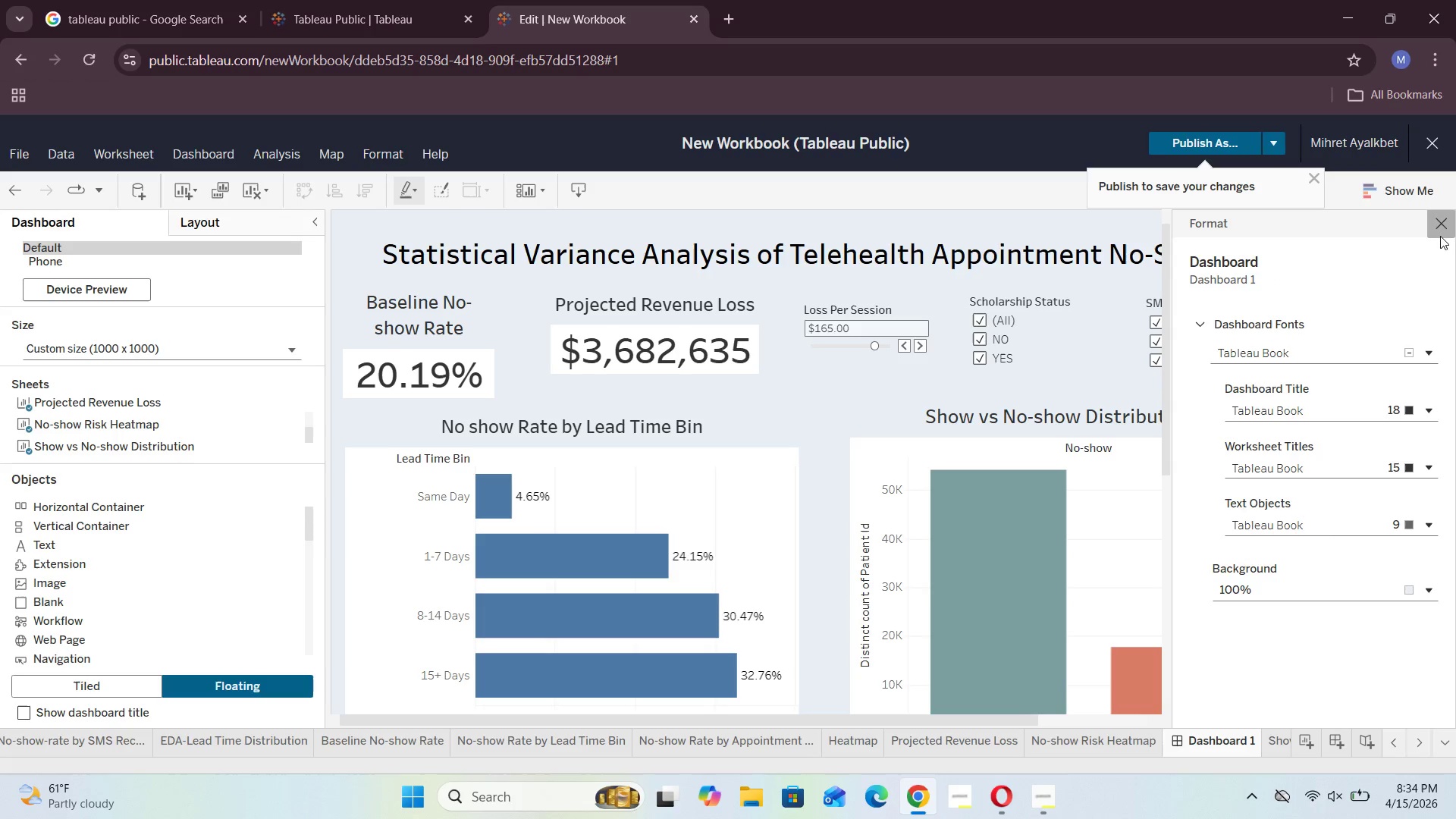 
left_click([1441, 230])
 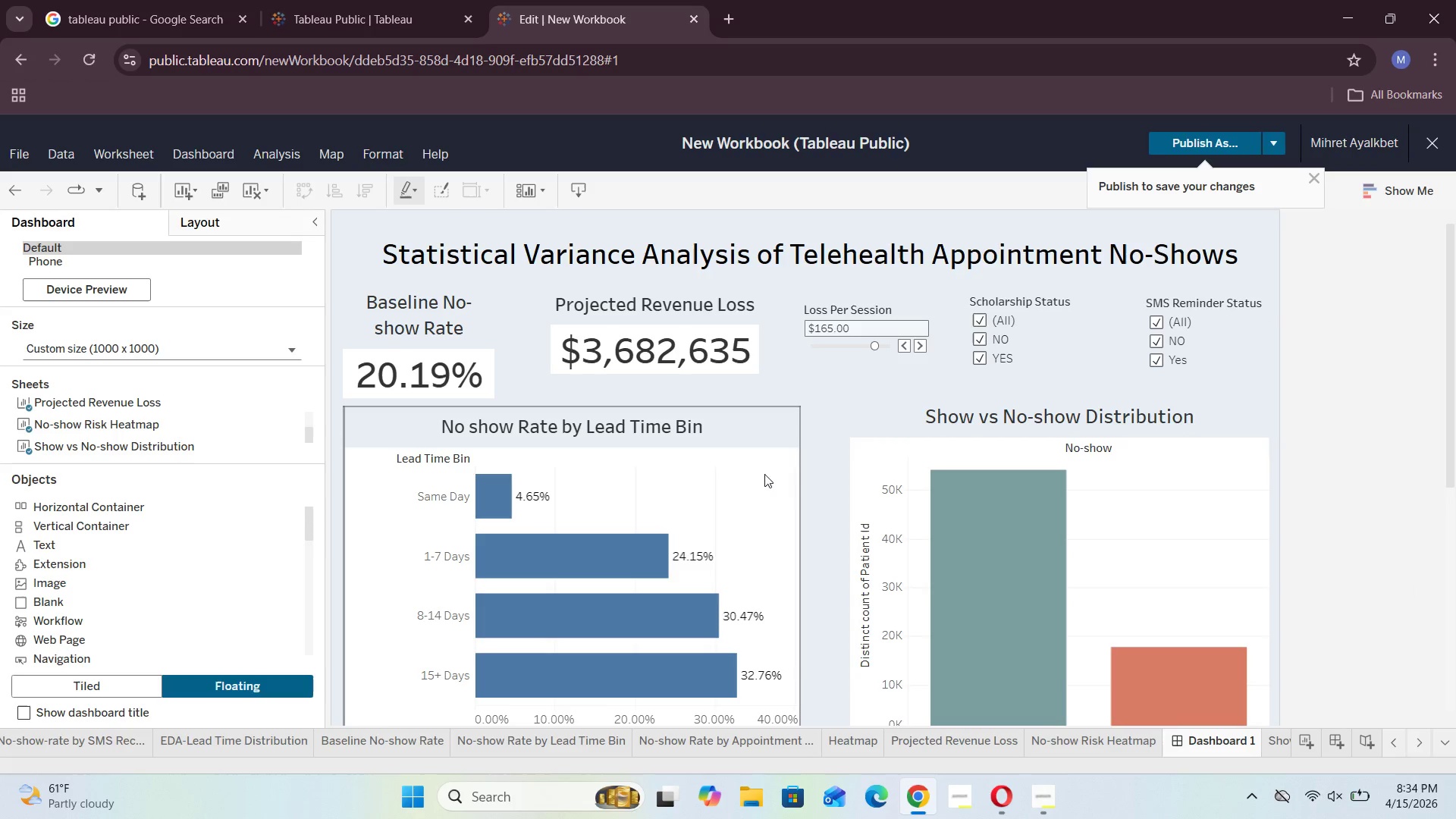 
scroll: coordinate [837, 428], scroll_direction: down, amount: 9.0
 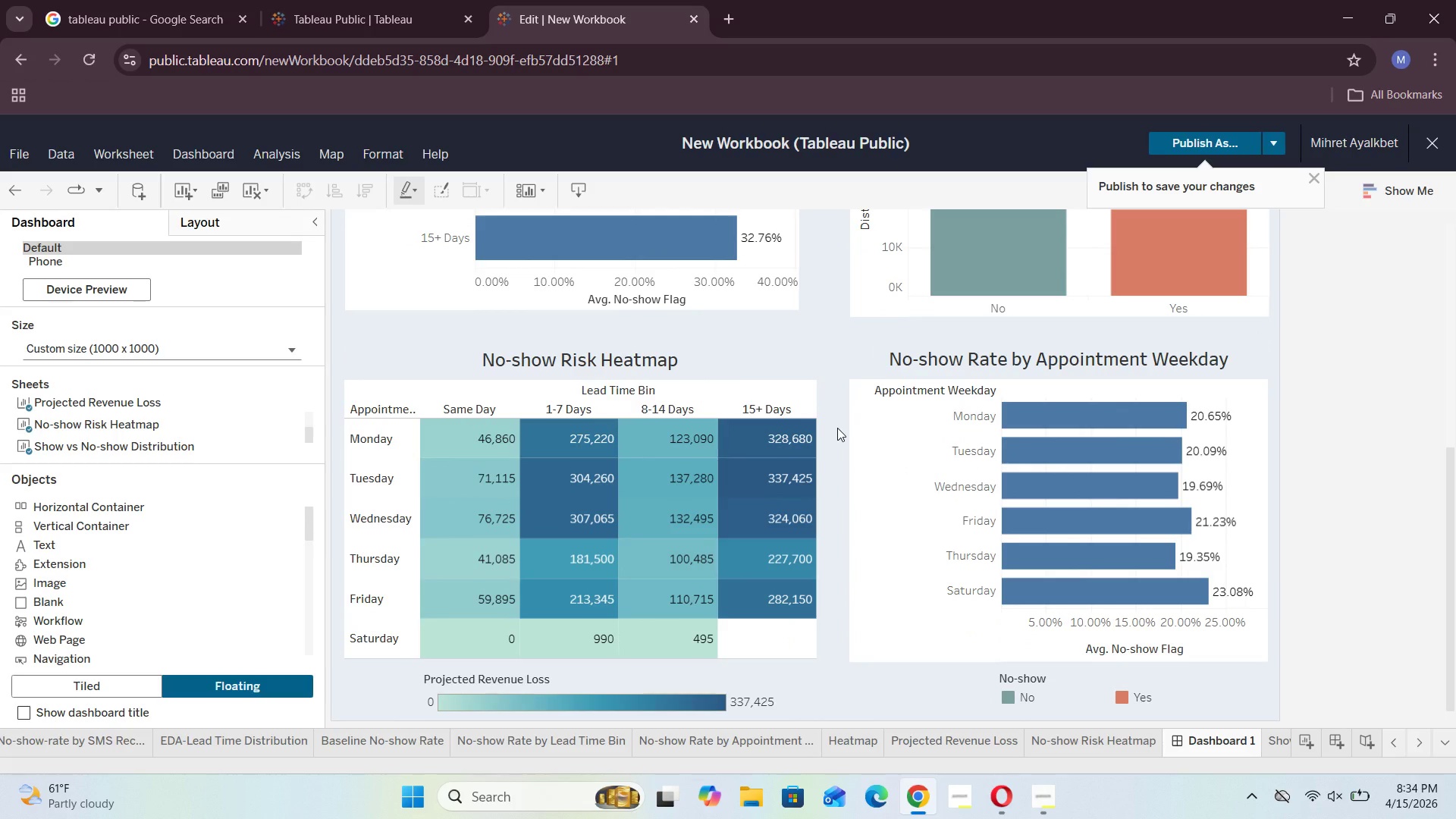 
scroll: coordinate [837, 428], scroll_direction: up, amount: 4.0
 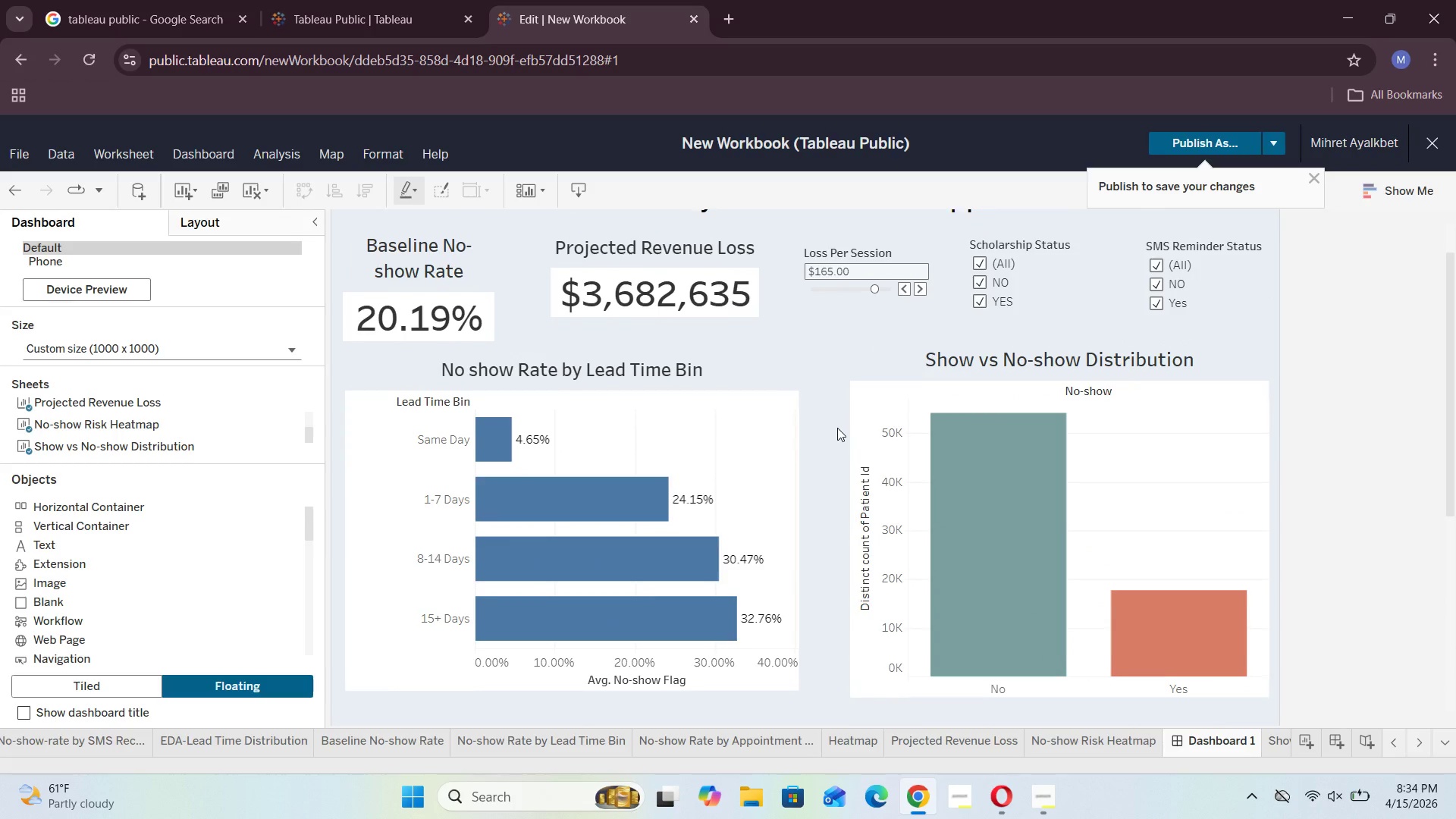 
scroll: coordinate [837, 428], scroll_direction: down, amount: 5.0
 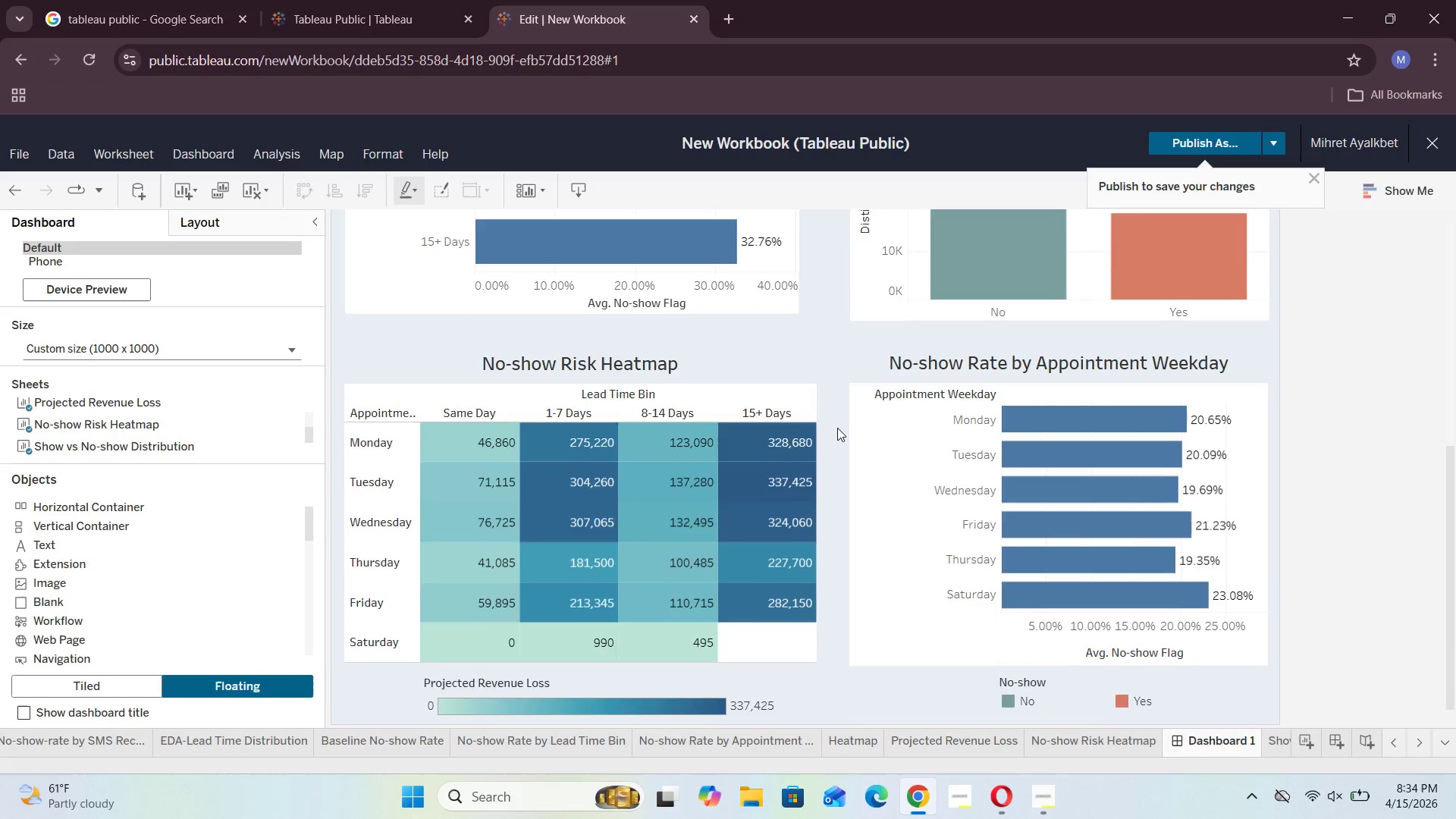 
scroll: coordinate [837, 428], scroll_direction: up, amount: 5.0
 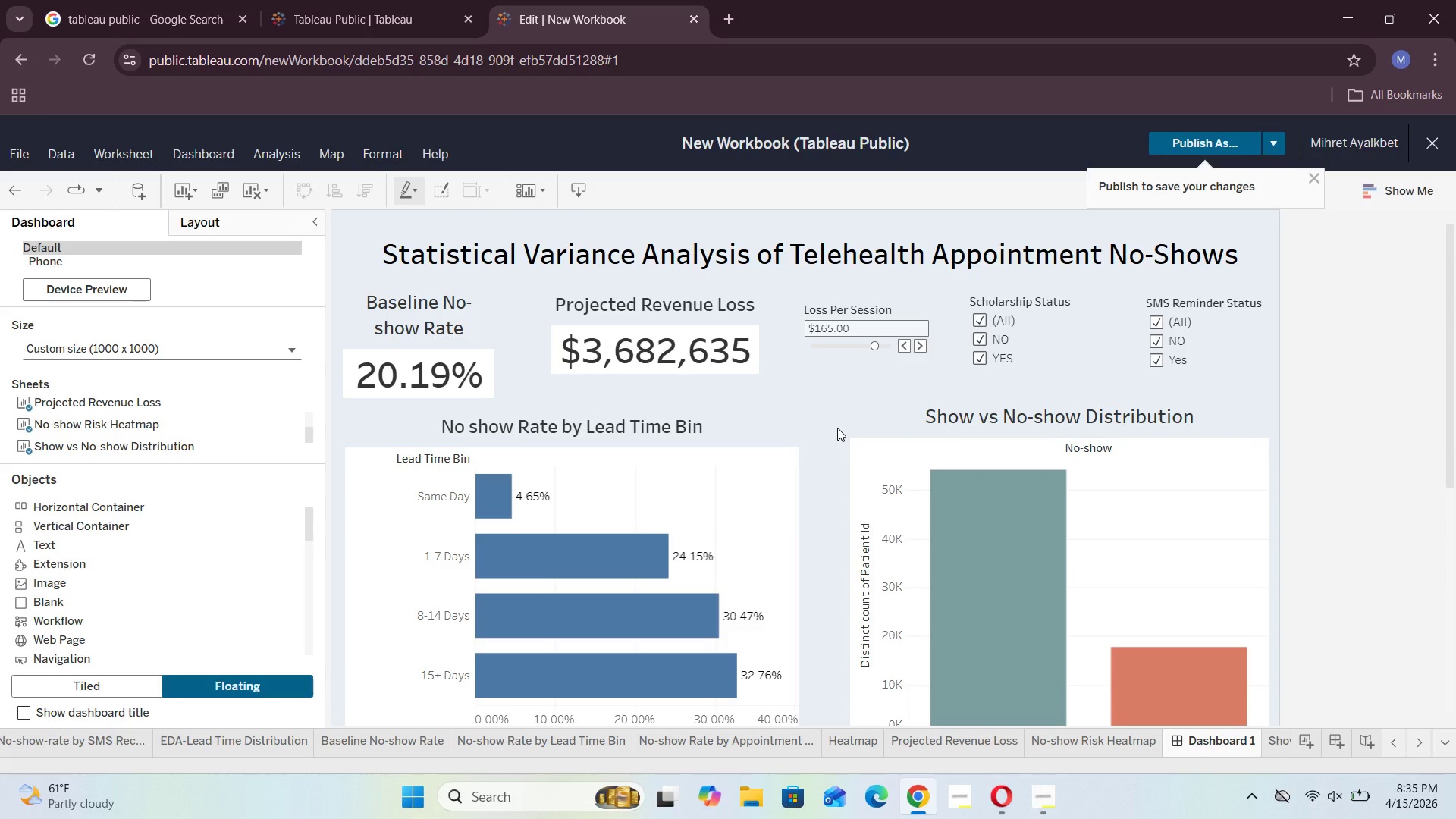 
scroll: coordinate [837, 428], scroll_direction: down, amount: 9.0
 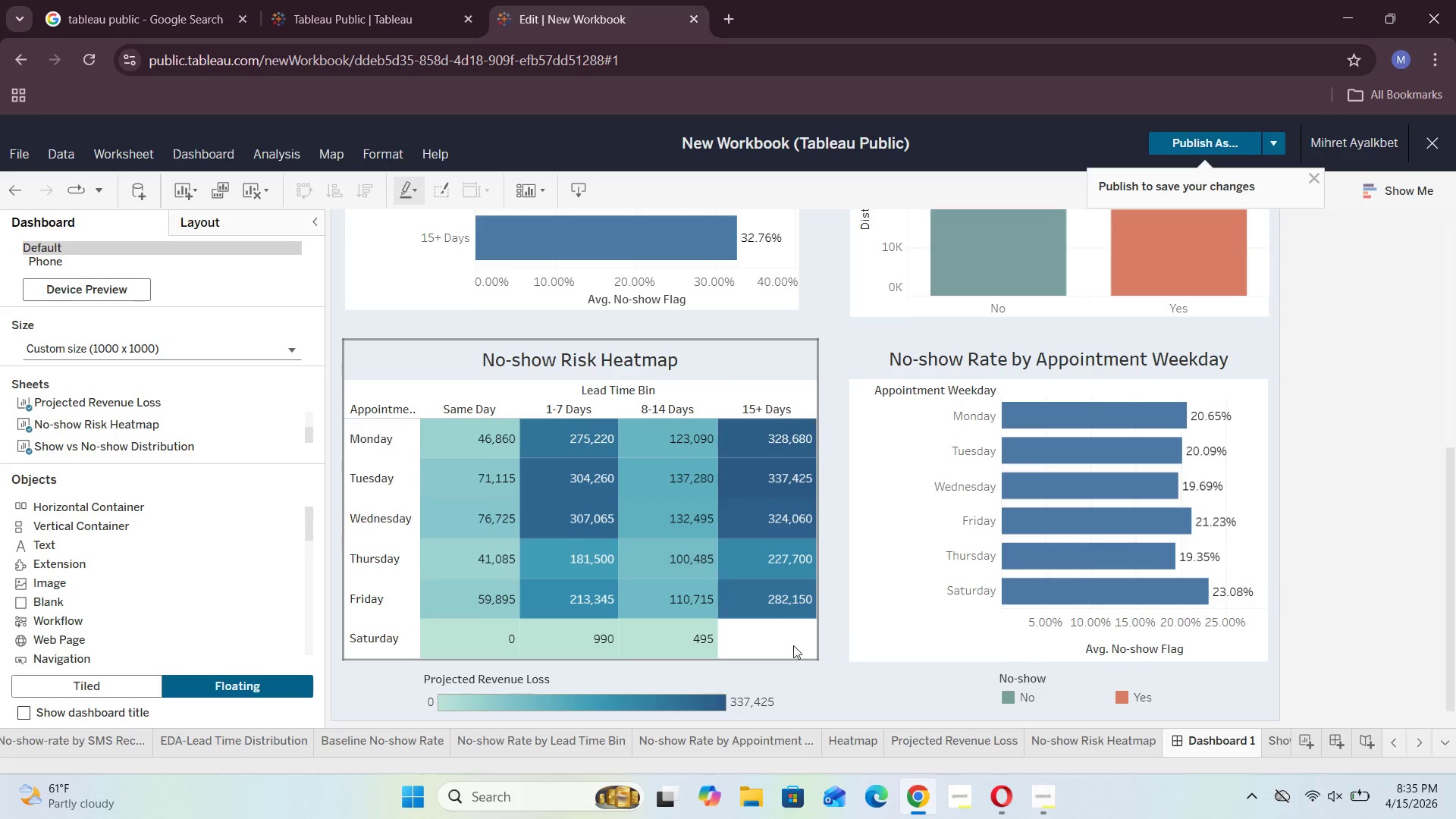 
mouse_move([731, 413])
 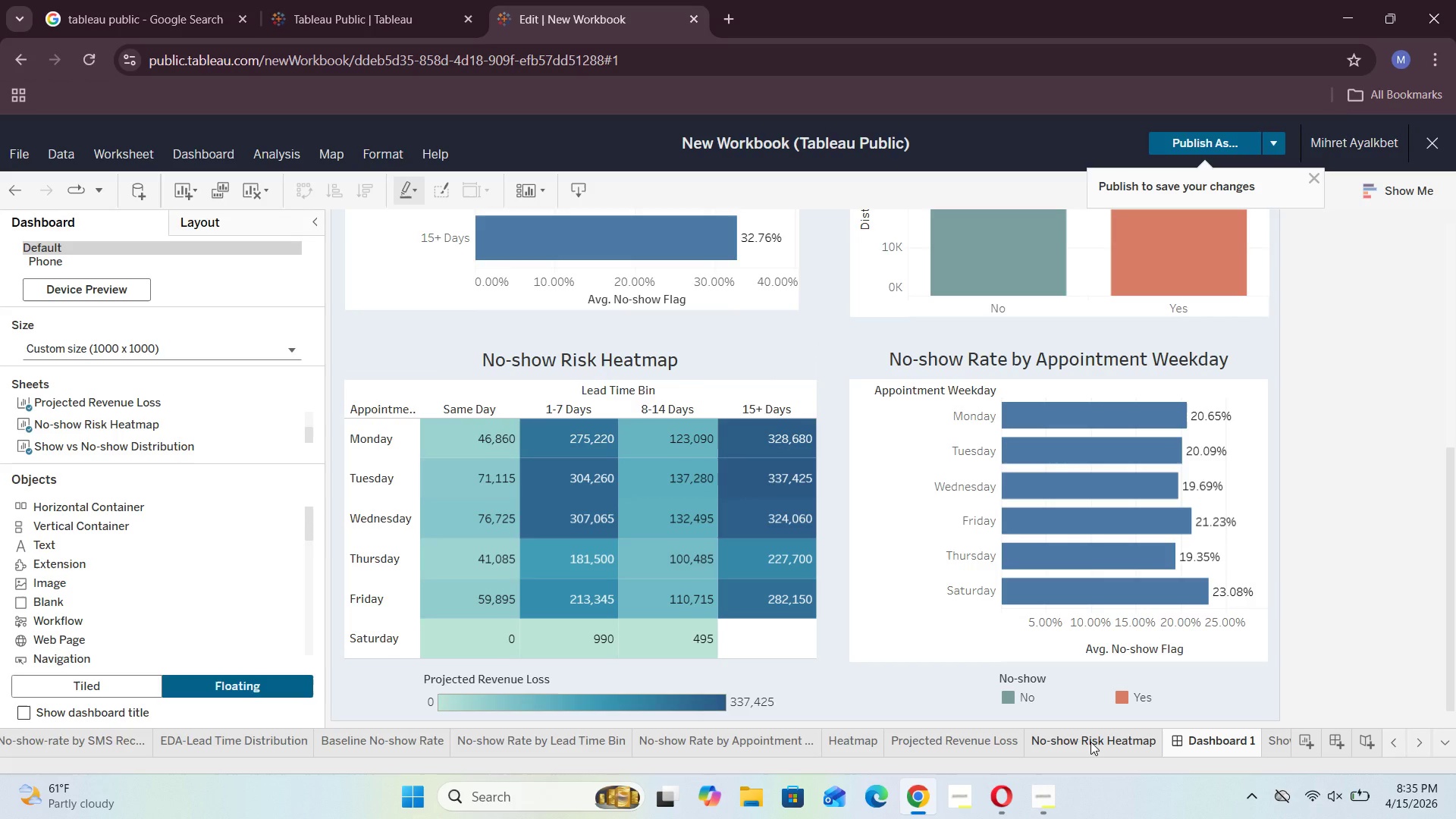 
left_click([1090, 742])
 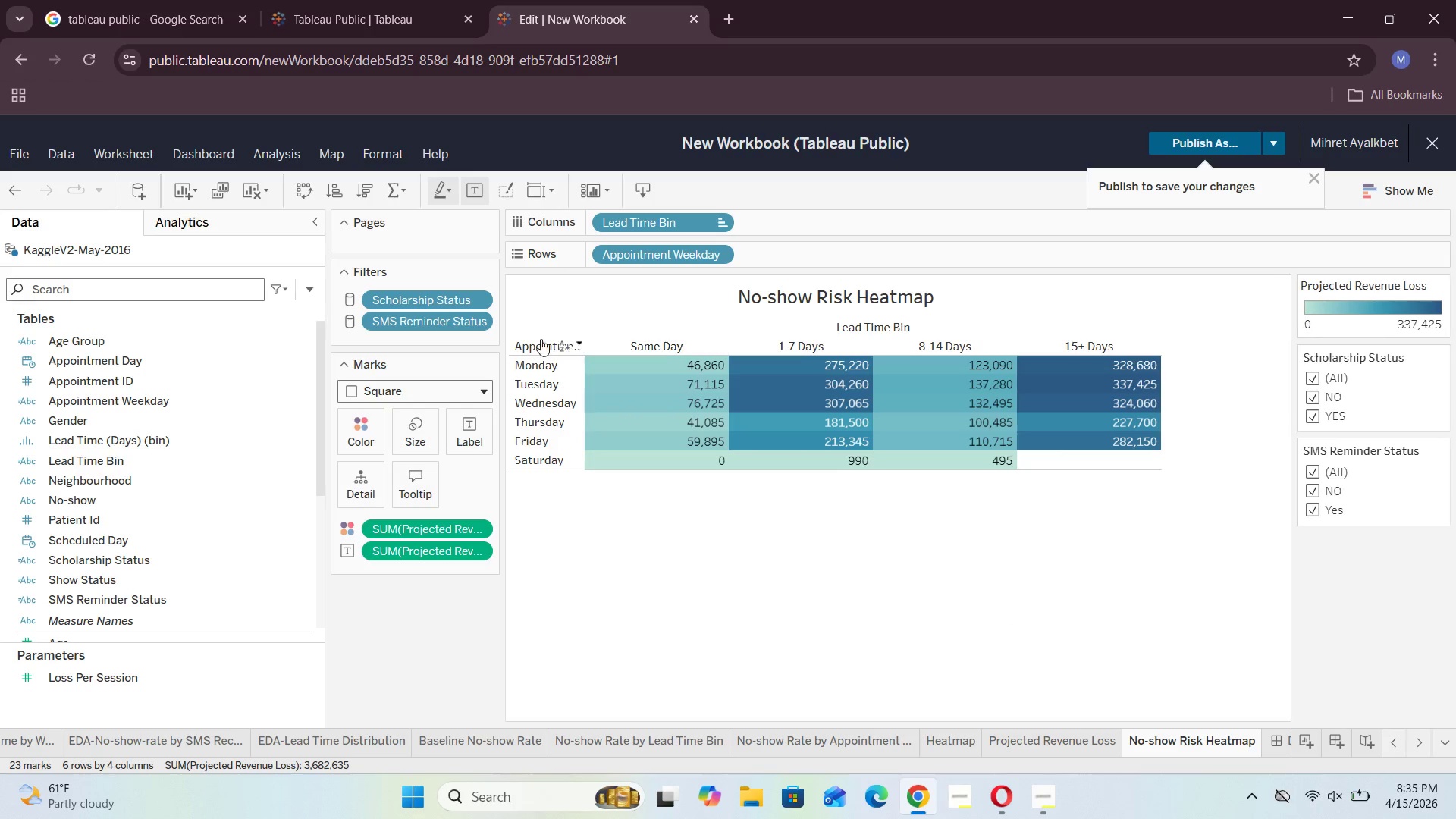 
left_click([381, 153])
 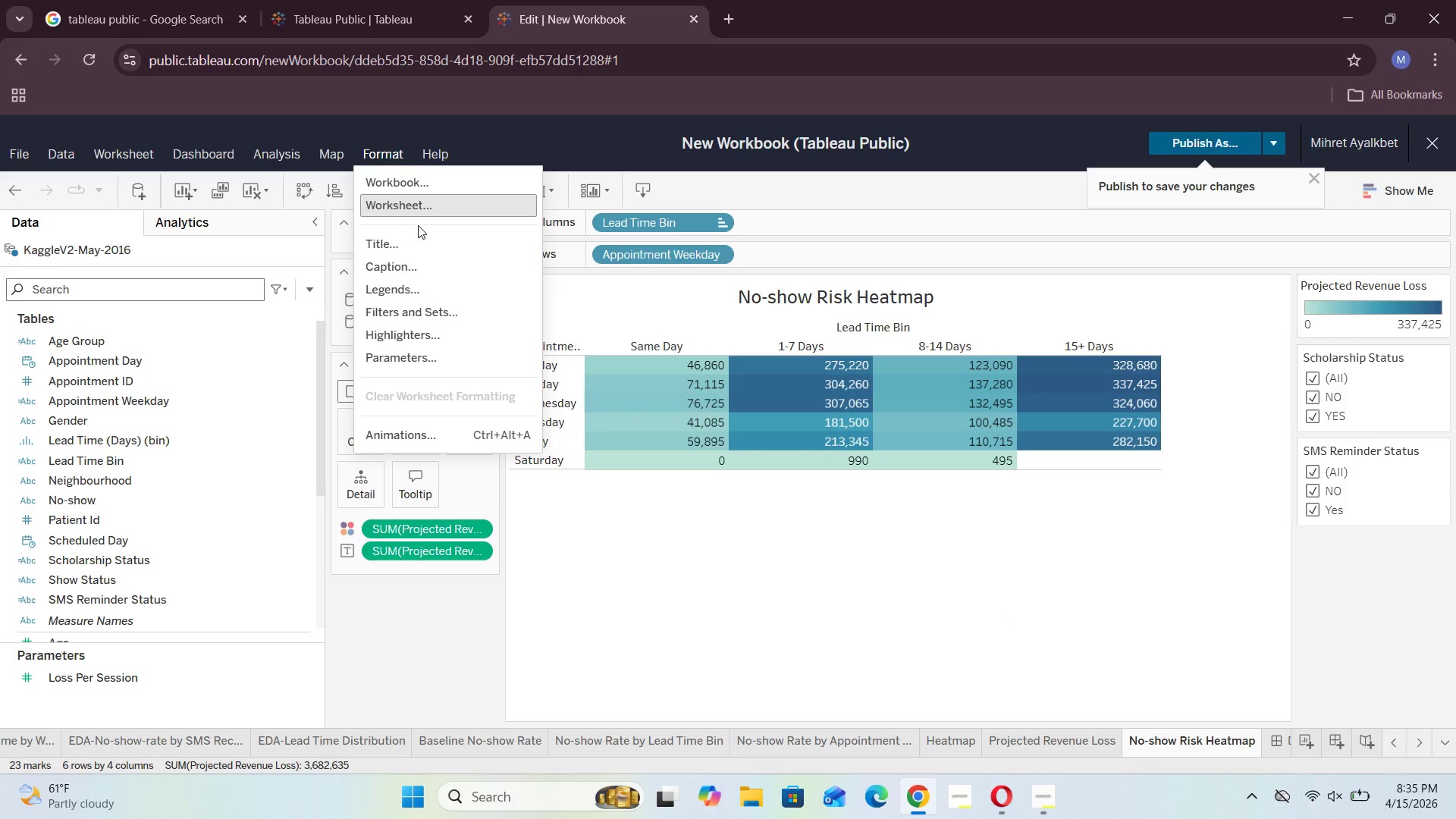 
left_click([423, 212])
 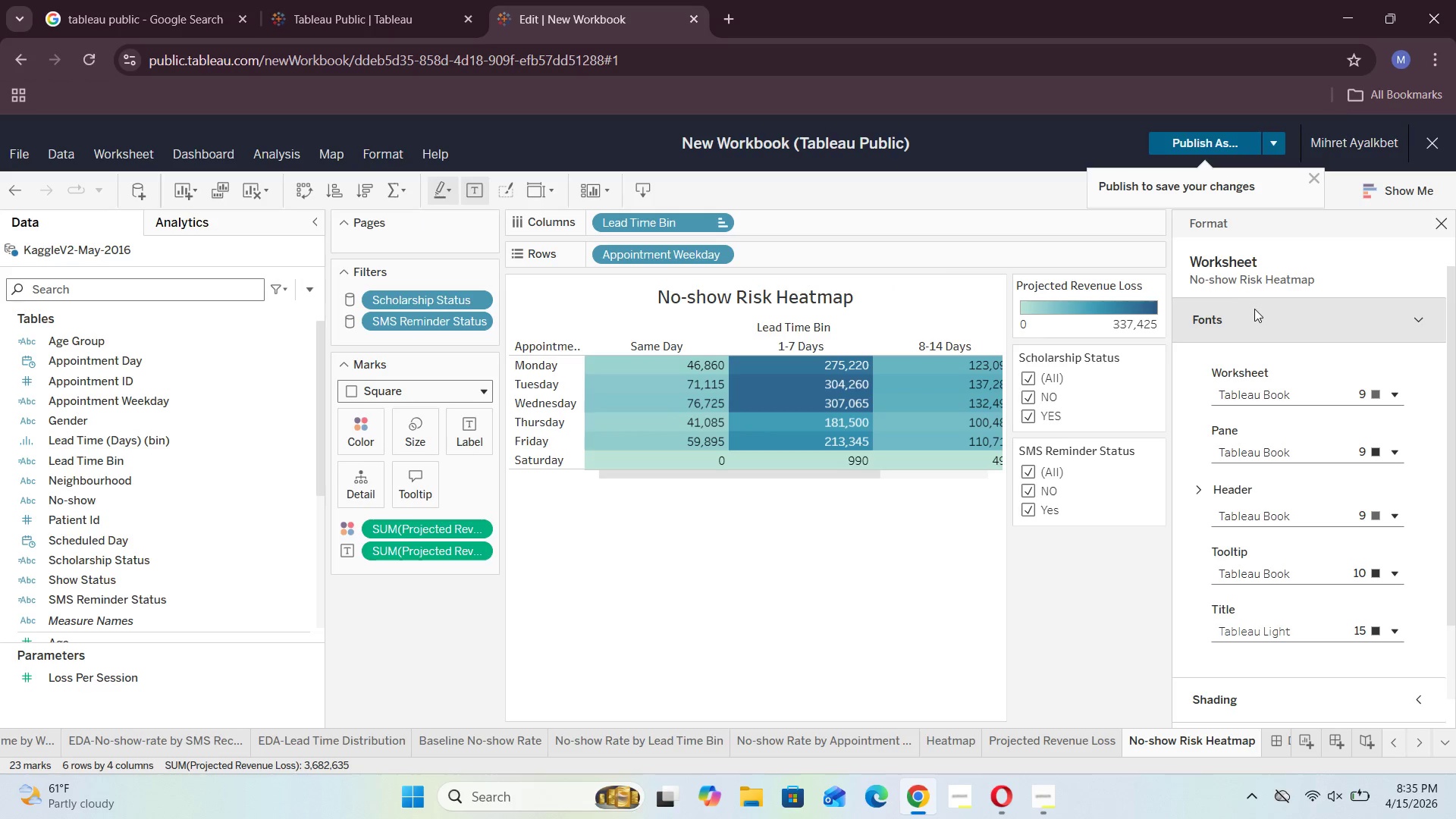 
scroll: coordinate [1316, 614], scroll_direction: down, amount: 3.0
 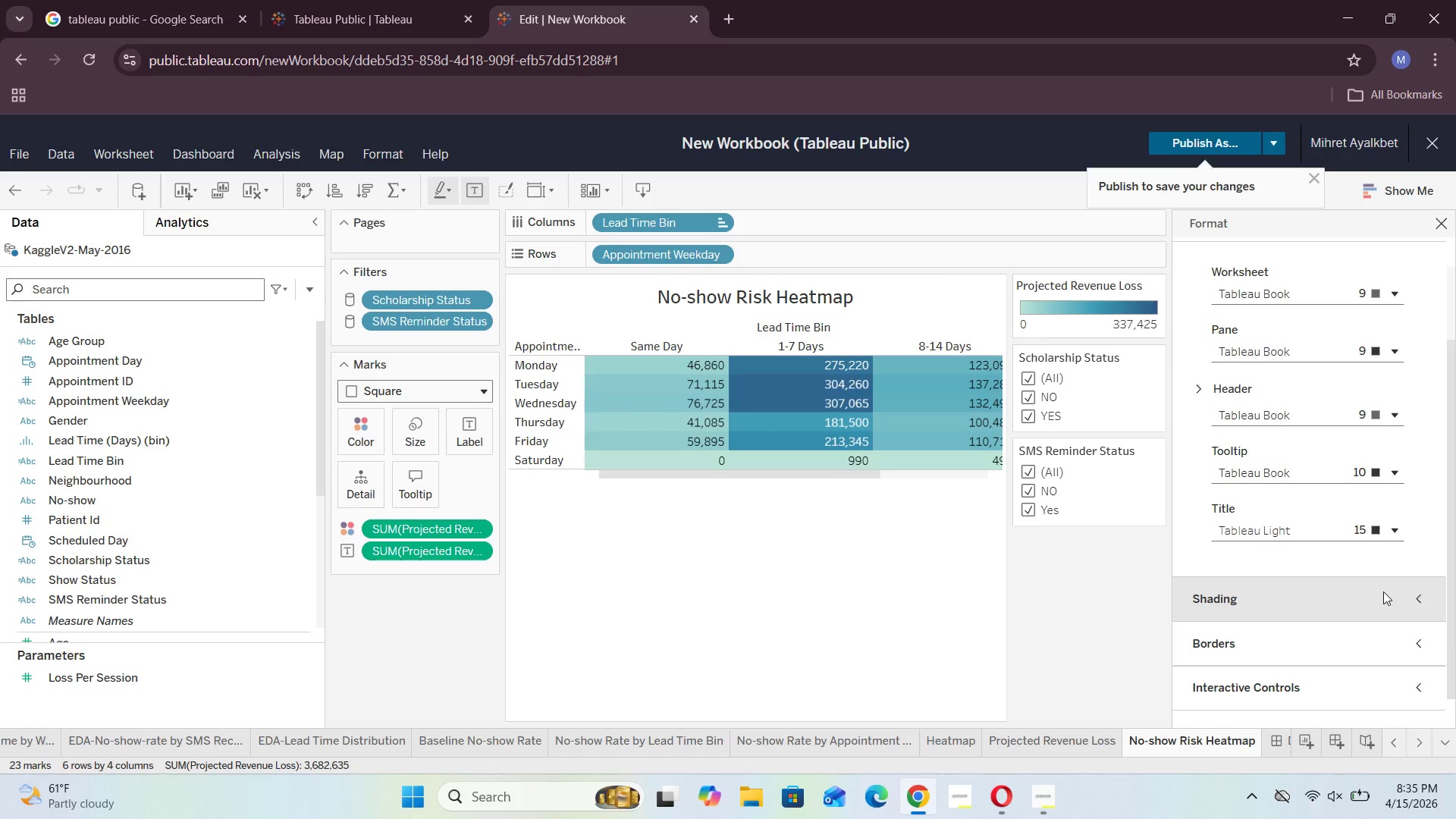 
left_click([1383, 592])
 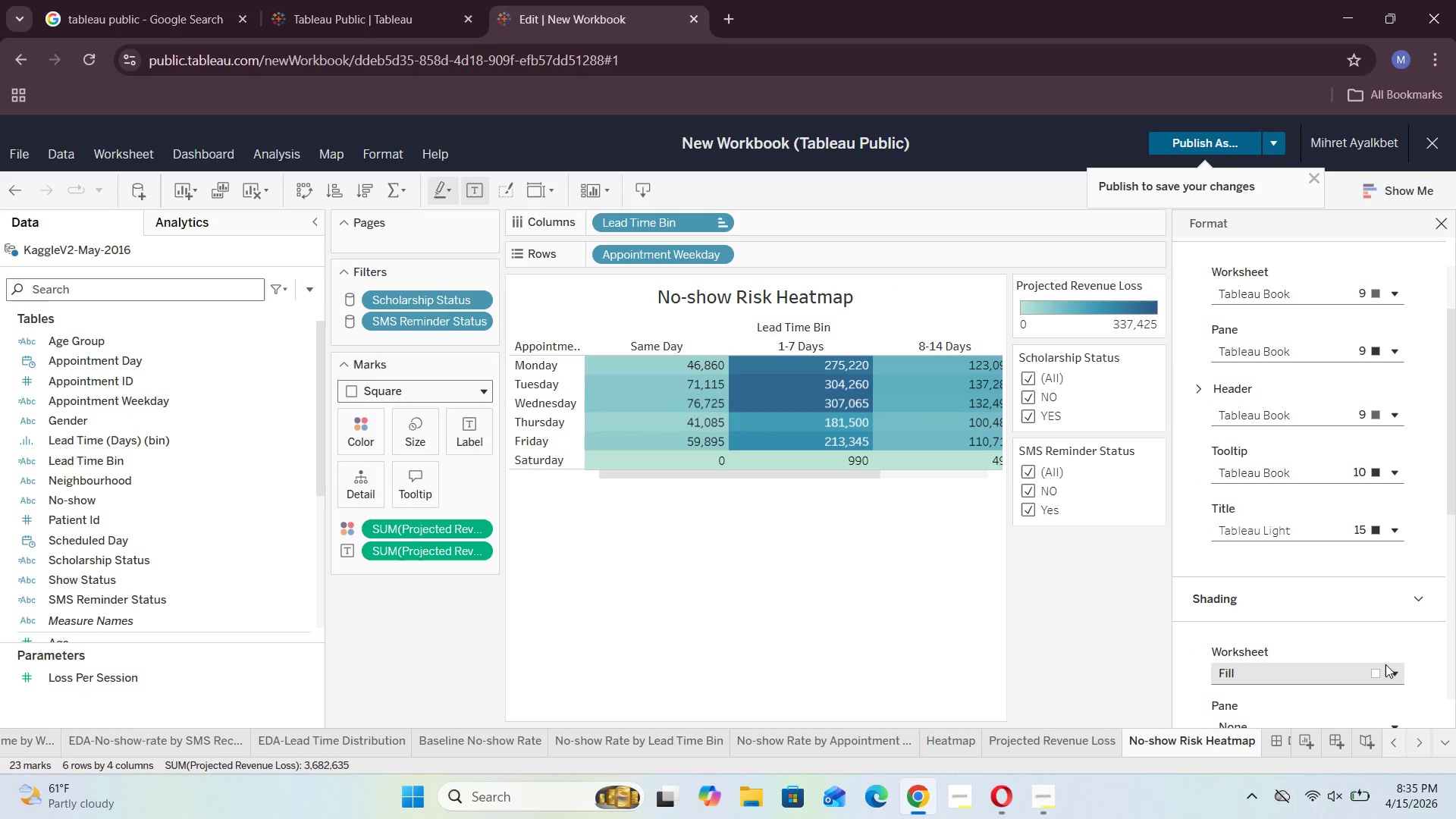 
left_click([1390, 666])
 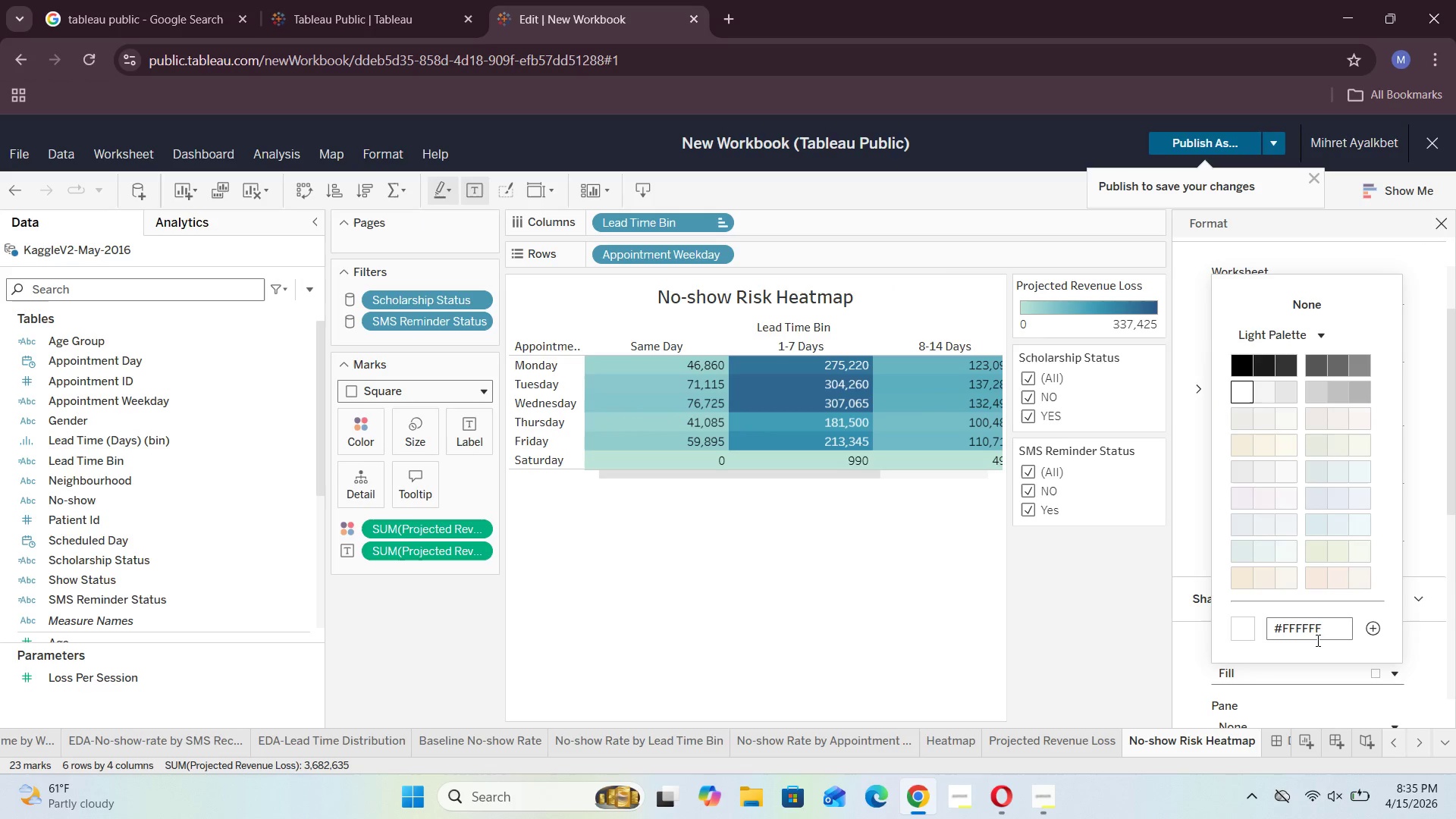 
left_click([1326, 629])
 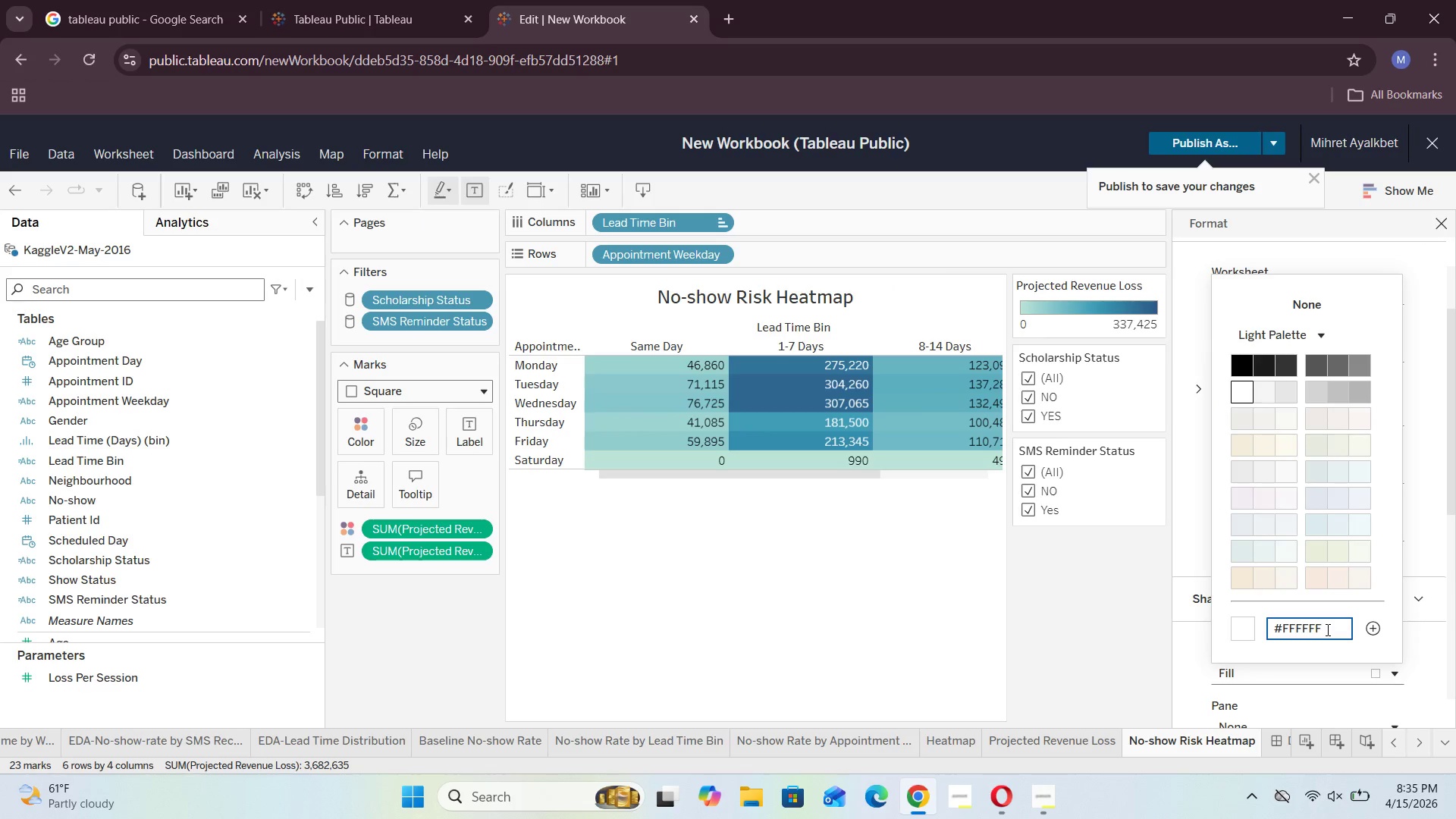 
key(Backspace)
 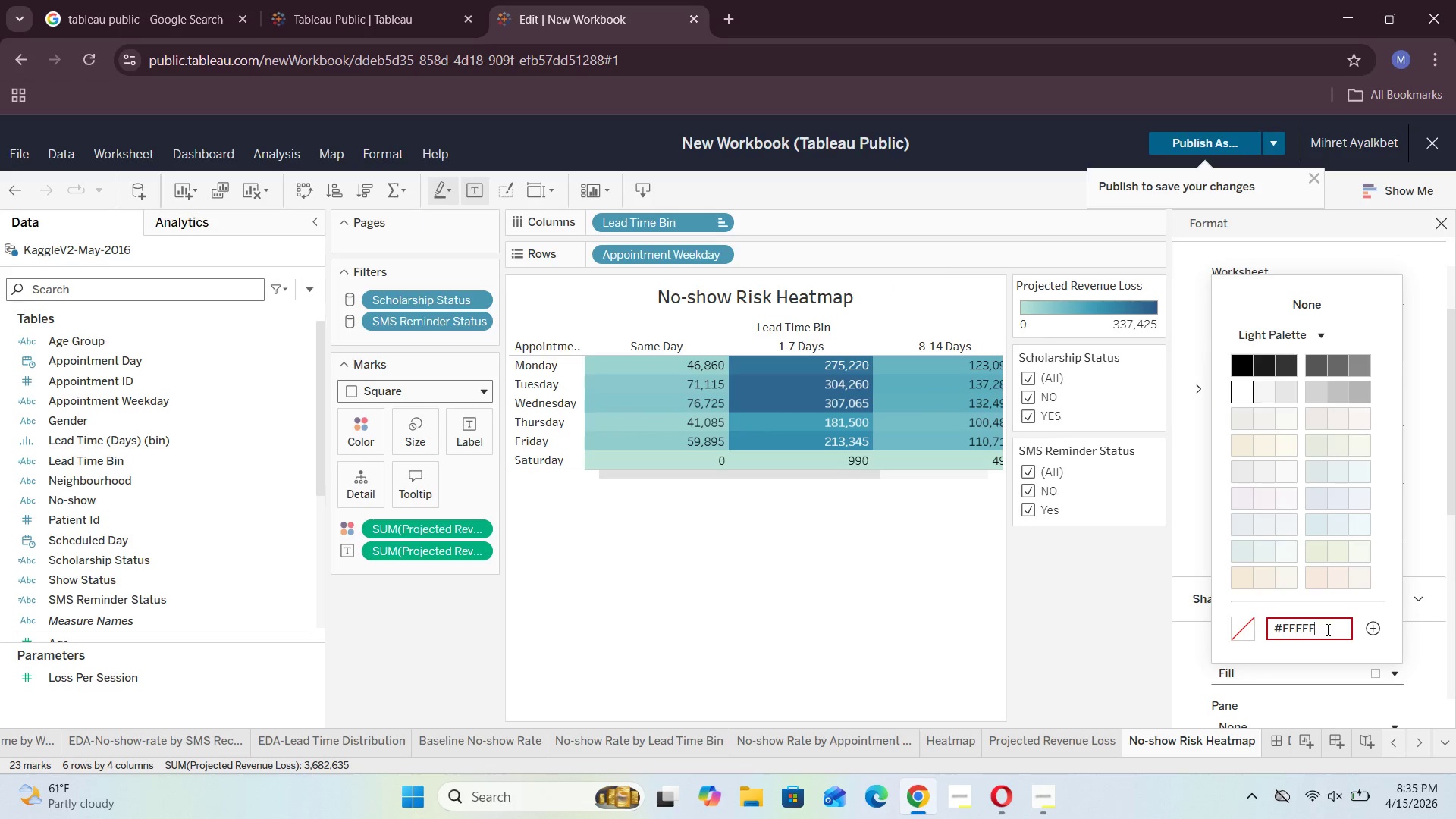 
key(Backspace)
 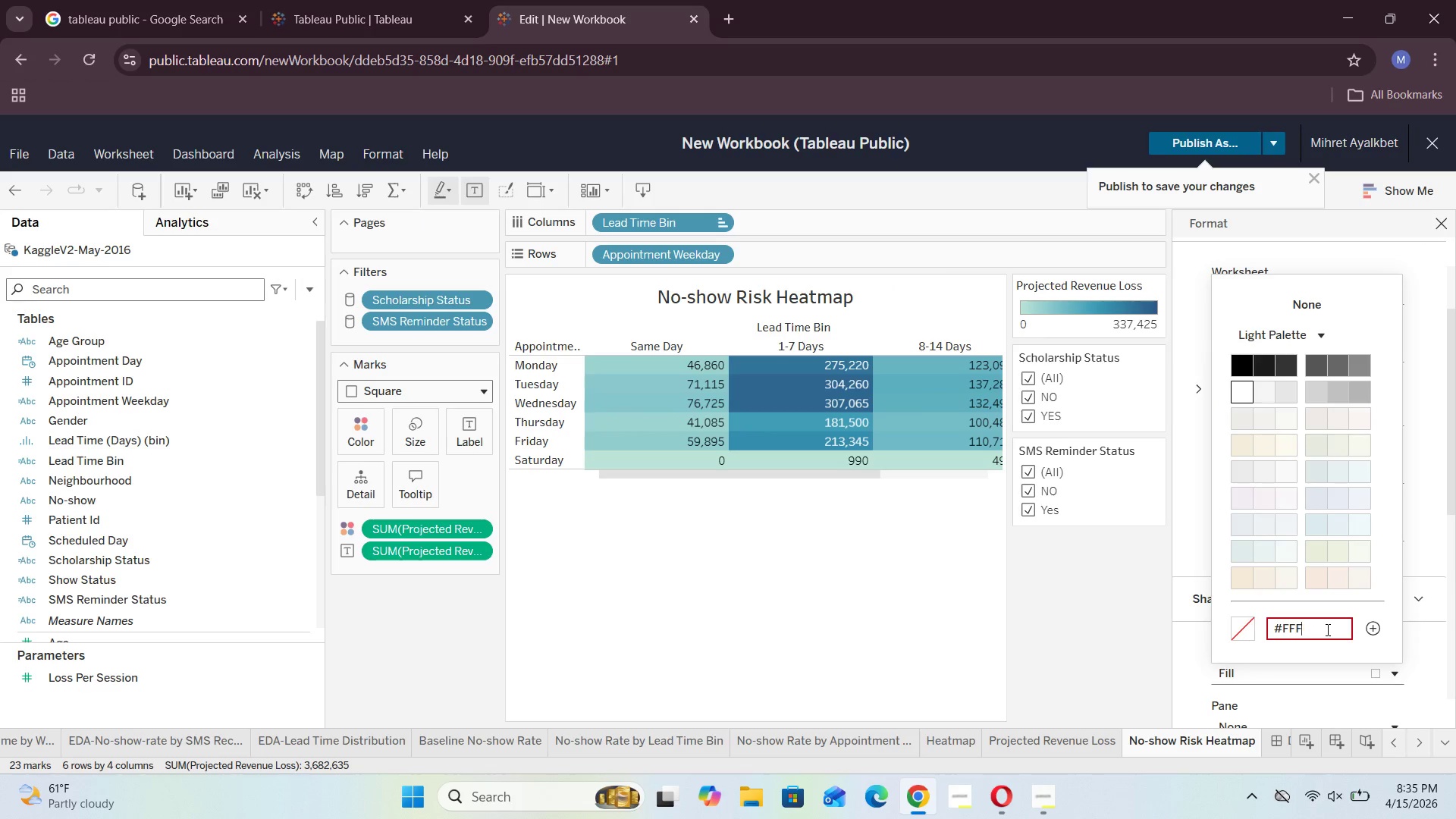 
key(Backspace)
 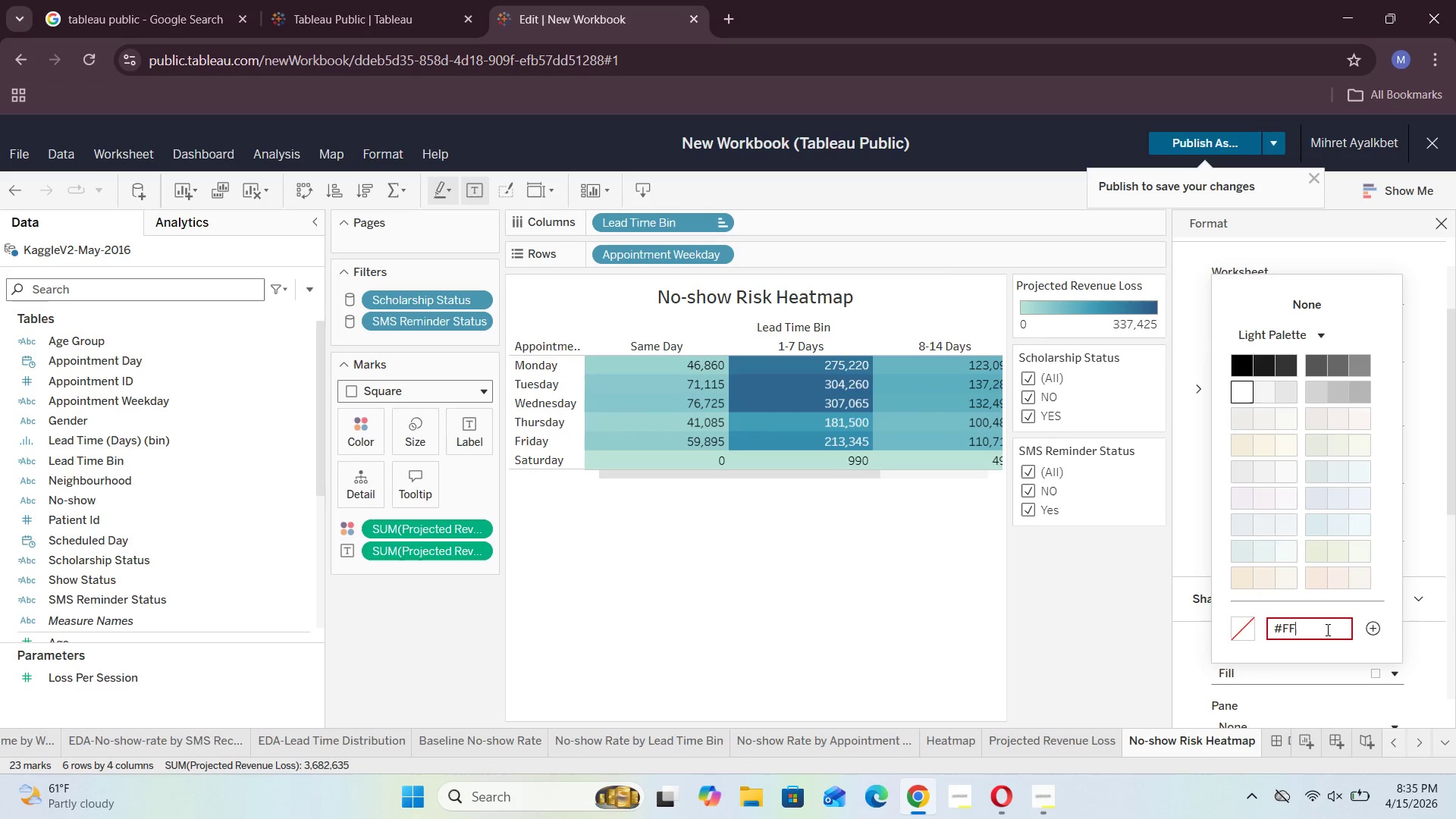 
key(Backspace)
 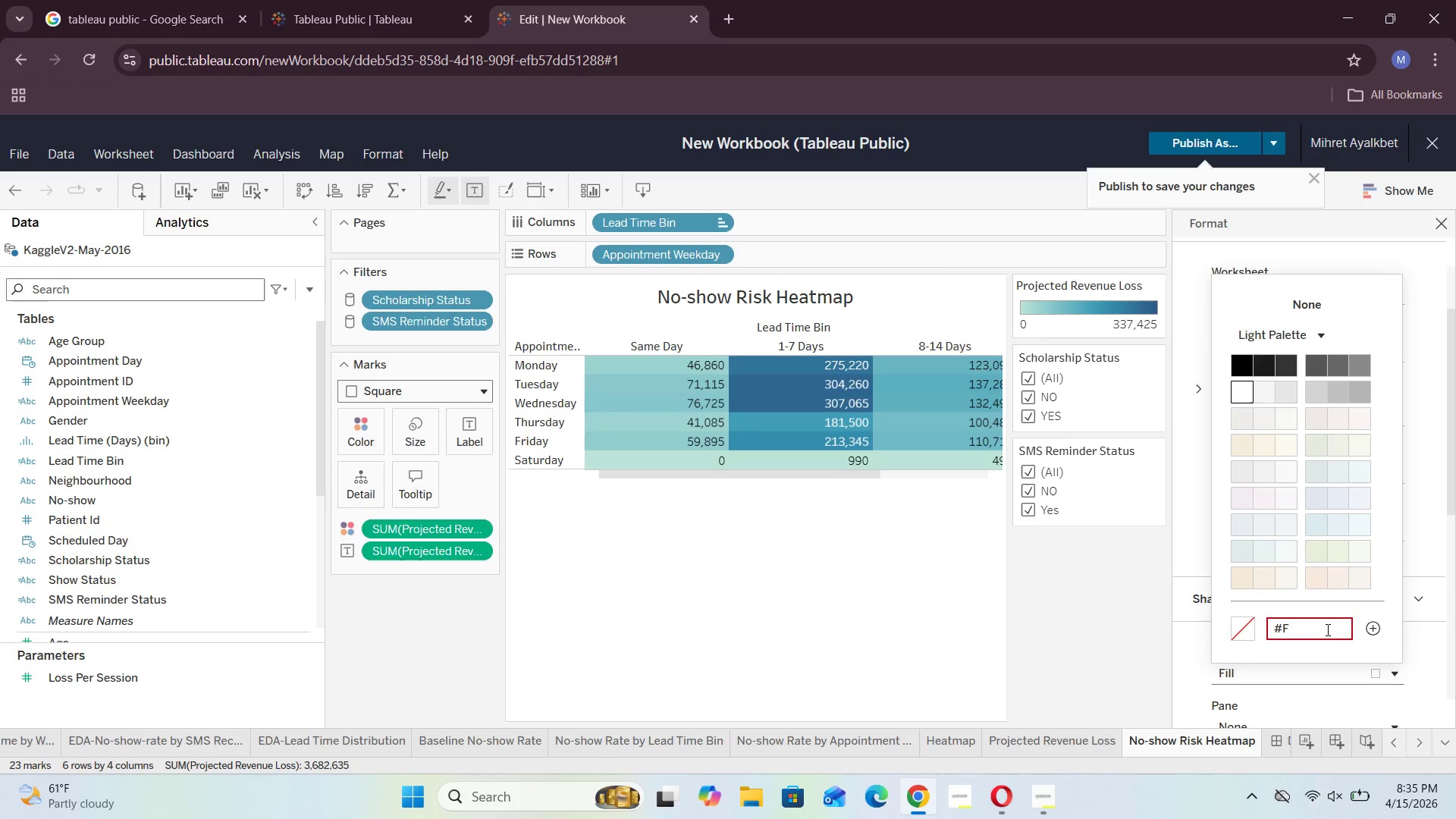 
key(Backspace)
 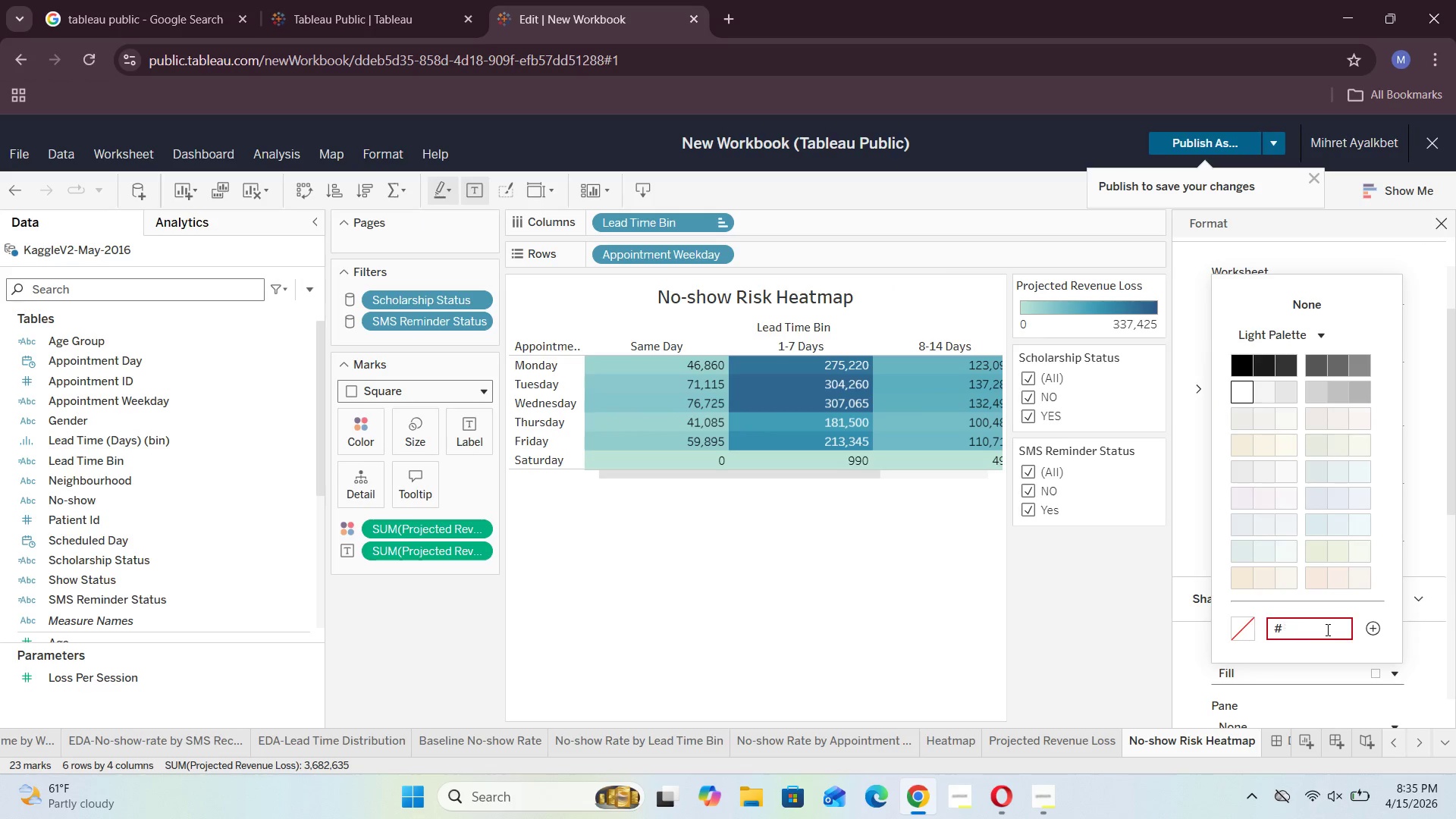 
key(Backspace)
 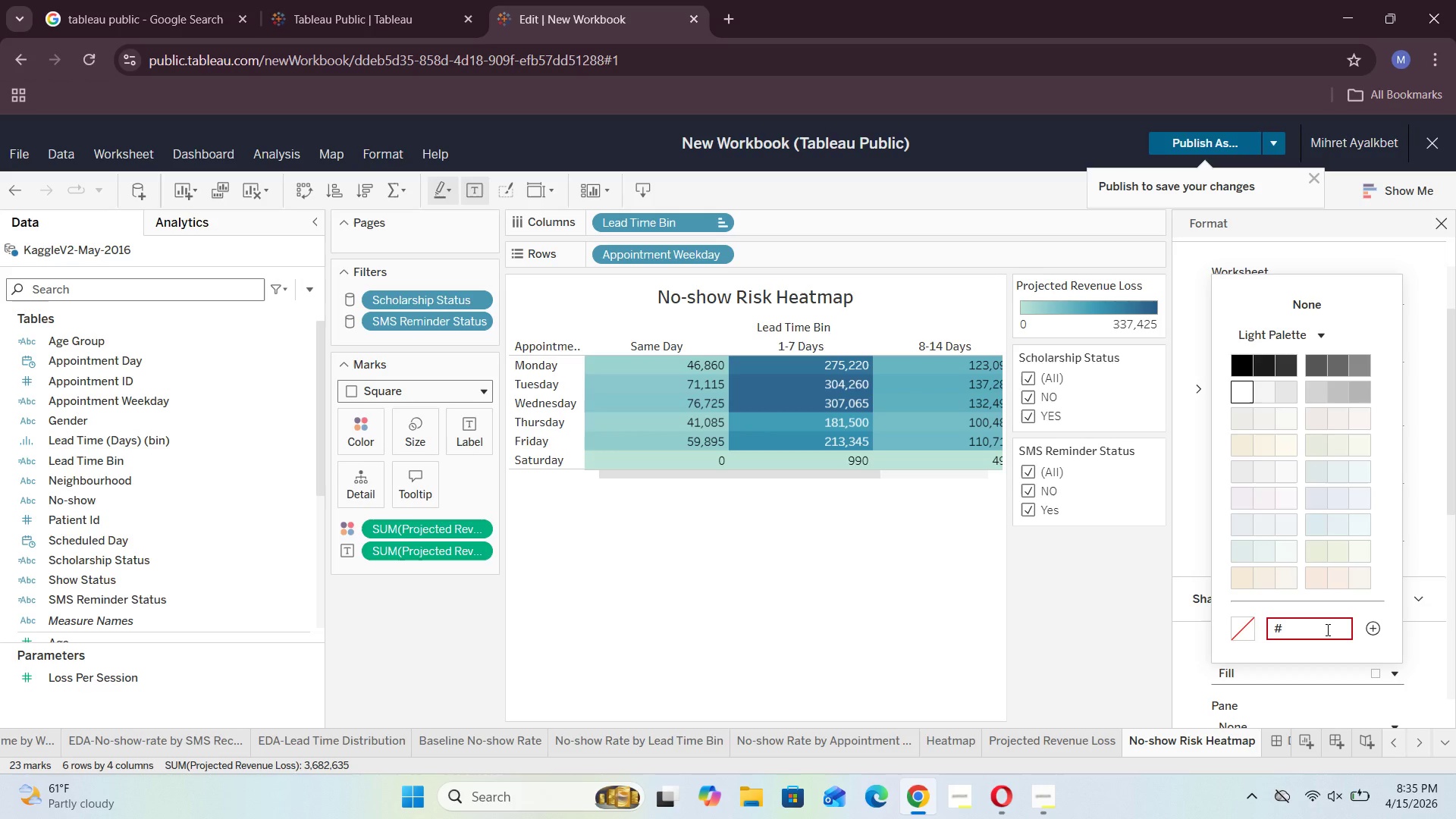 
type(F7FAFC)
 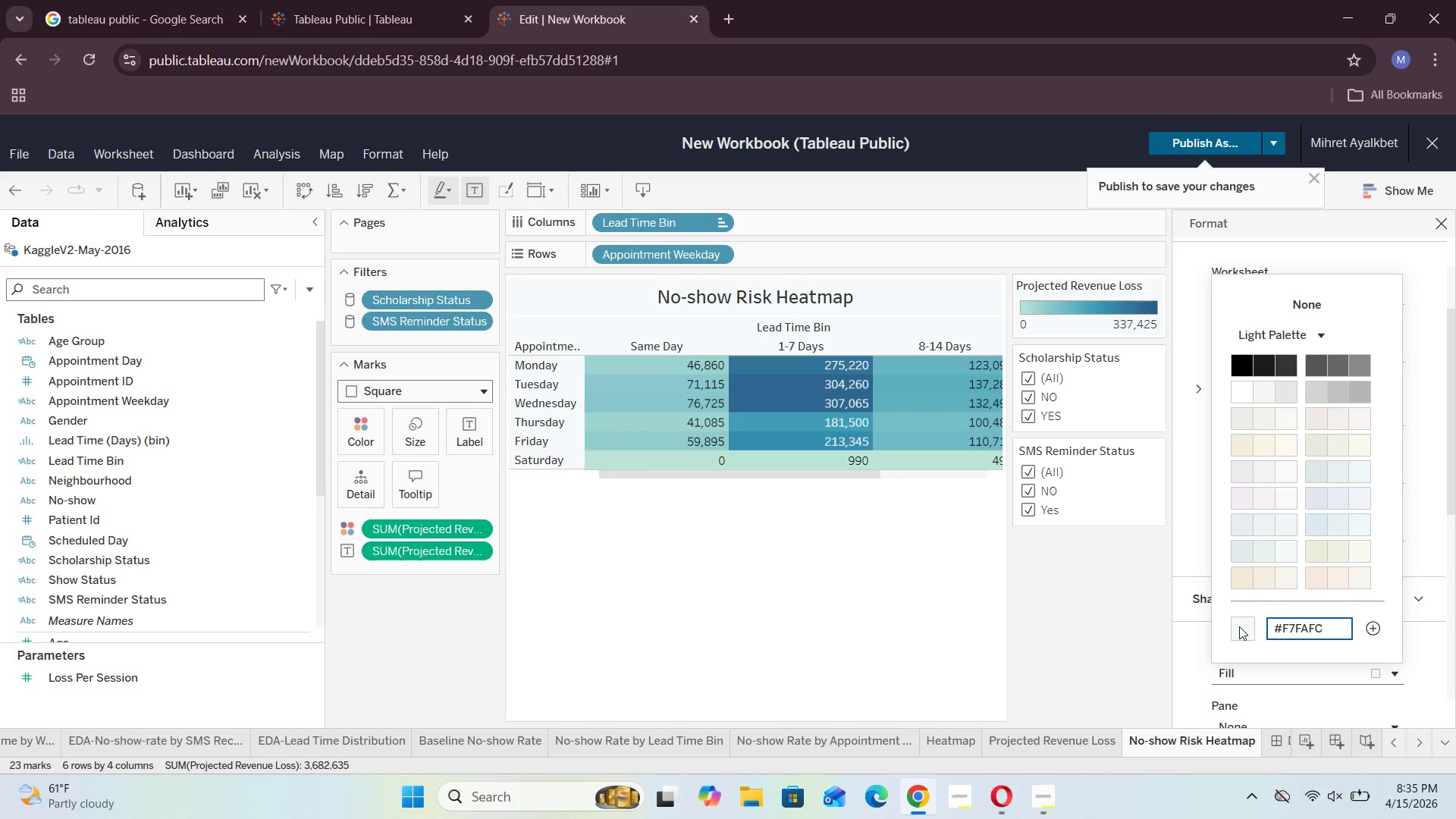 
double_click([1239, 626])
 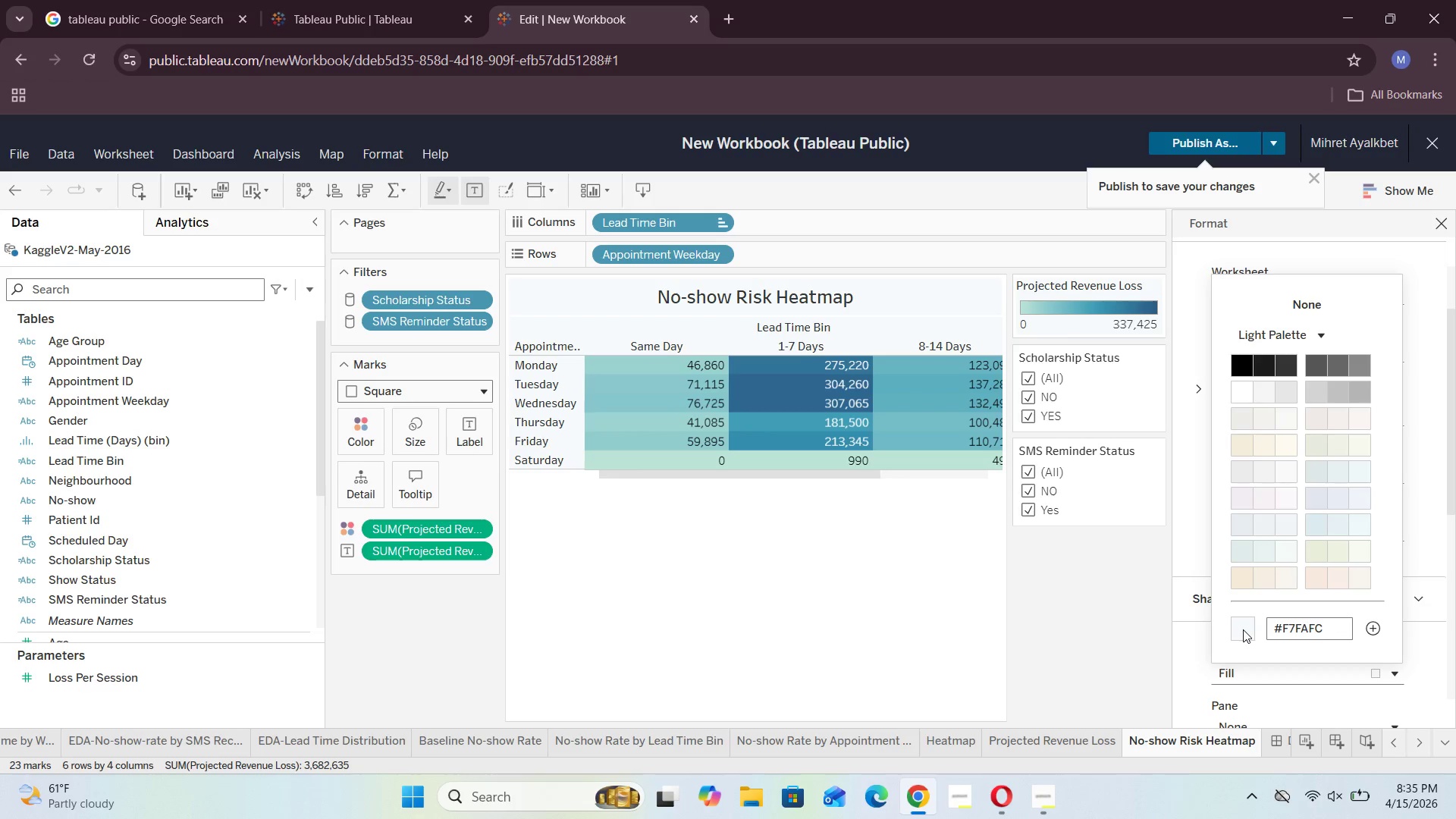 
double_click([1244, 629])
 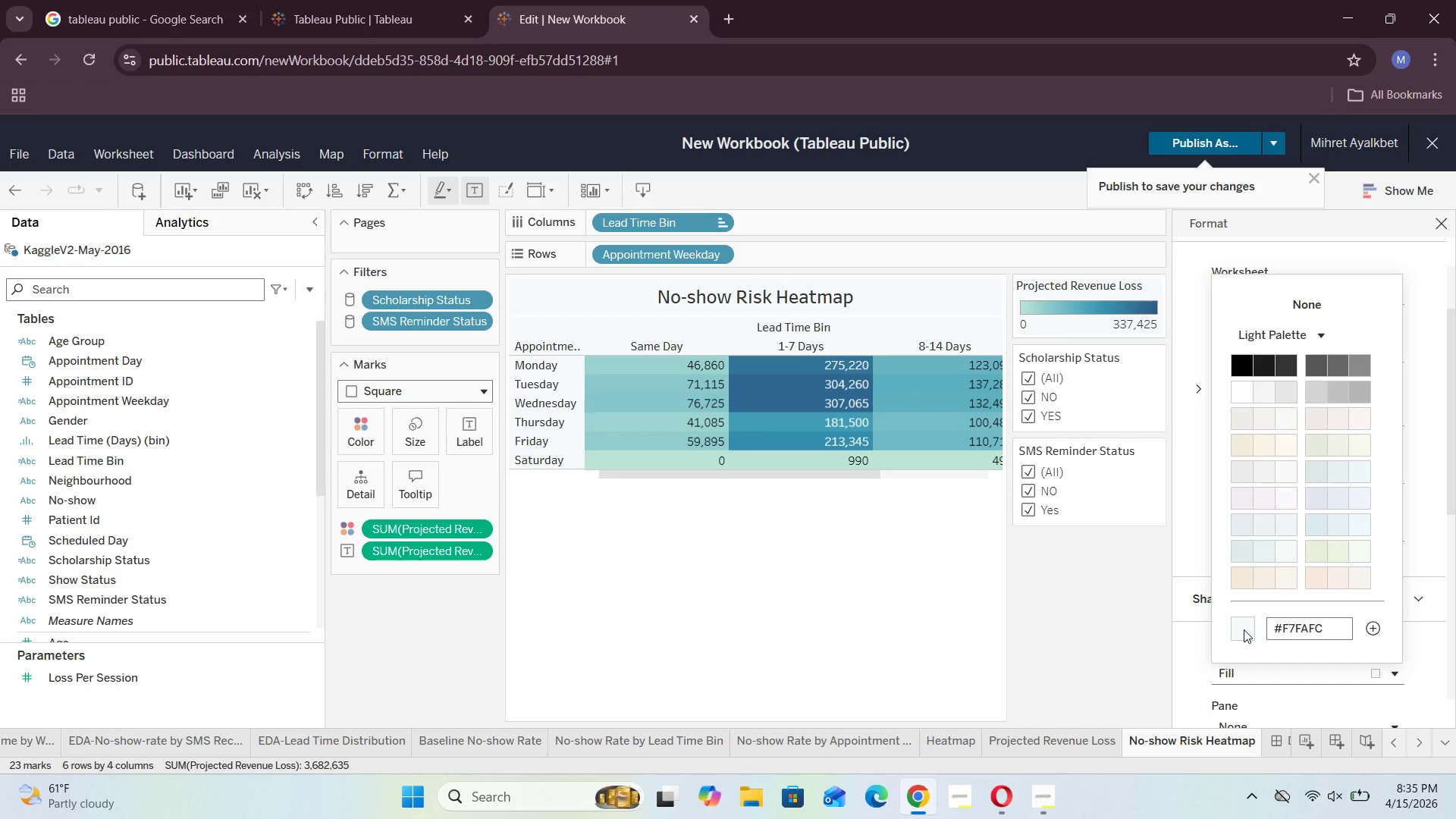 
triple_click([1244, 629])
 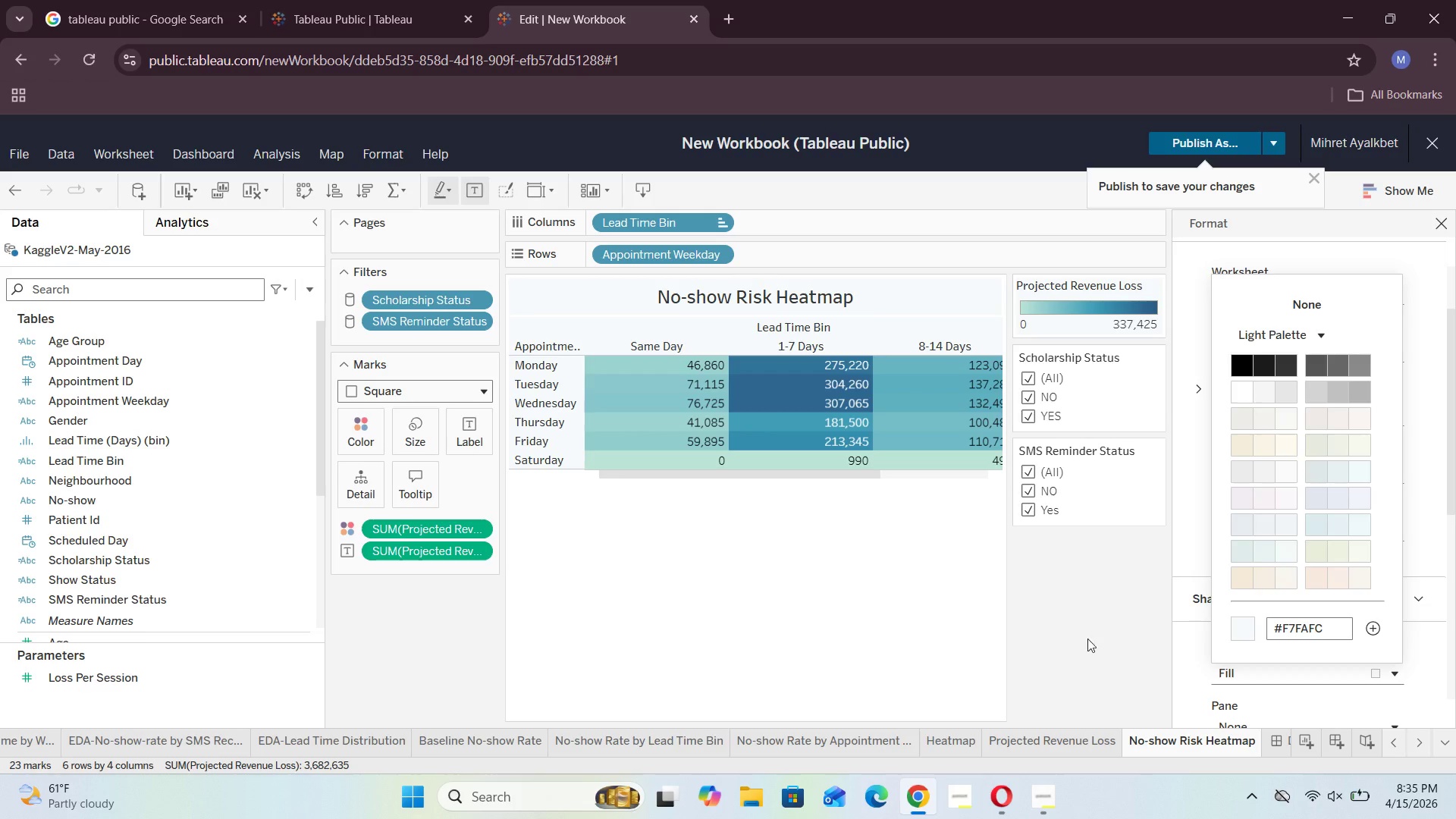 
left_click([1084, 639])
 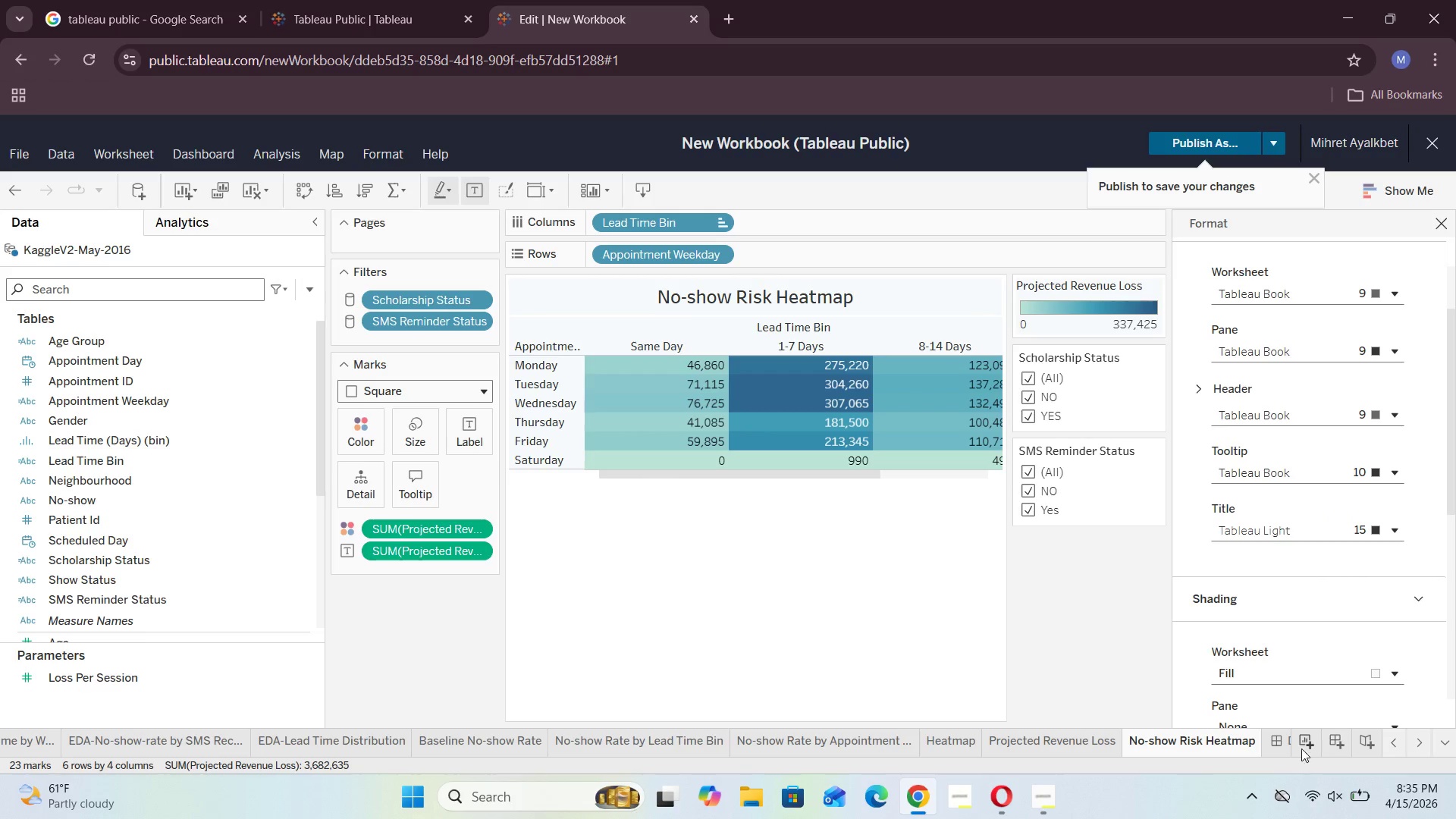 
left_click([1270, 743])
 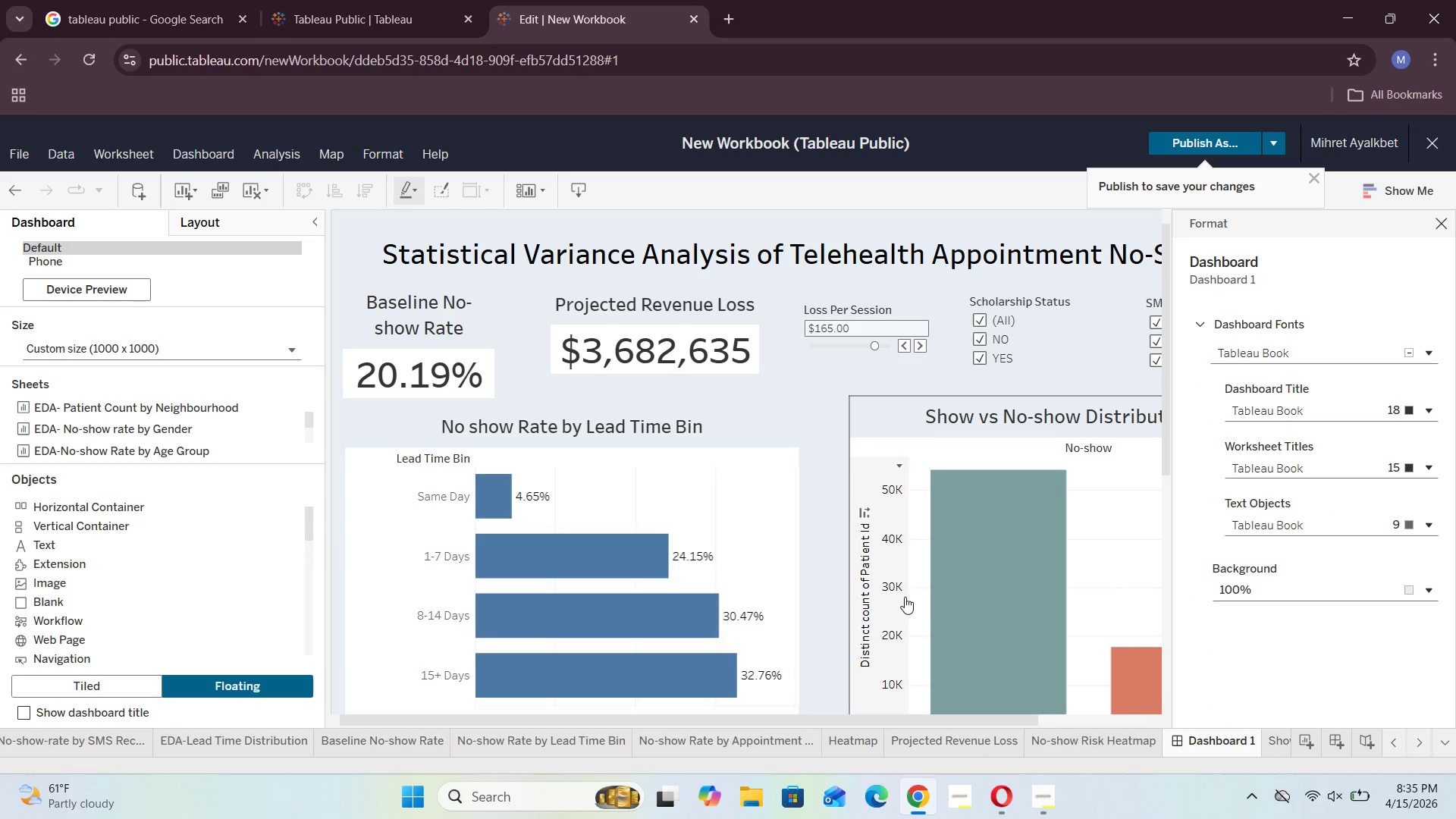 
left_click([808, 420])
 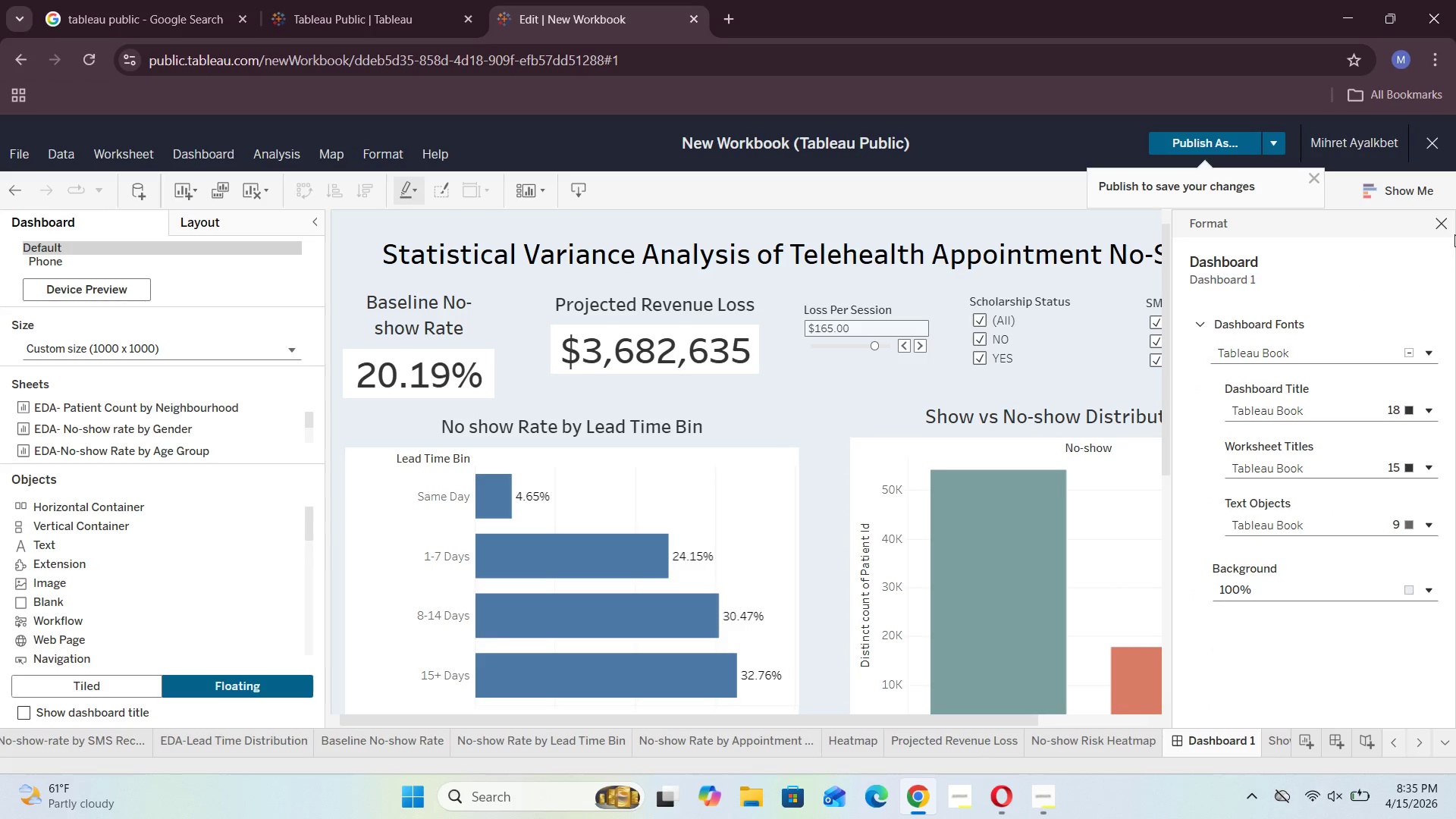 
left_click([1447, 229])
 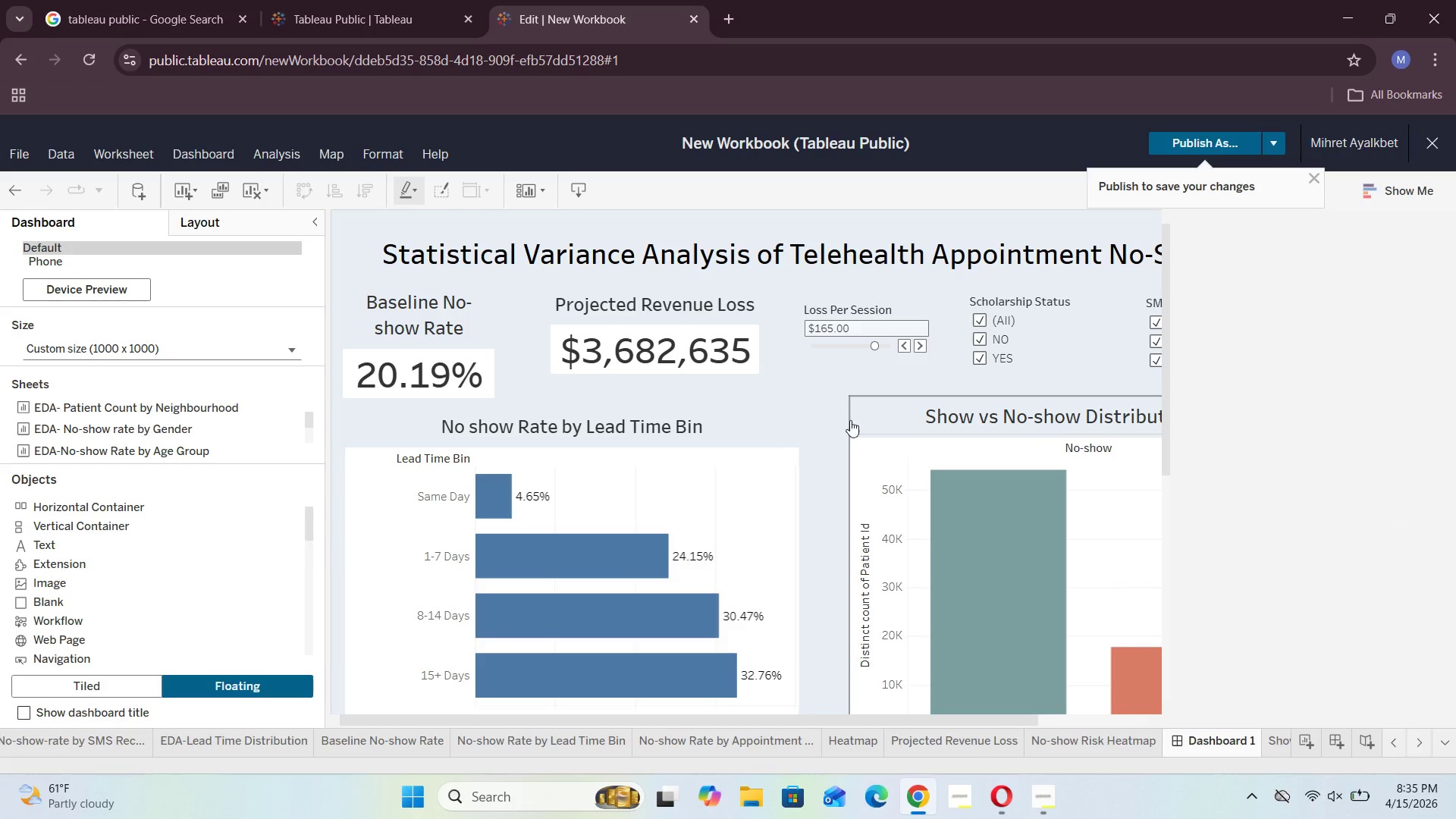 
scroll: coordinate [825, 409], scroll_direction: down, amount: 6.0
 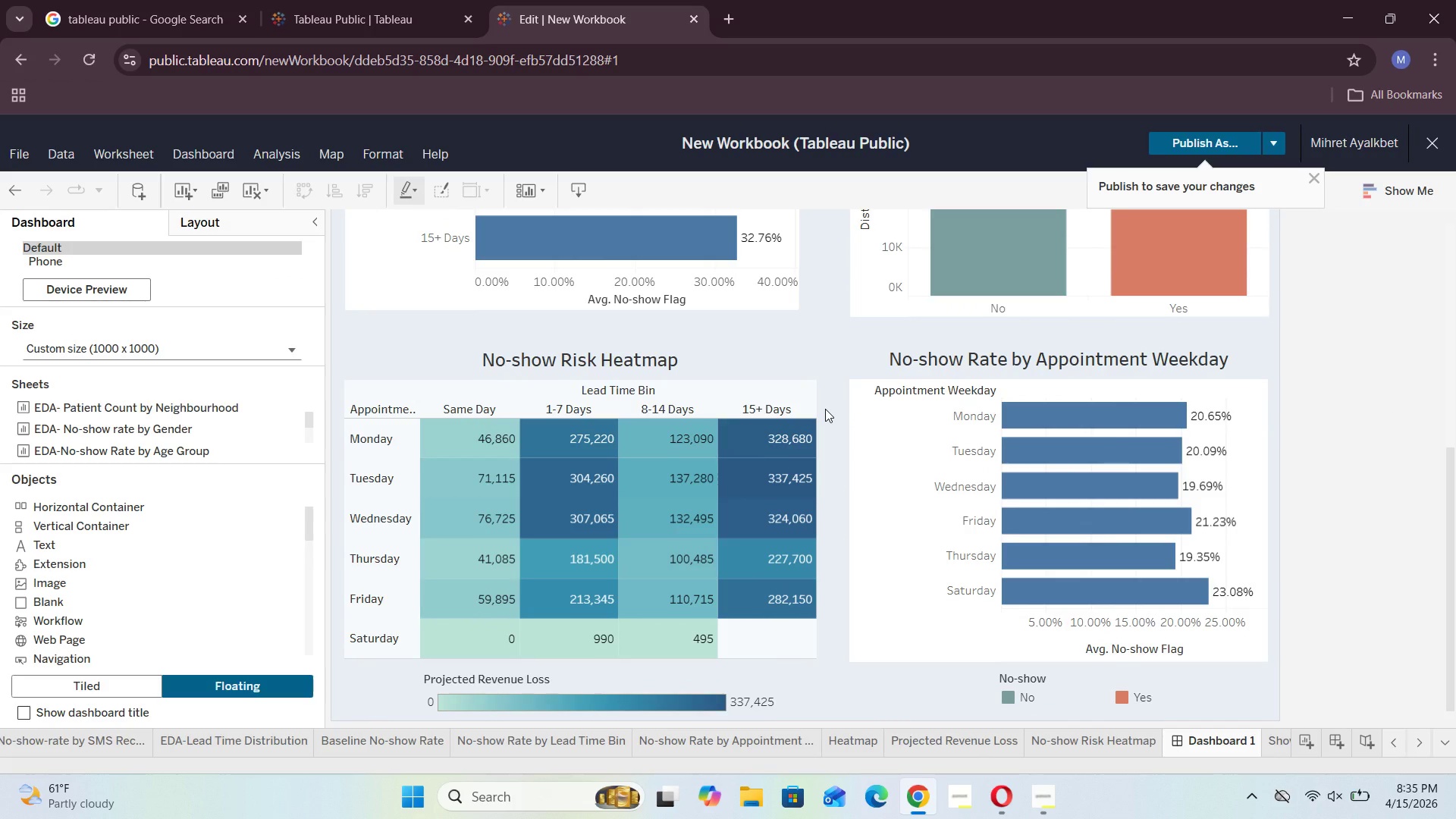 
scroll: coordinate [825, 409], scroll_direction: up, amount: 3.0
 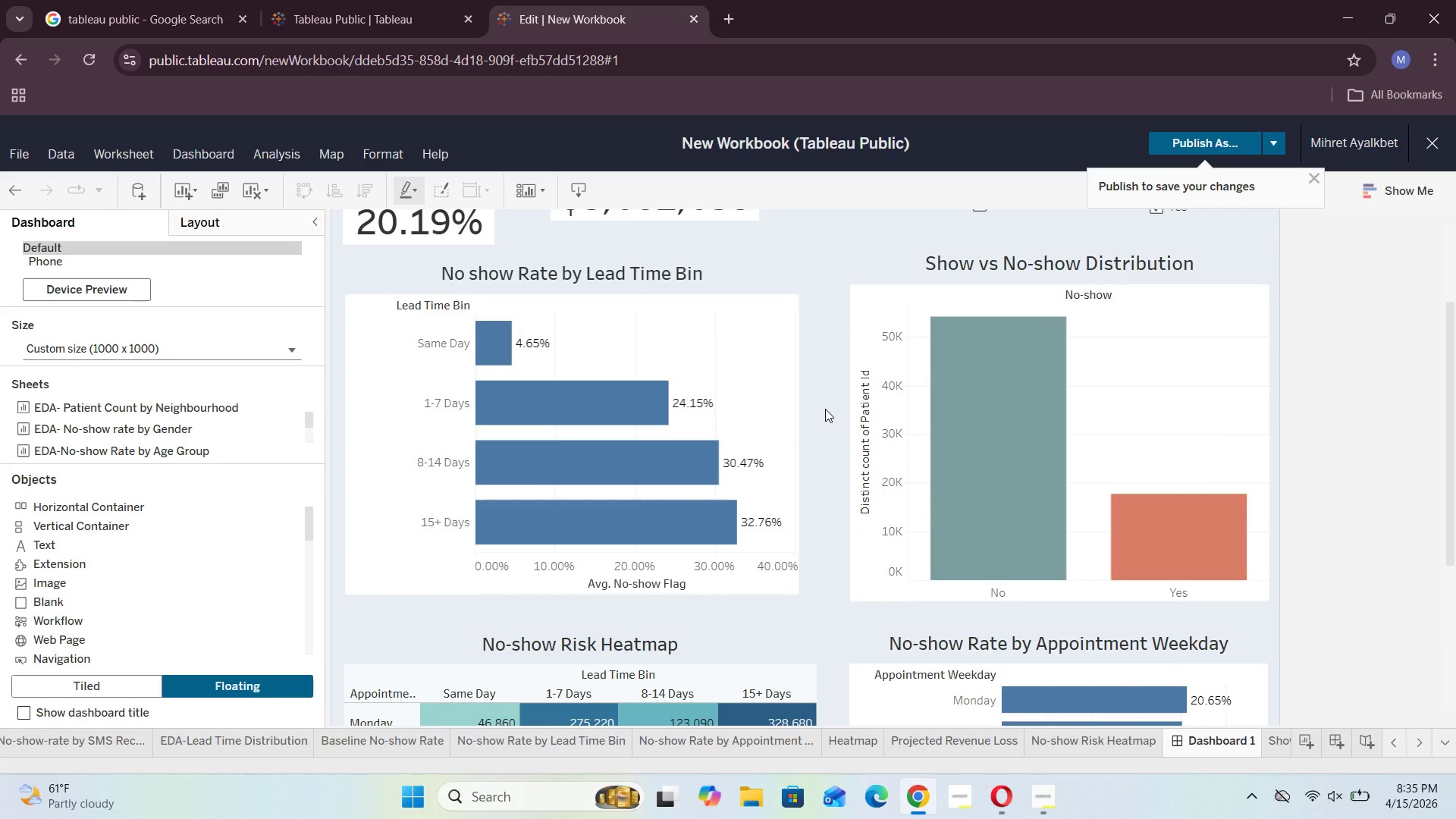 
scroll: coordinate [825, 409], scroll_direction: down, amount: 4.0
 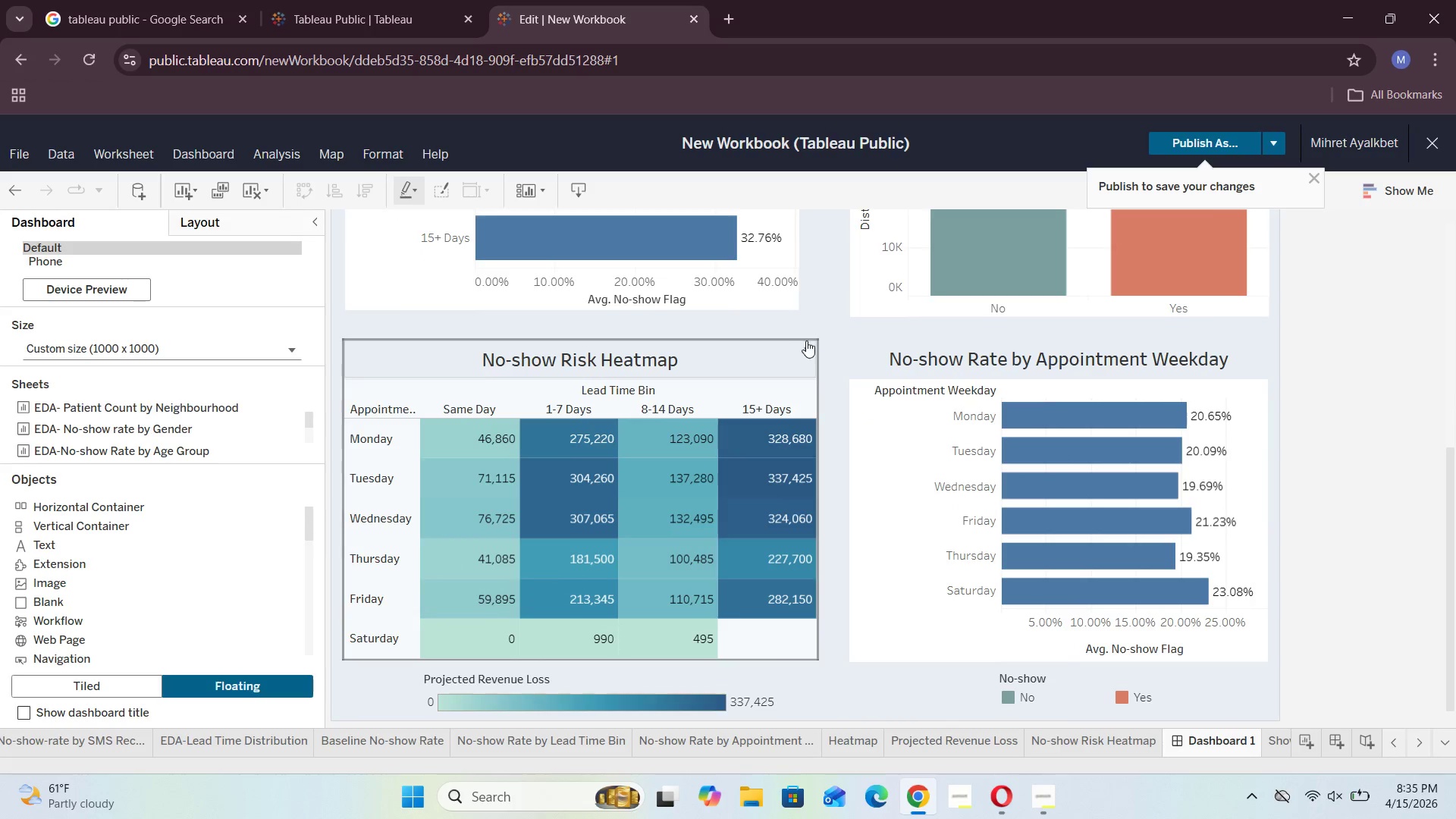 
scroll: coordinate [827, 331], scroll_direction: up, amount: 3.0
 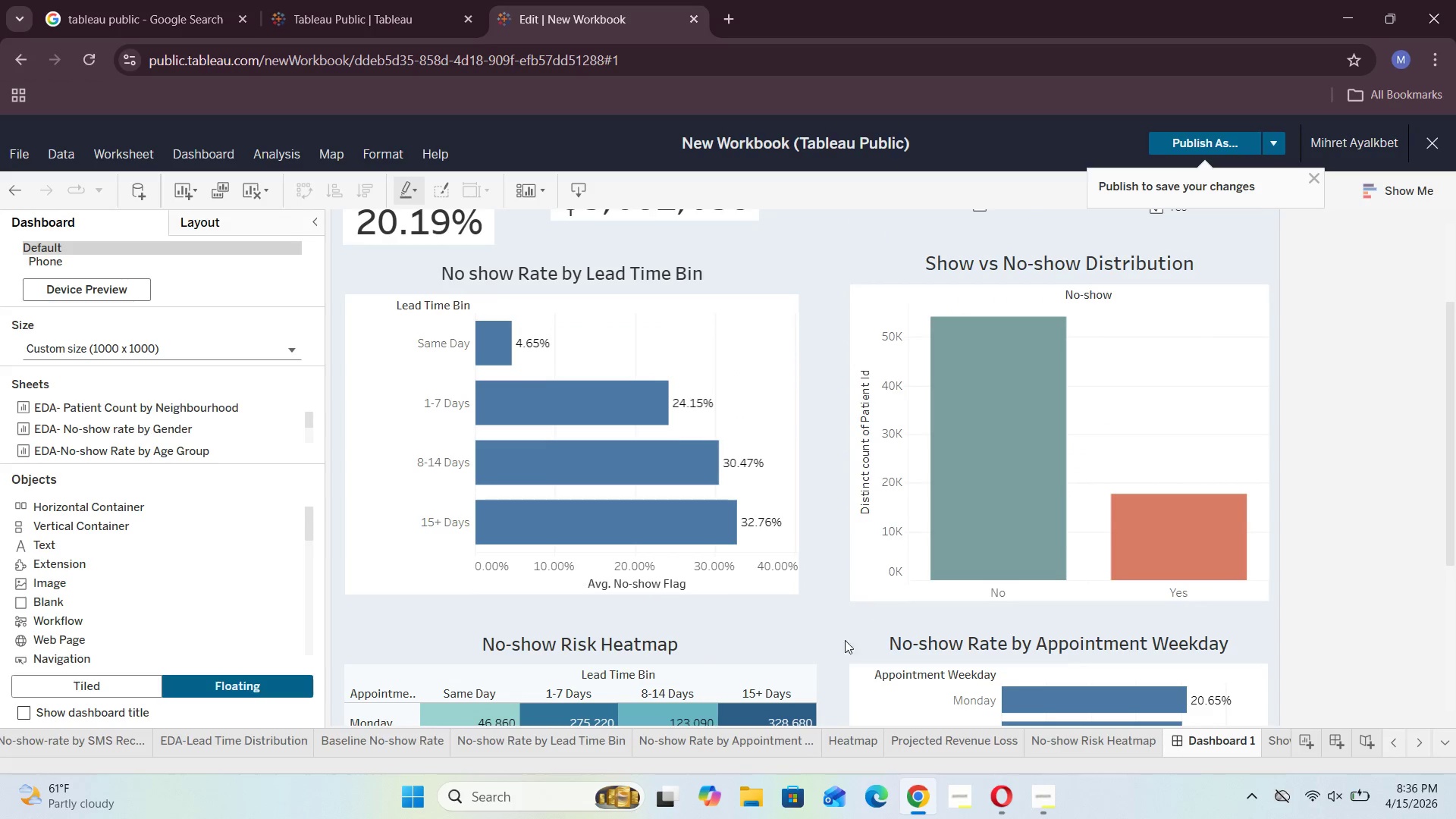 
scroll: coordinate [827, 637], scroll_direction: down, amount: 6.0
 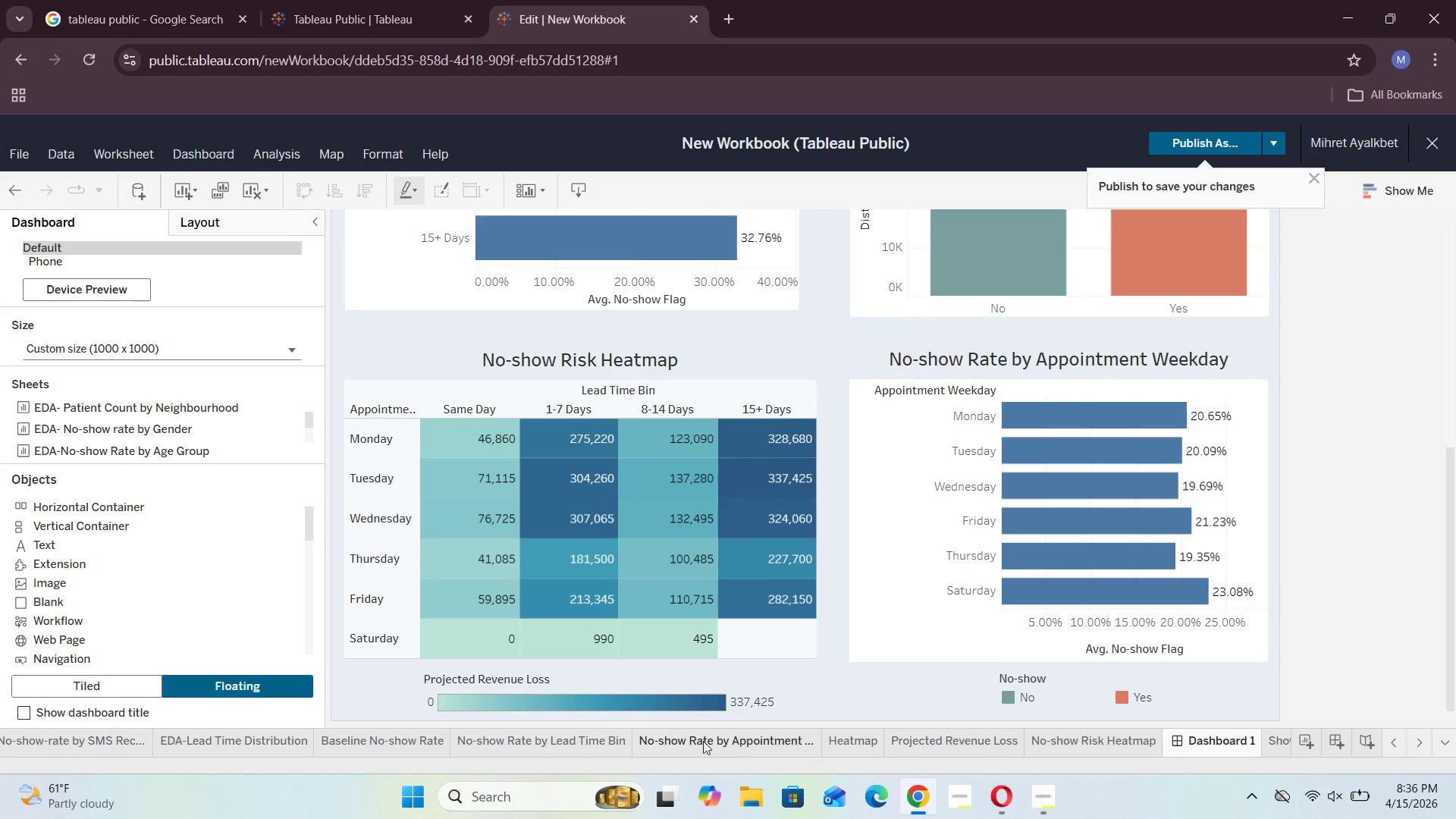 
left_click([599, 738])
 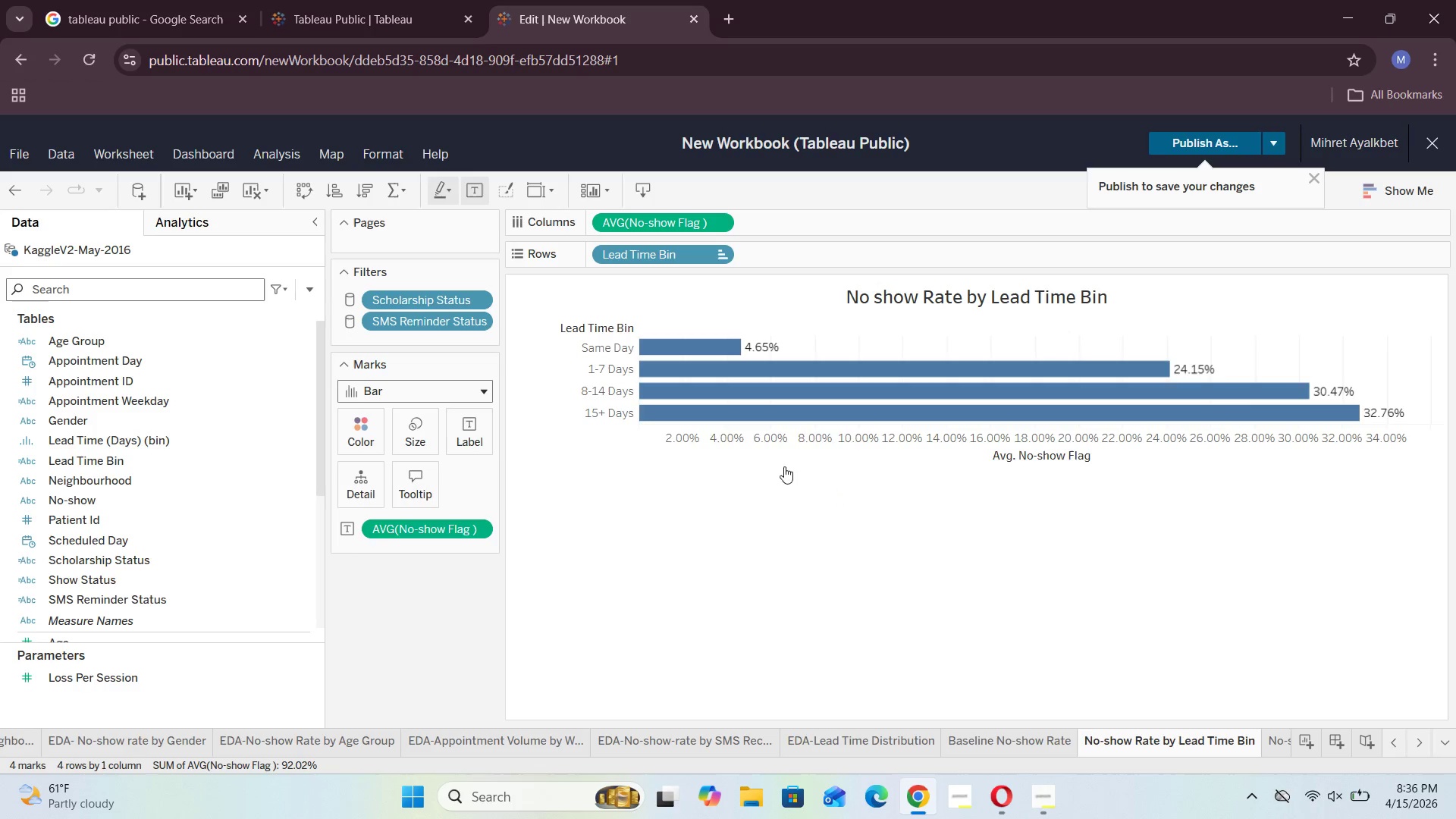 
left_click([379, 156])
 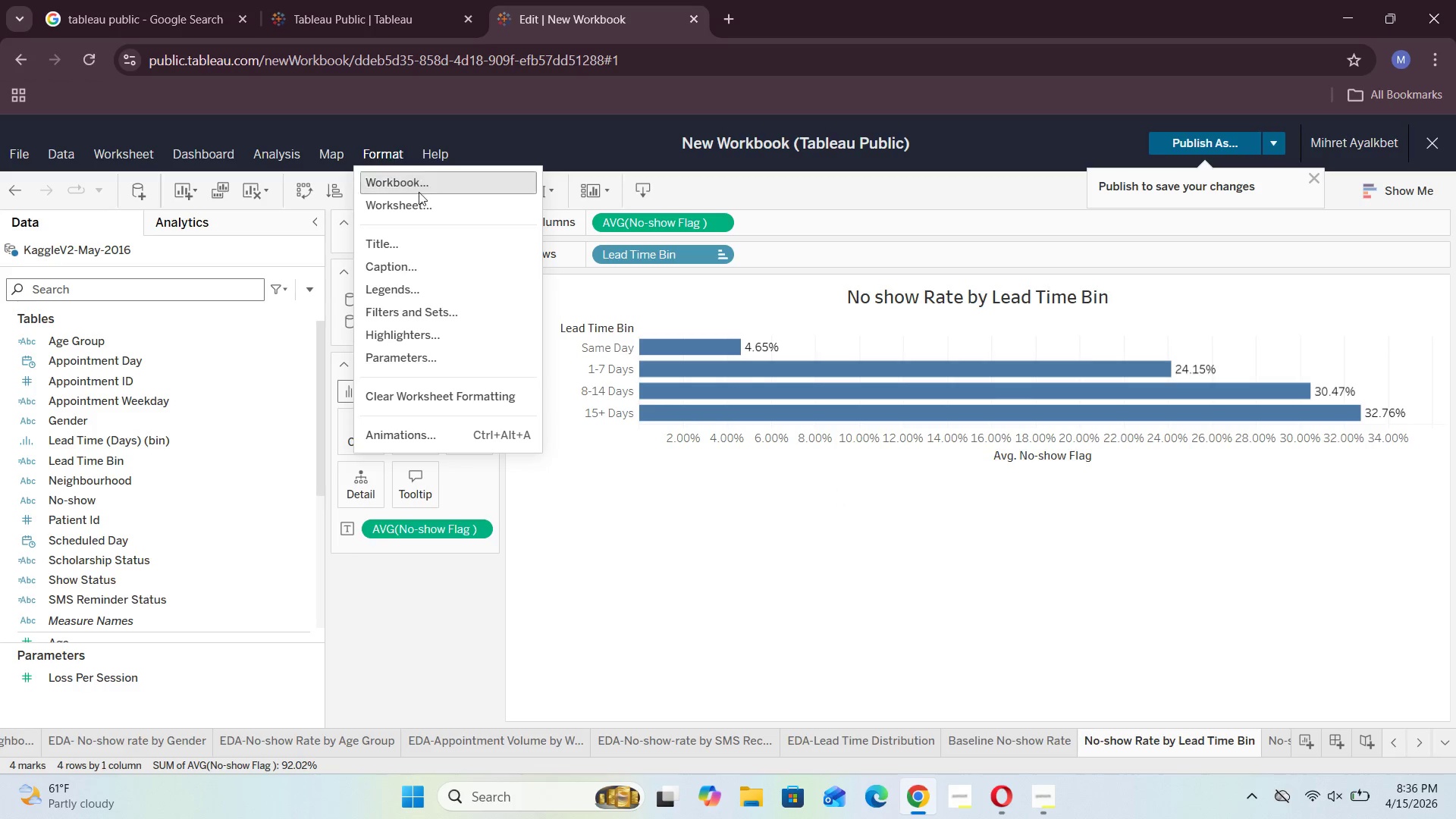 
left_click([423, 201])
 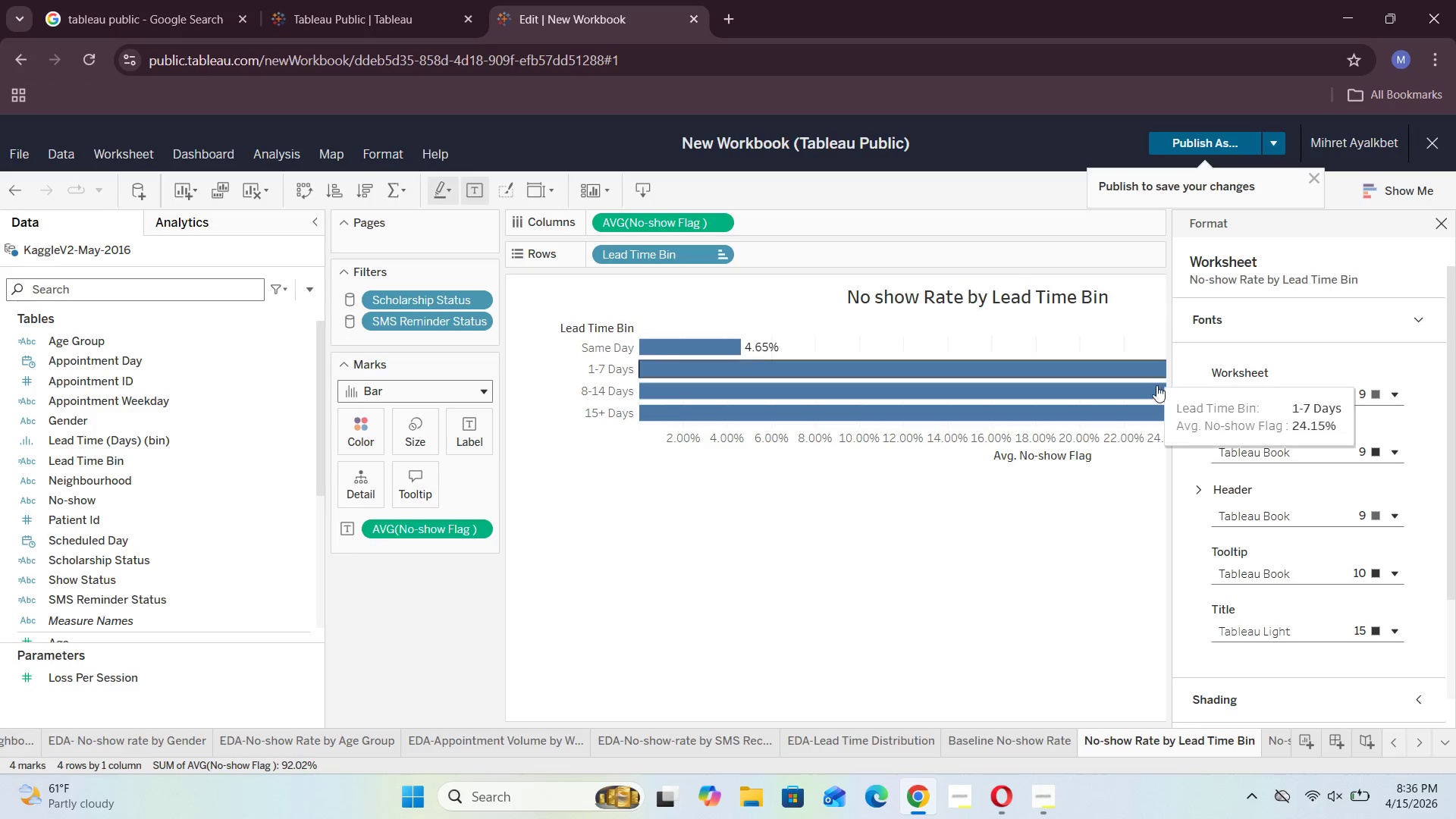 
scroll: coordinate [1338, 604], scroll_direction: down, amount: 10.0
 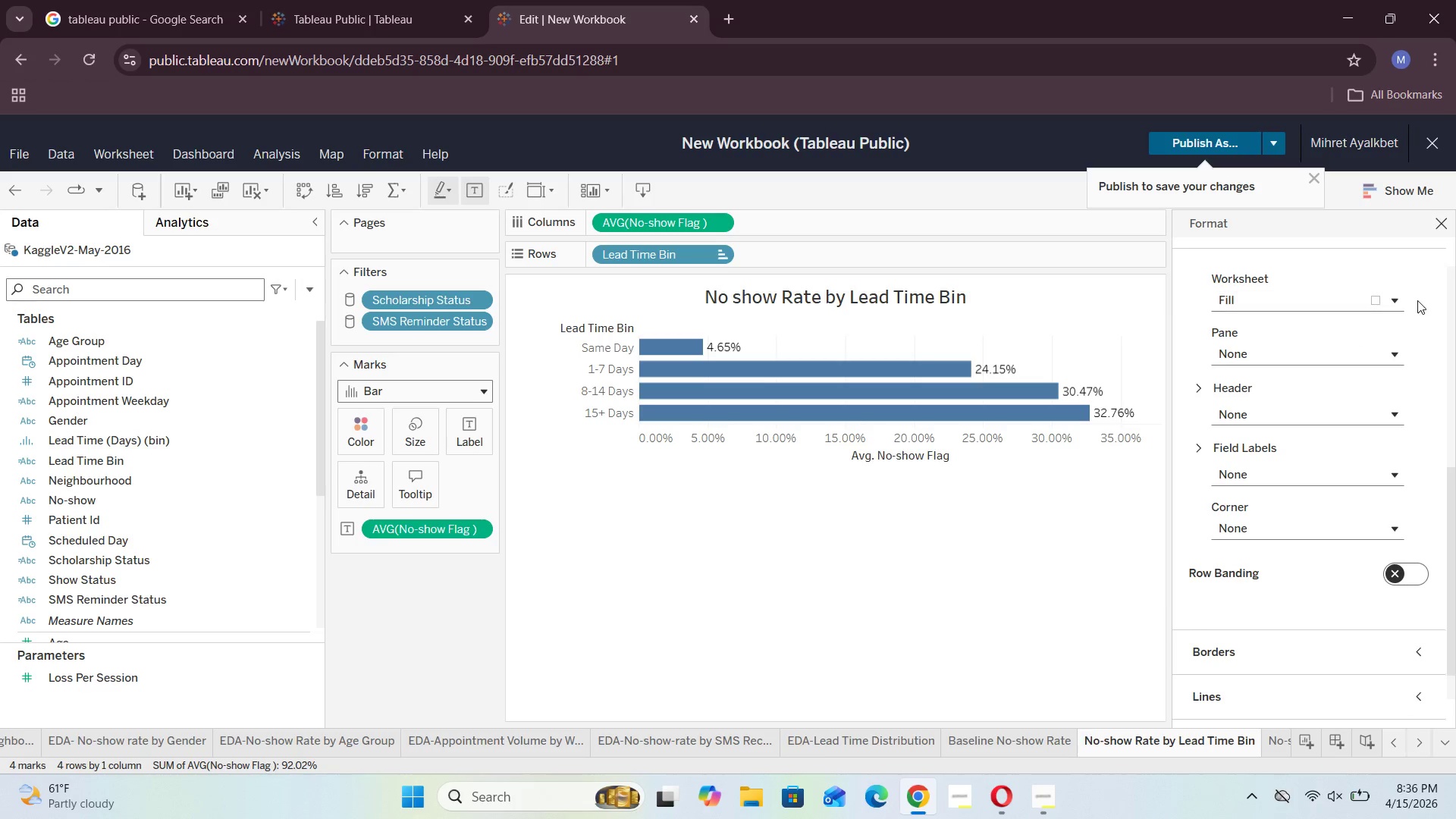 
left_click([1400, 295])
 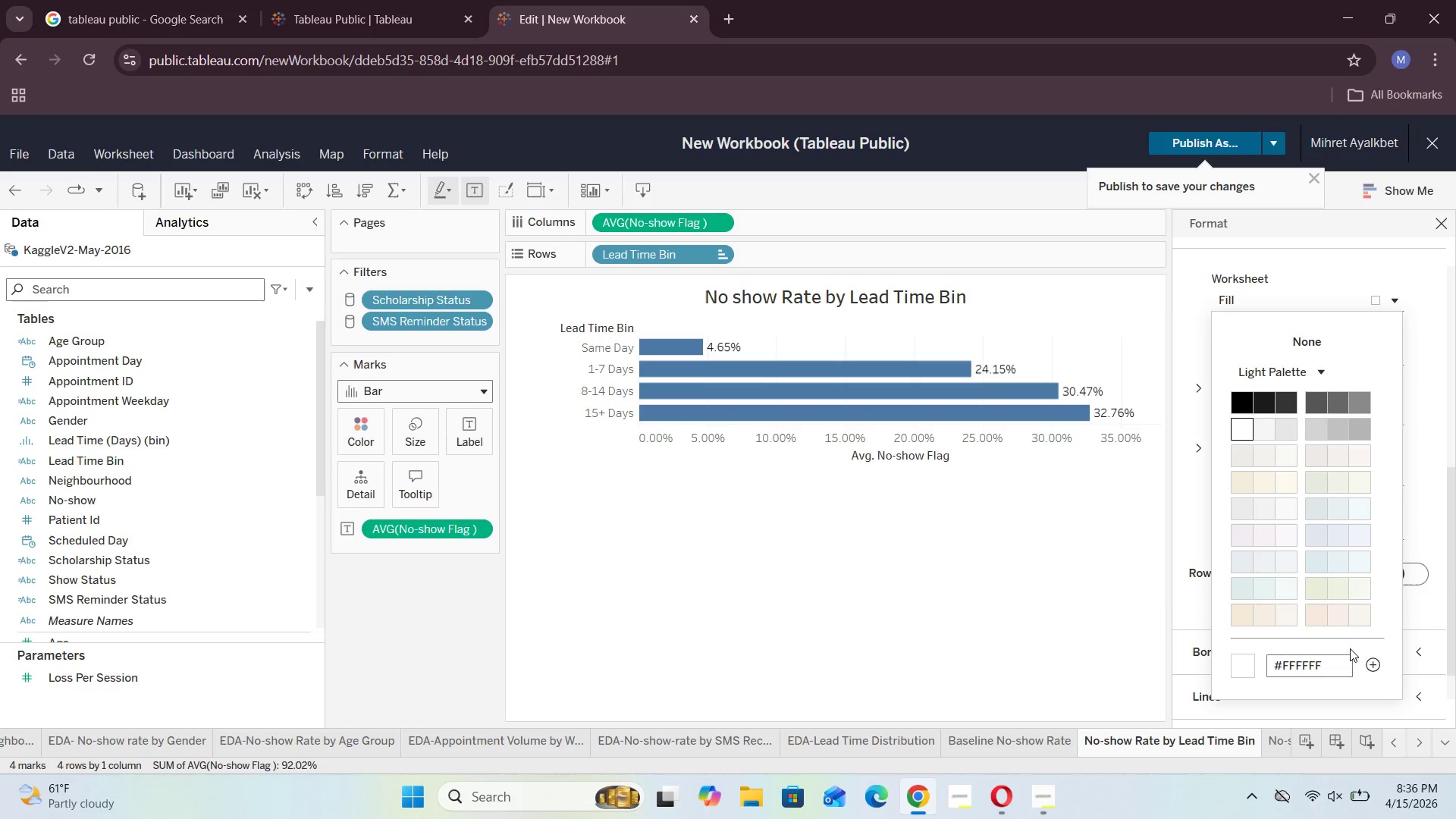 
left_click([1336, 664])
 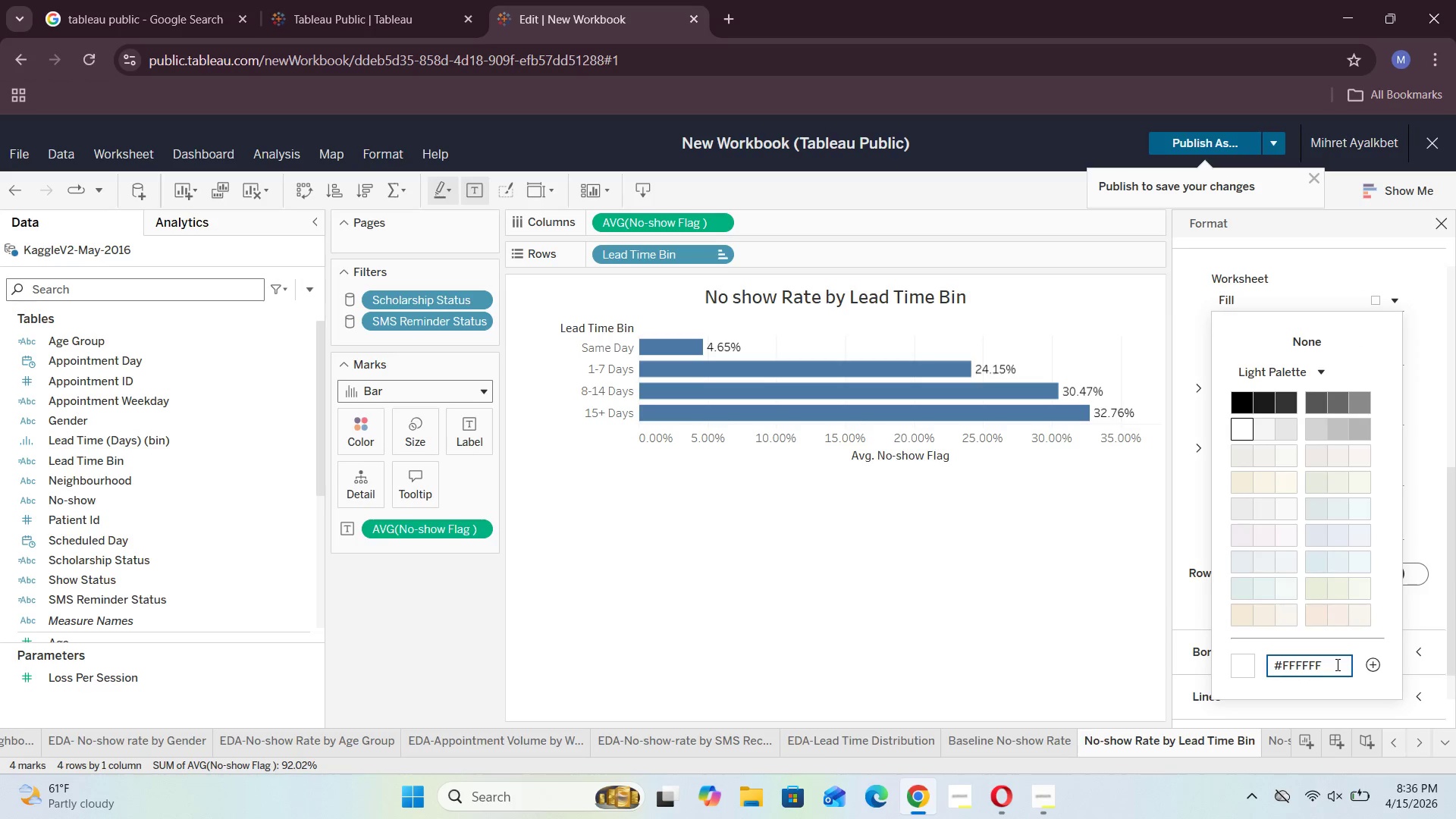 
hold_key(key=Backspace, duration=0.31)
 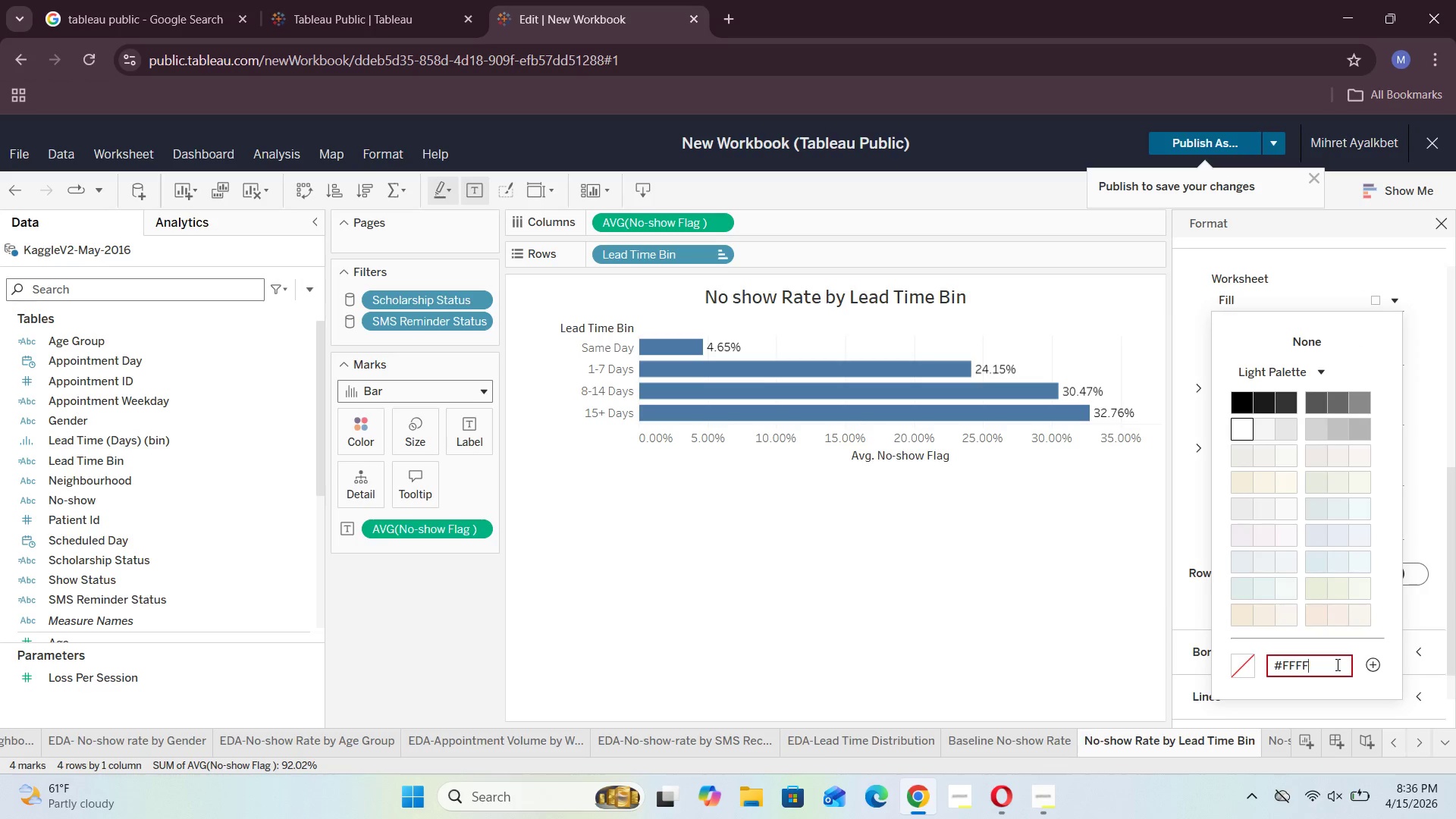 
key(Backspace)
 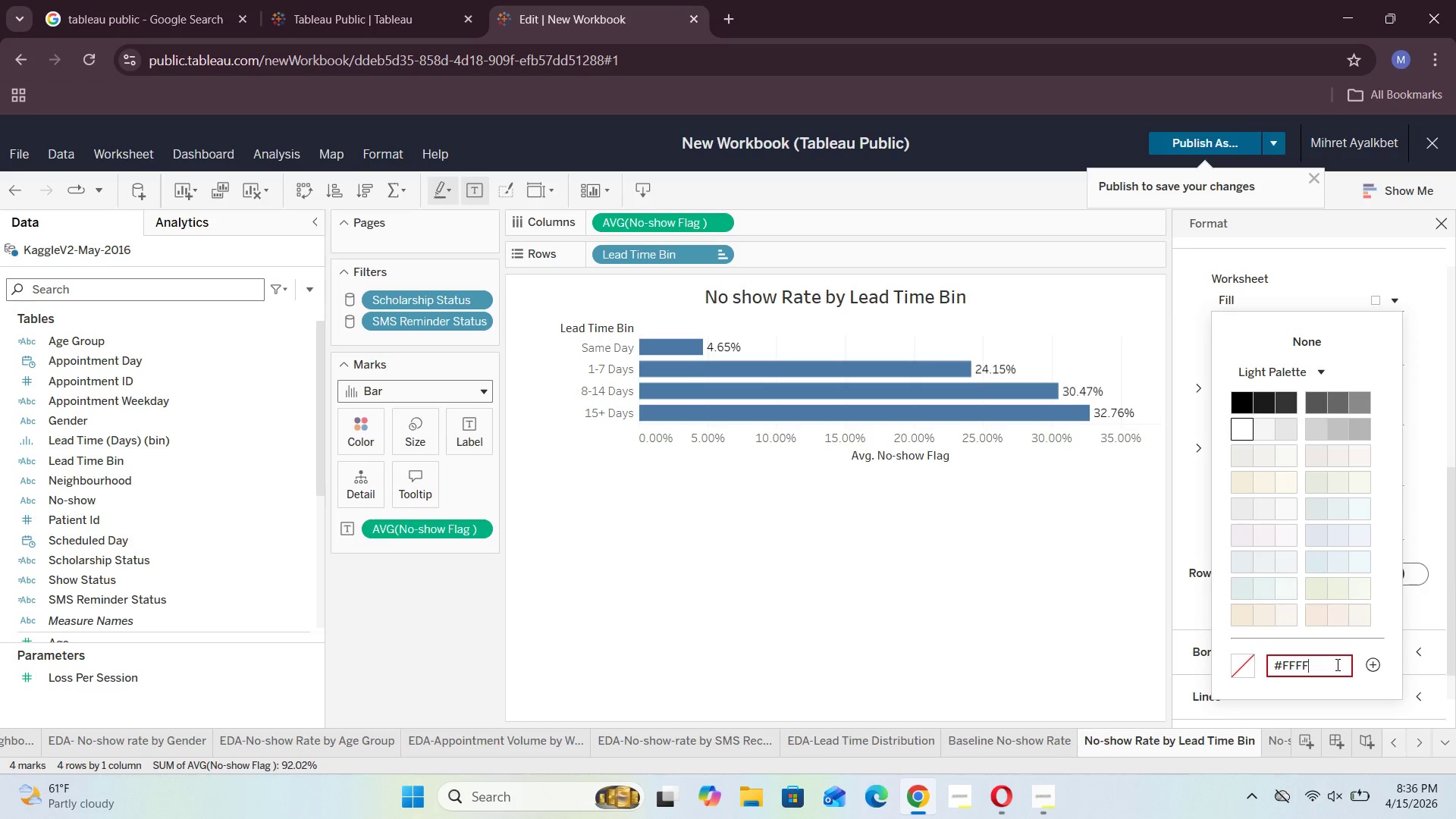 
key(Backspace)
 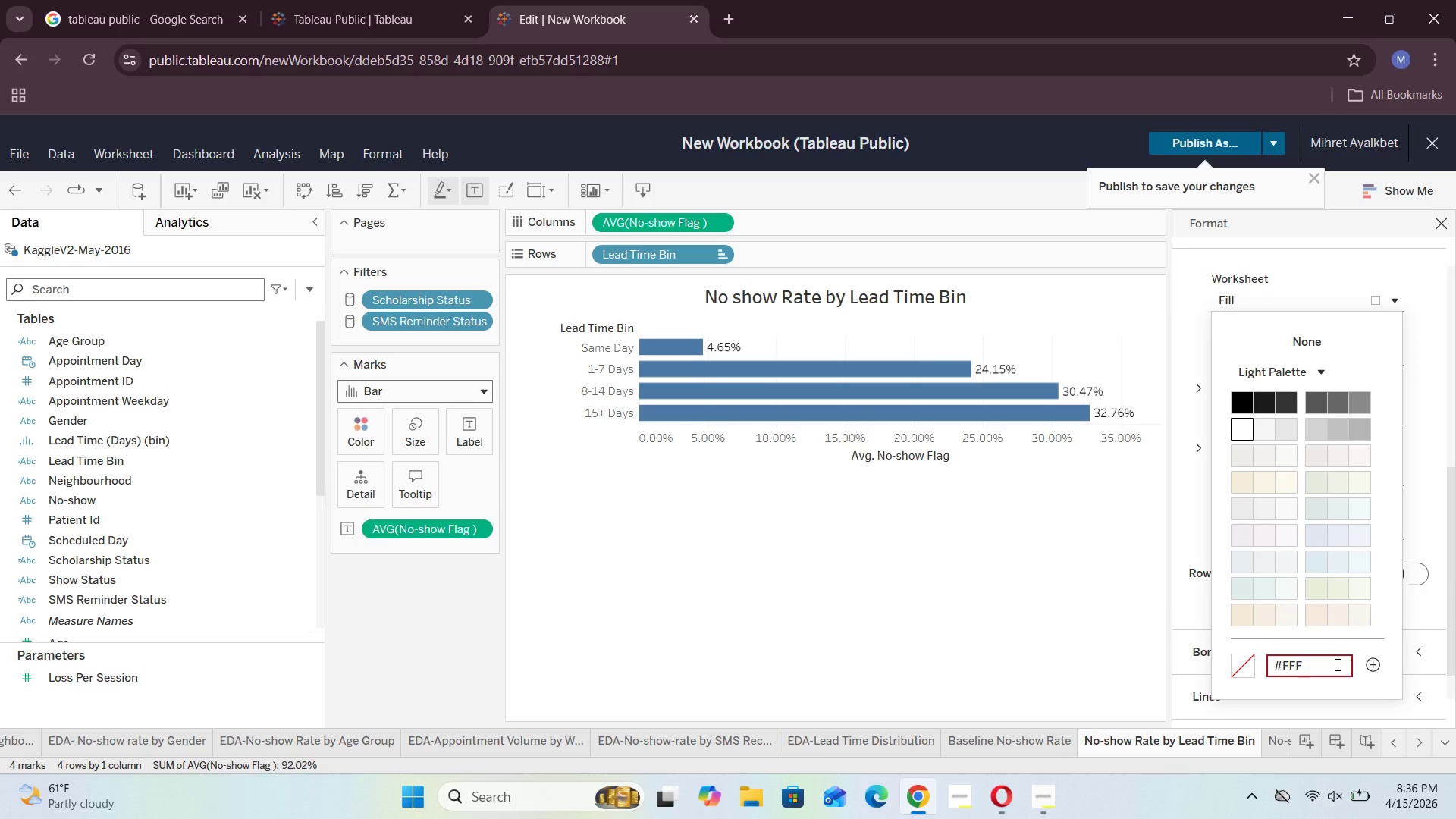 
key(Backspace)
 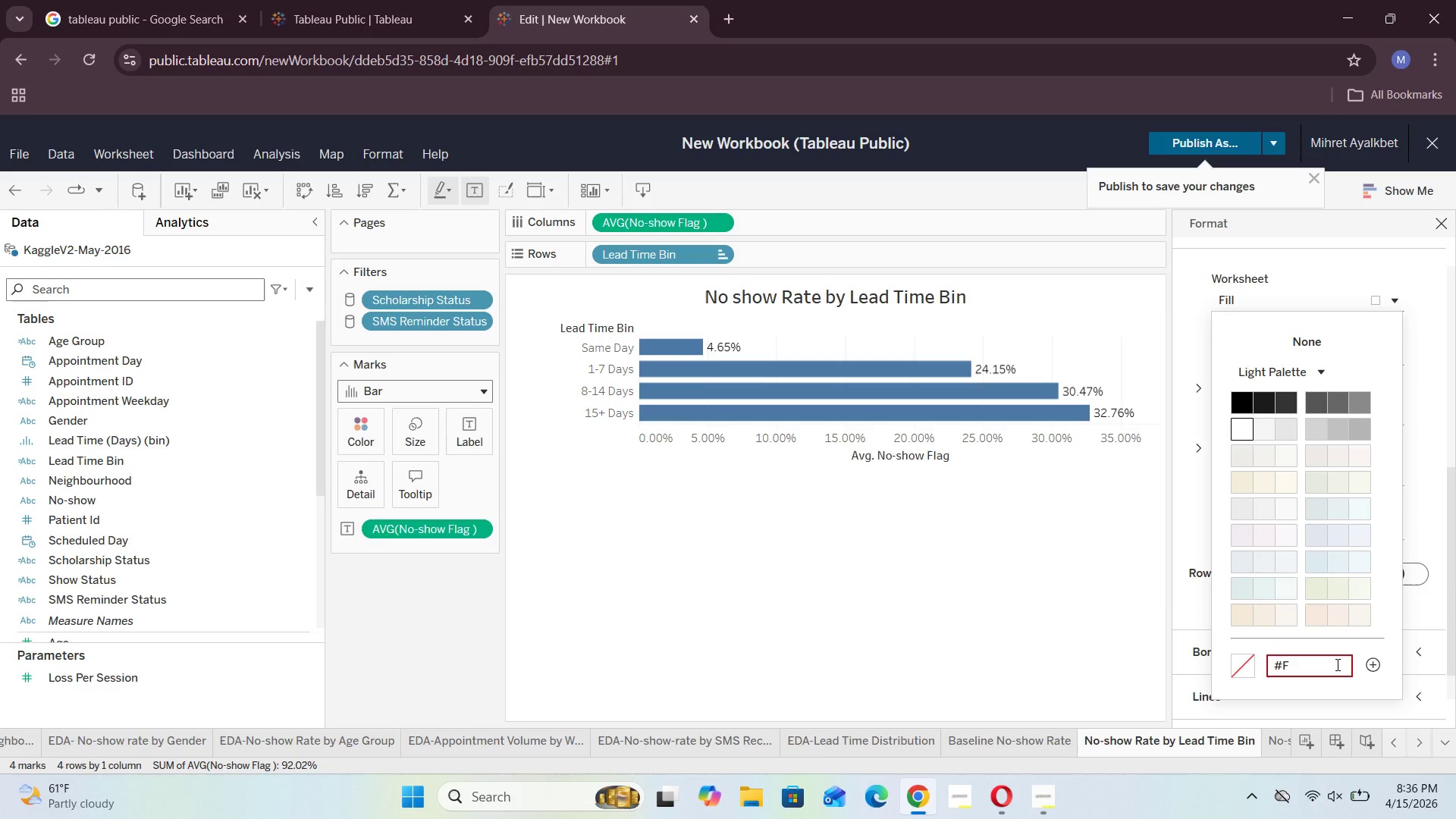 
key(Backspace)
 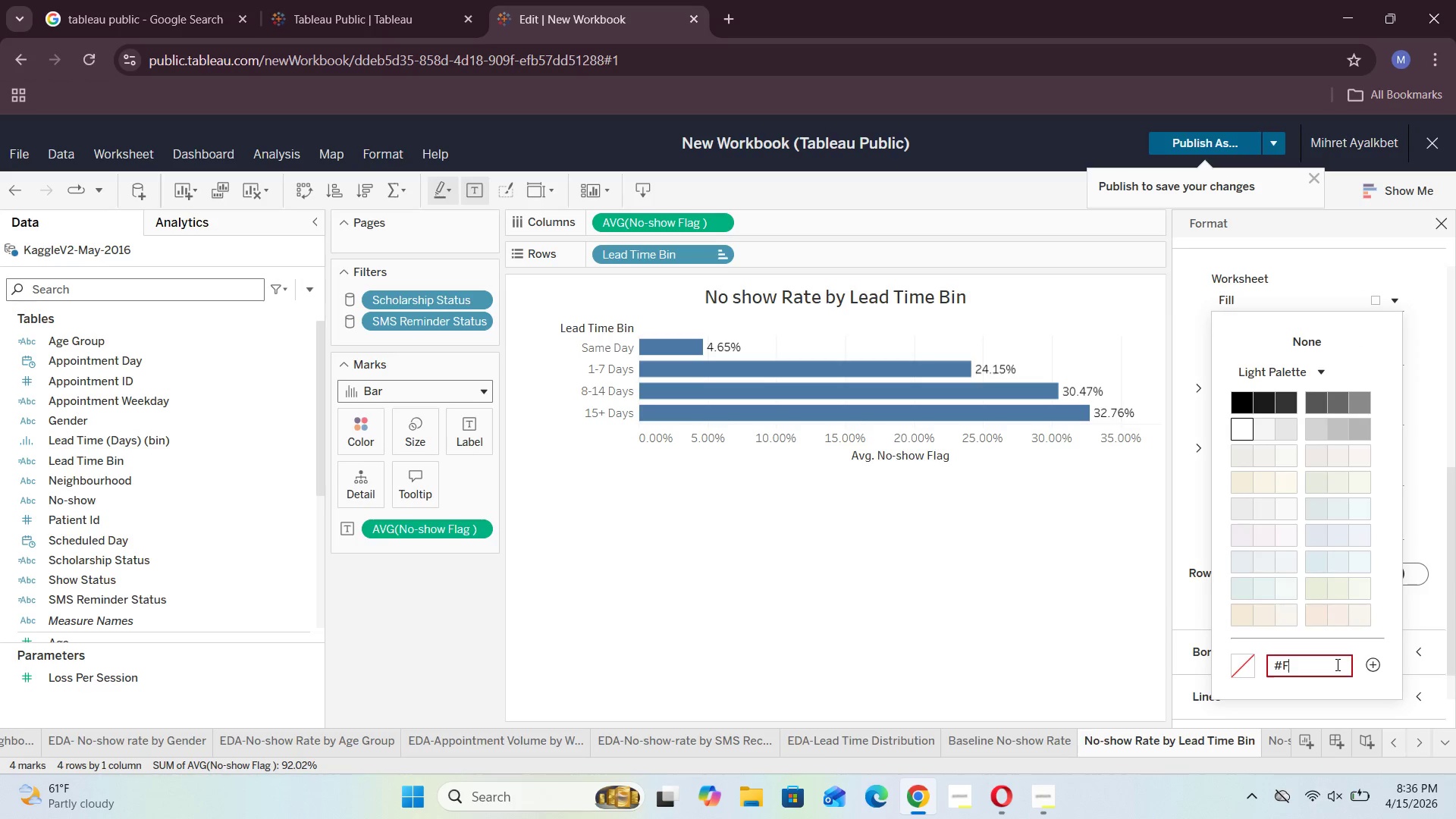 
key(Backspace)
 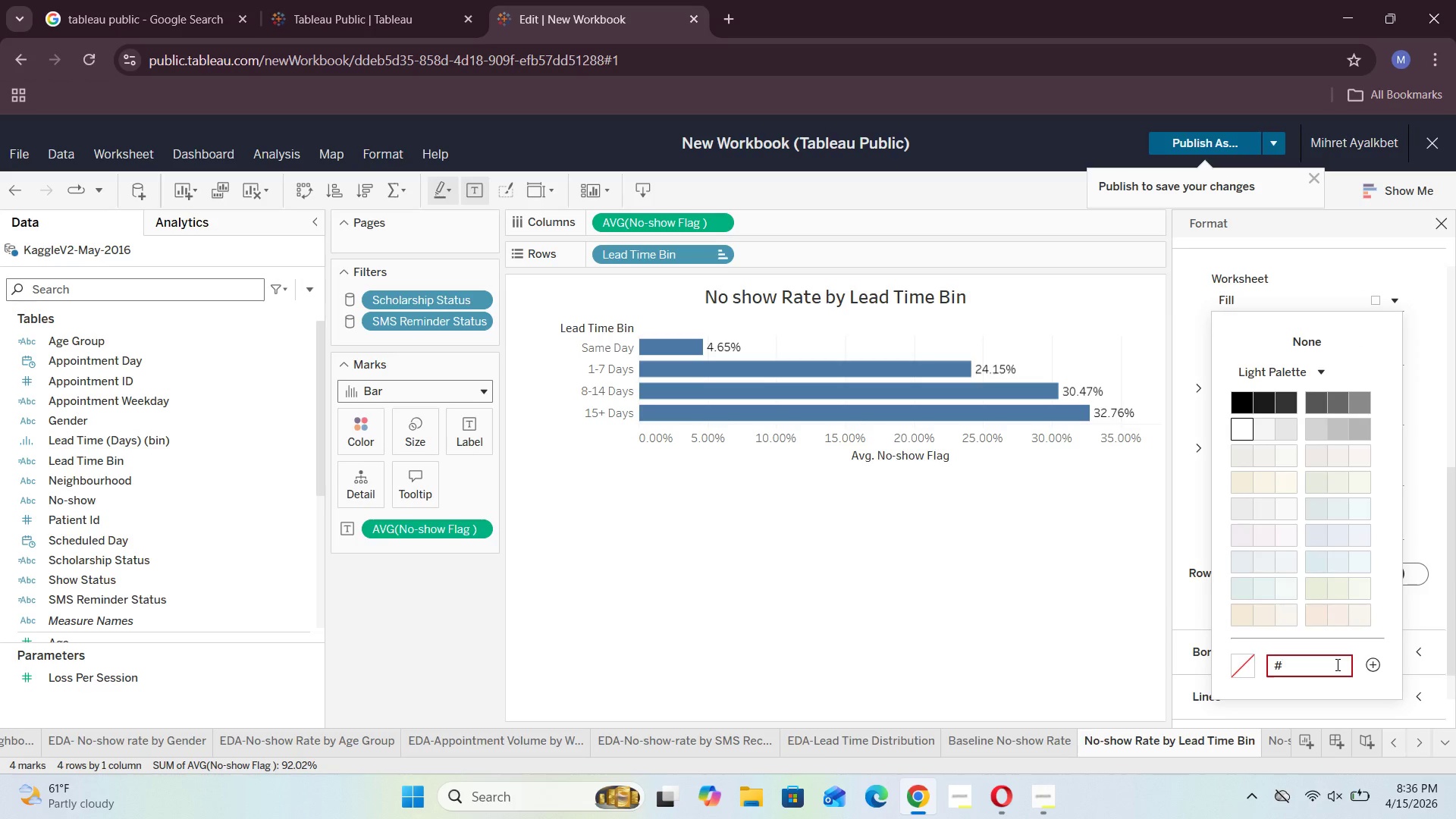 
type(F7FAFC)
 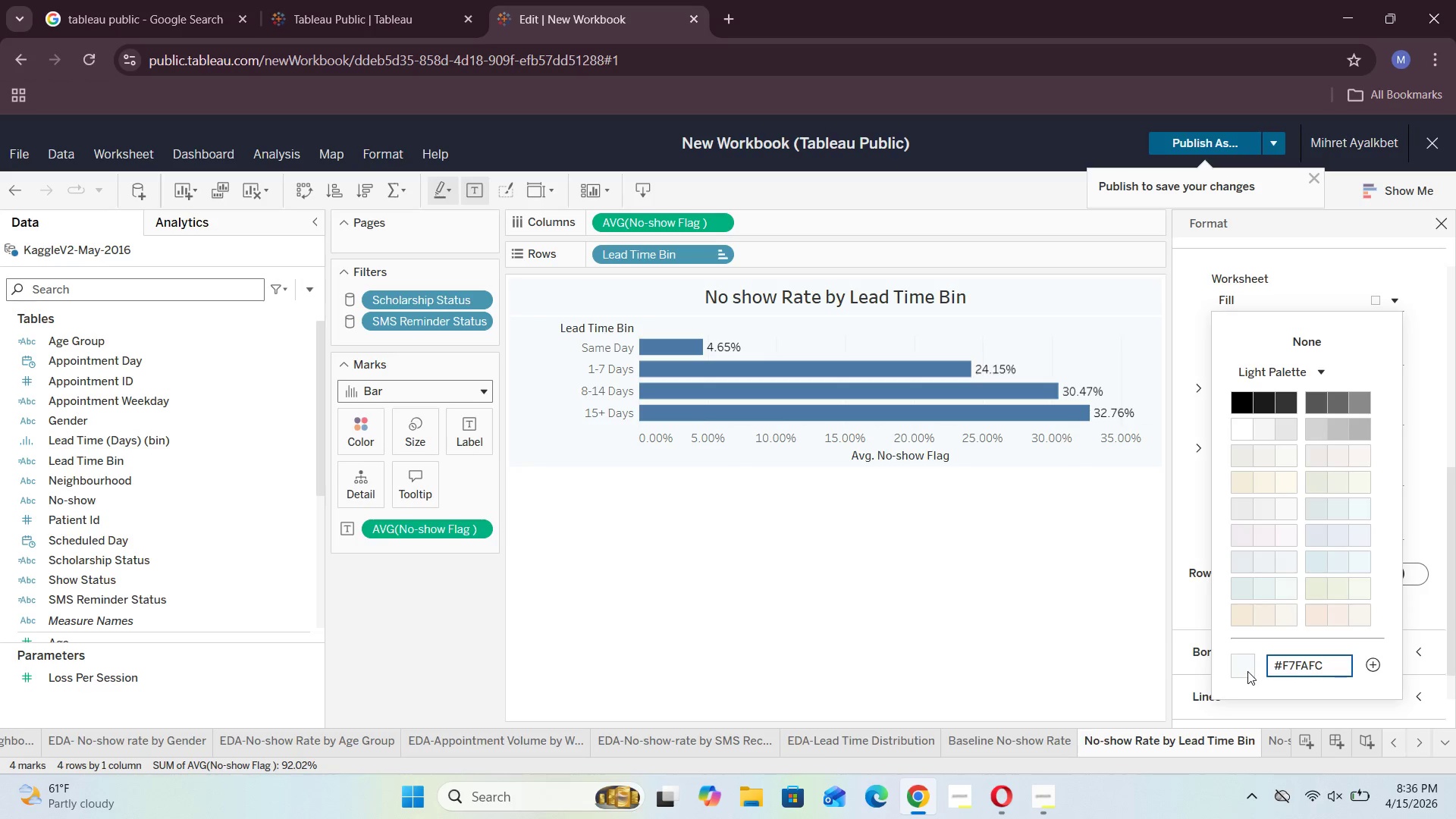 
double_click([1248, 670])
 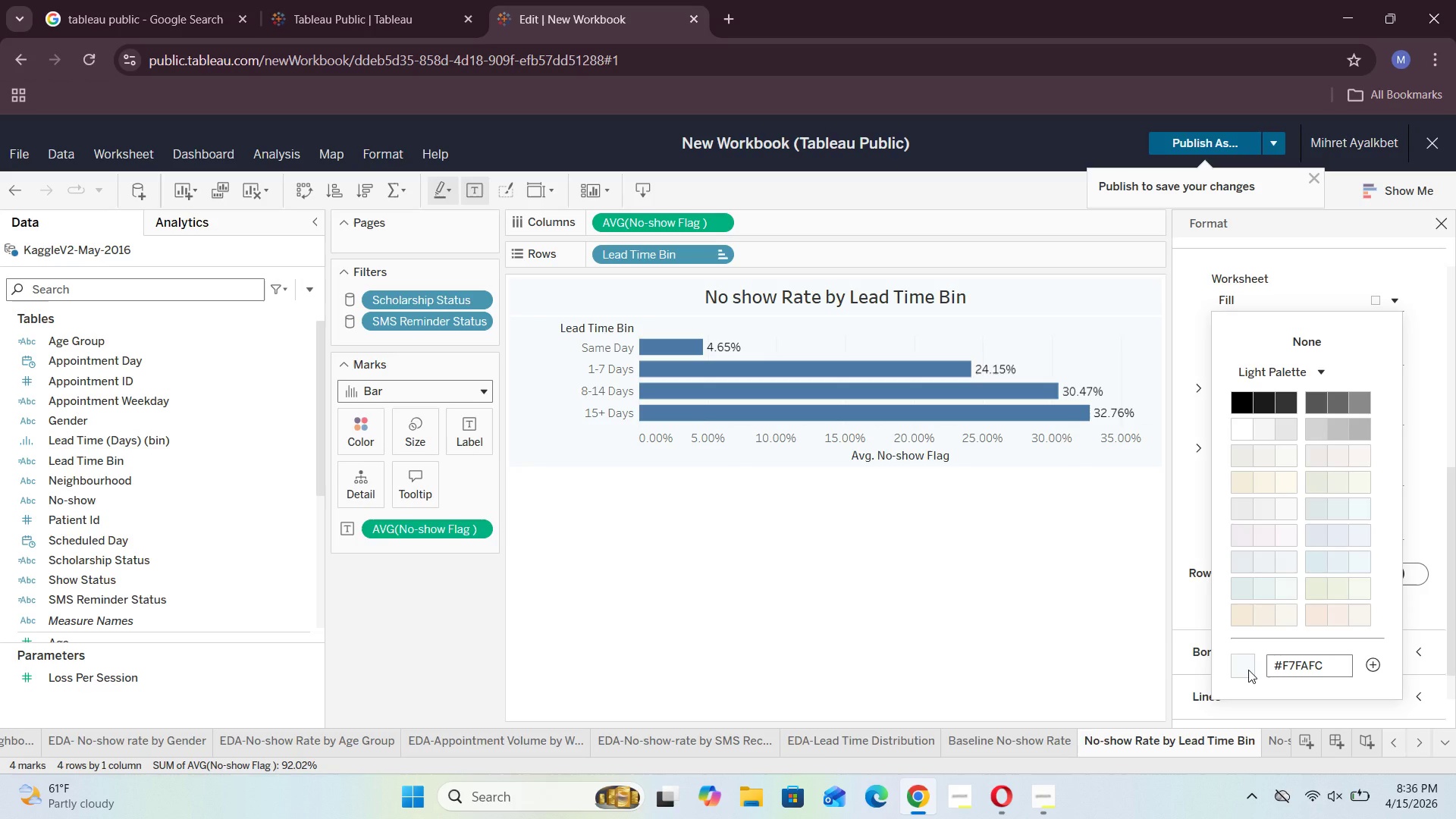 
triple_click([1248, 670])
 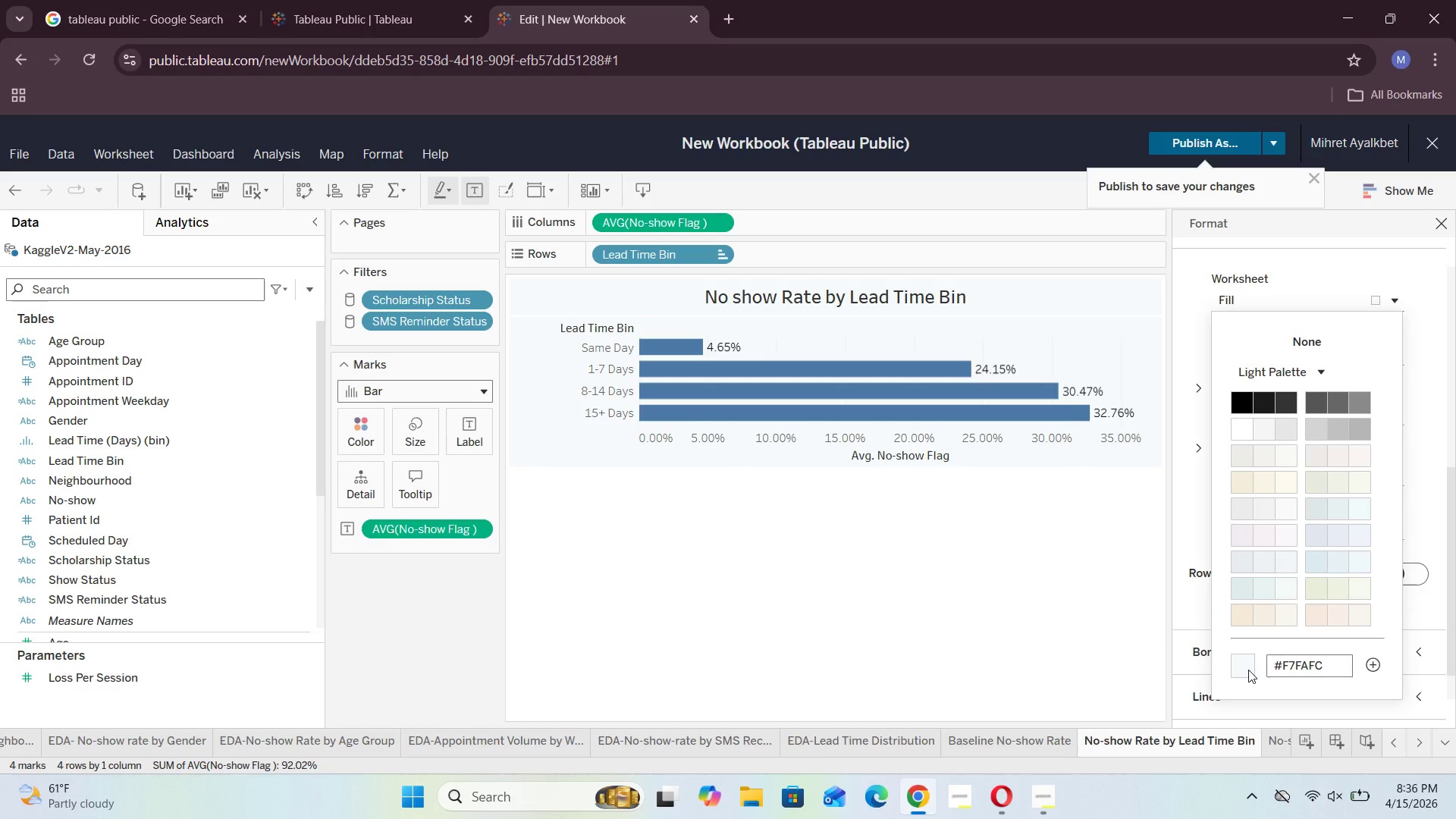 
triple_click([1248, 670])
 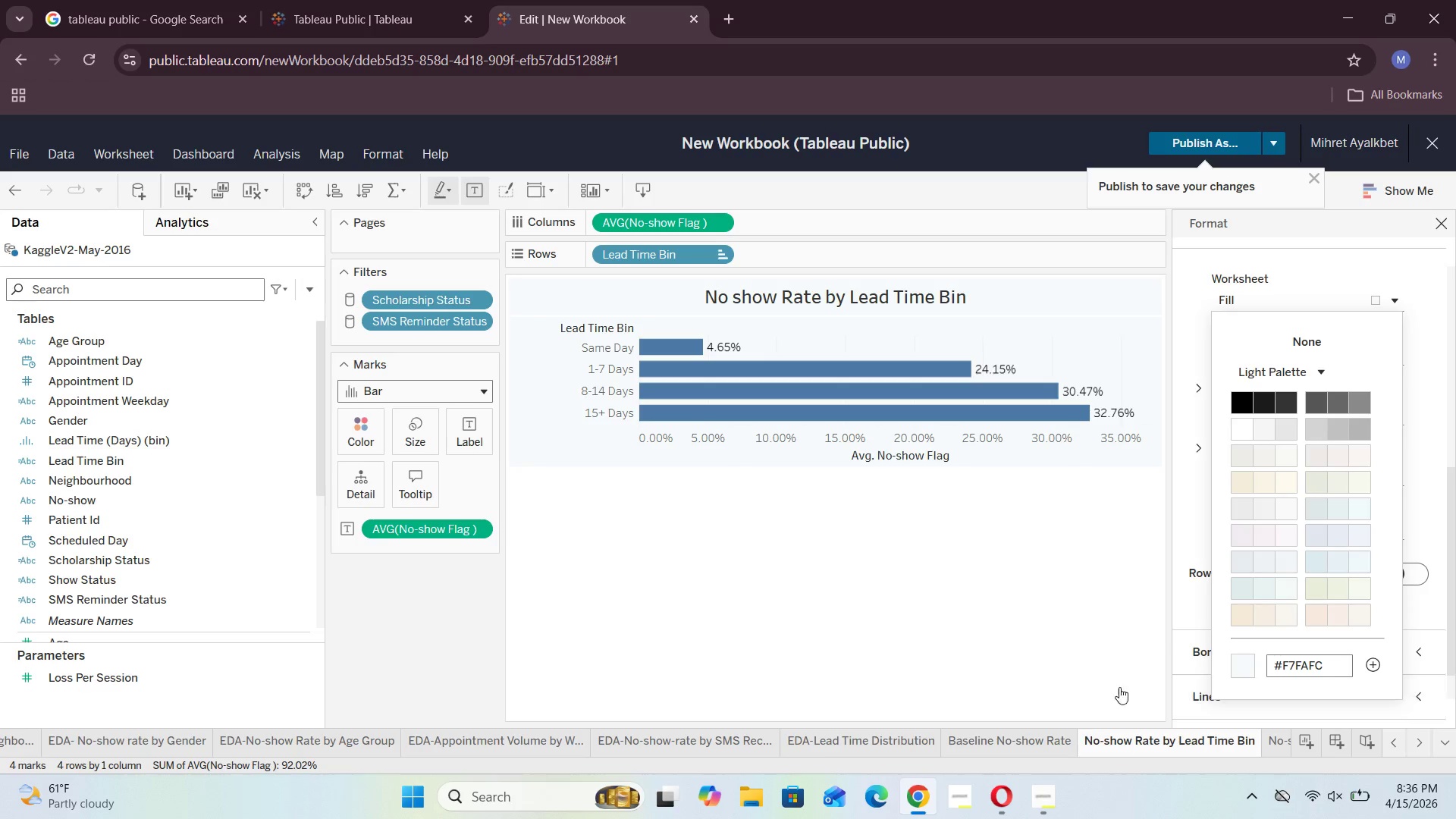 
left_click([1034, 637])
 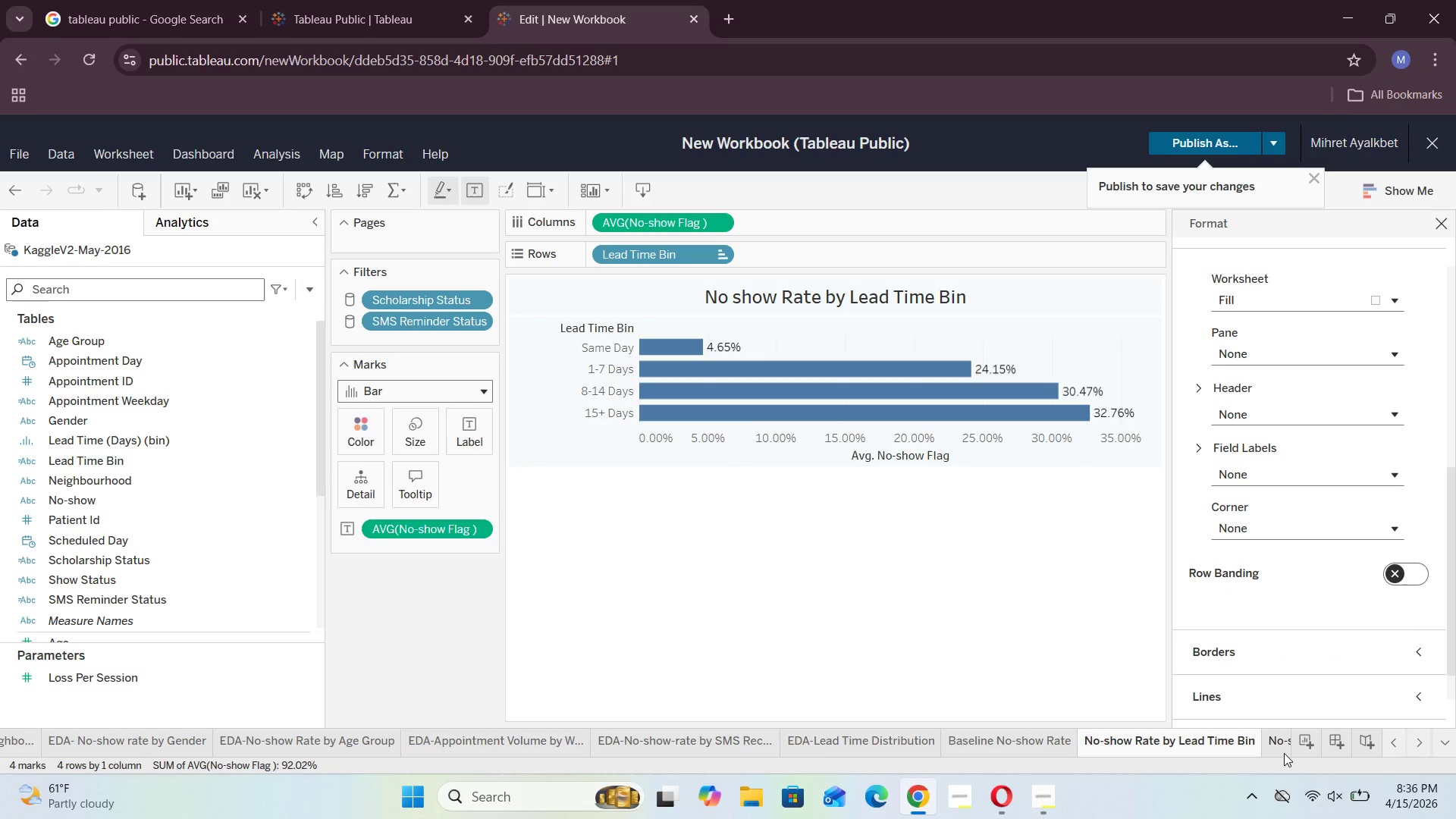 
left_click([1276, 741])
 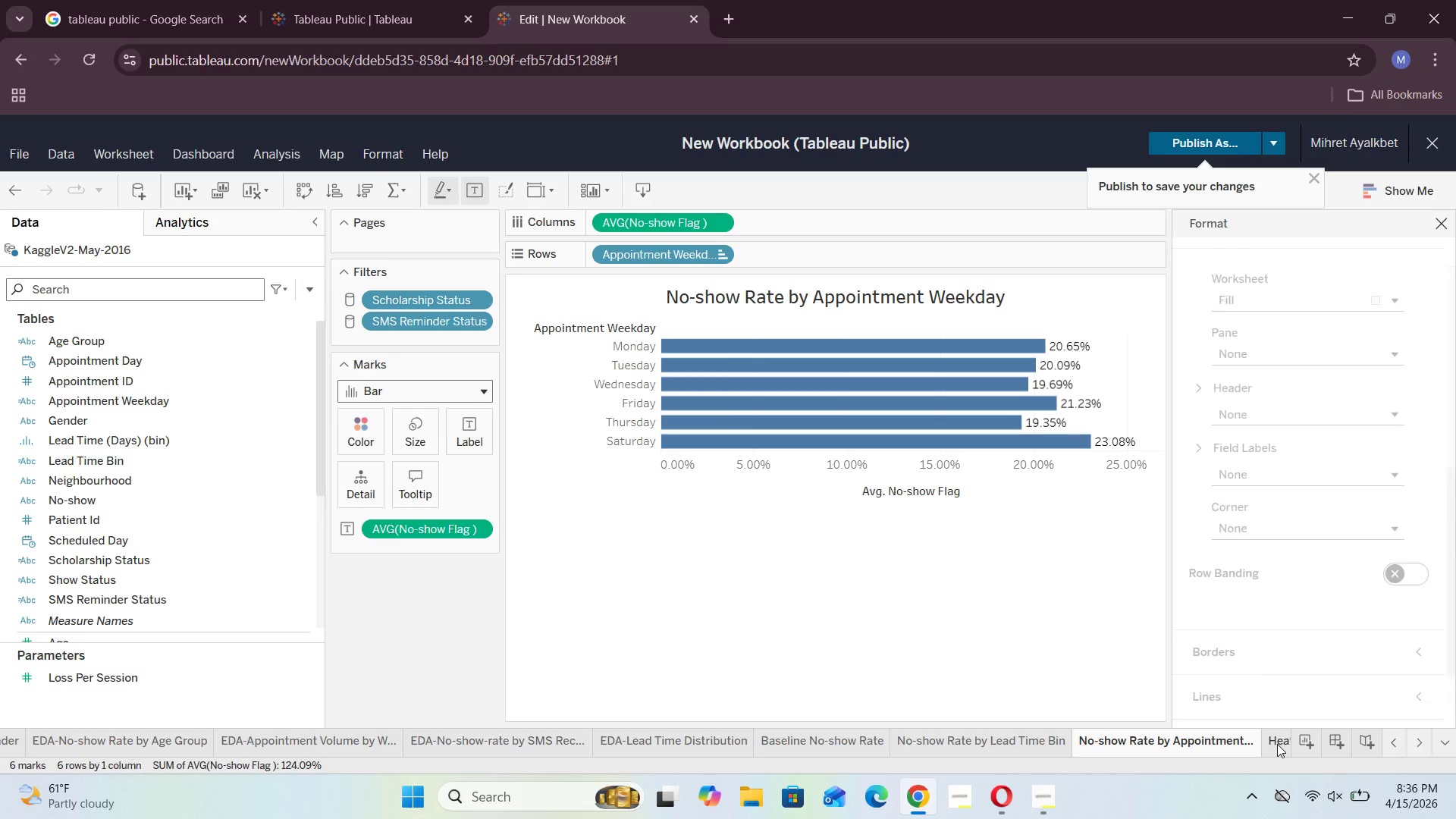 
left_click([1277, 747])
 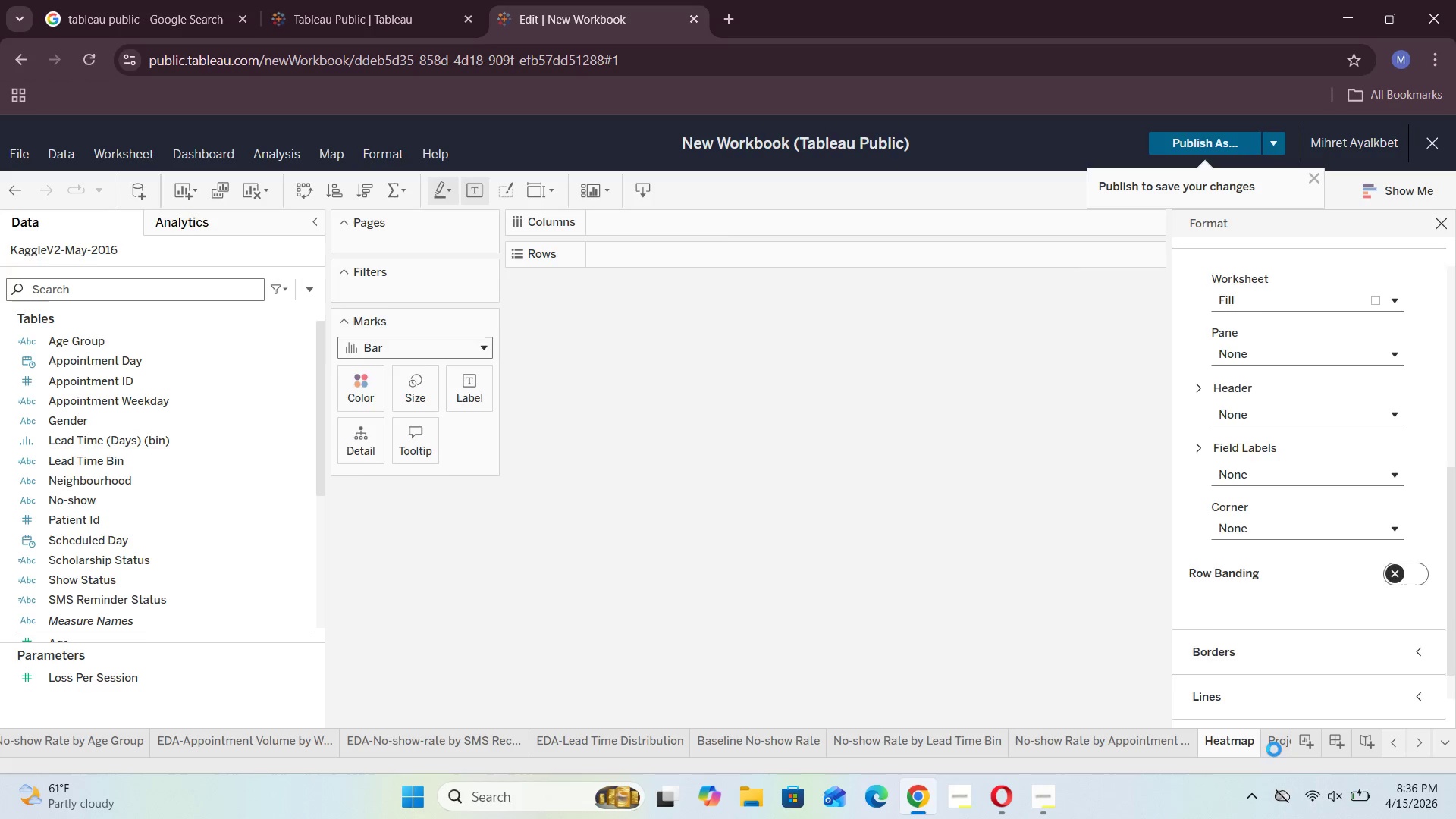 
left_click([1274, 748])
 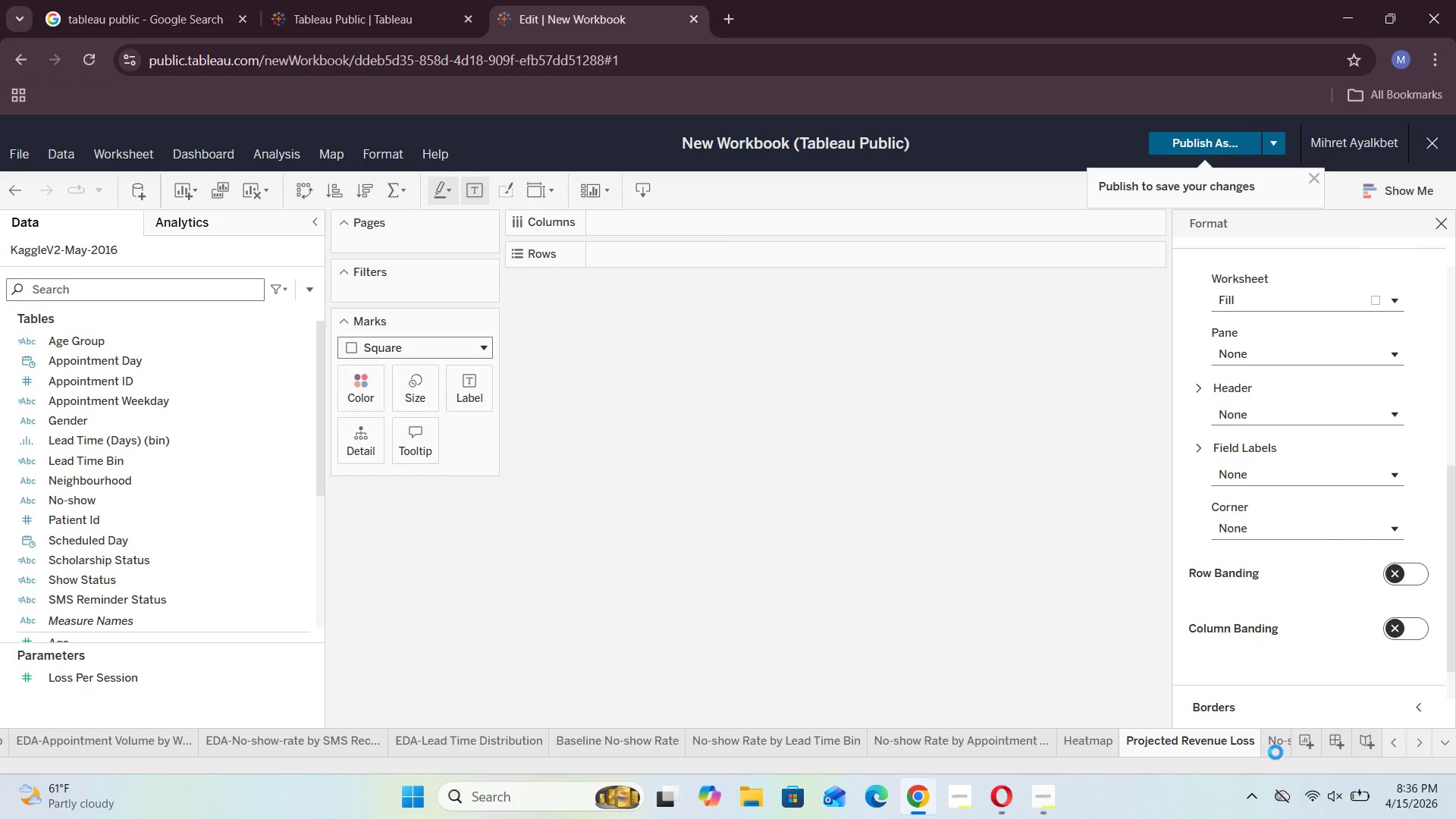 
left_click([1276, 748])
 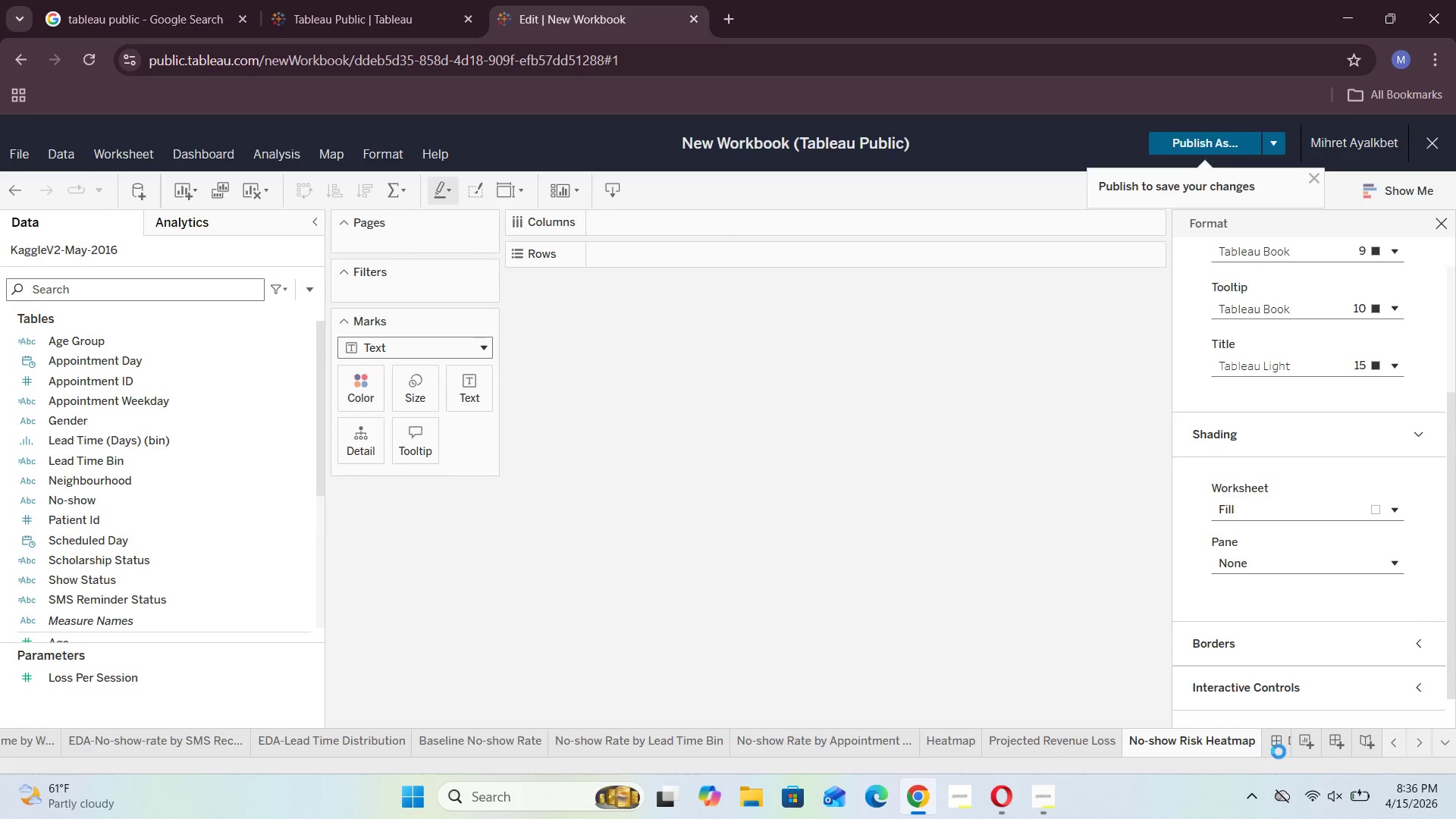 
left_click([1279, 748])
 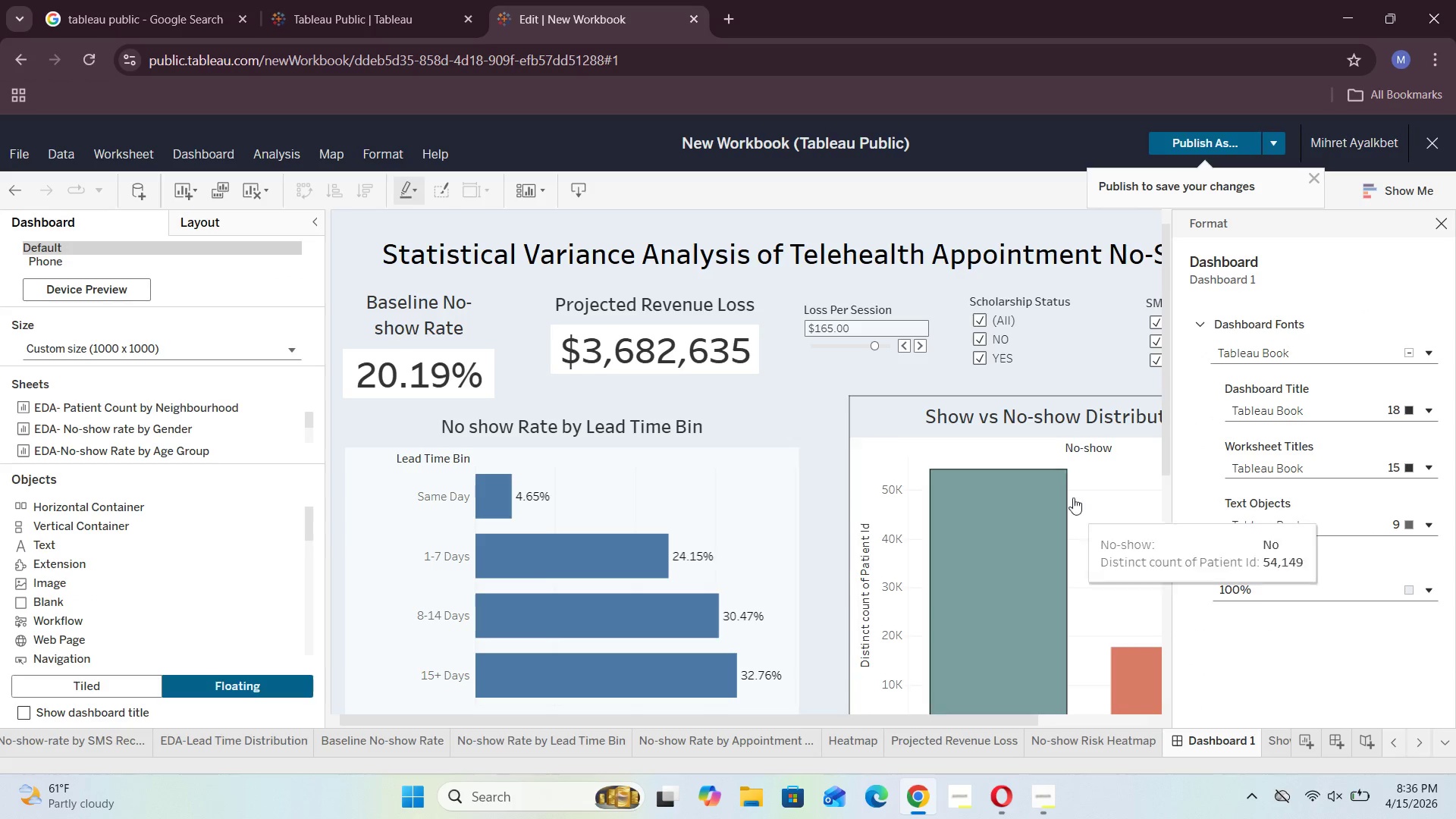 
left_click([817, 390])
 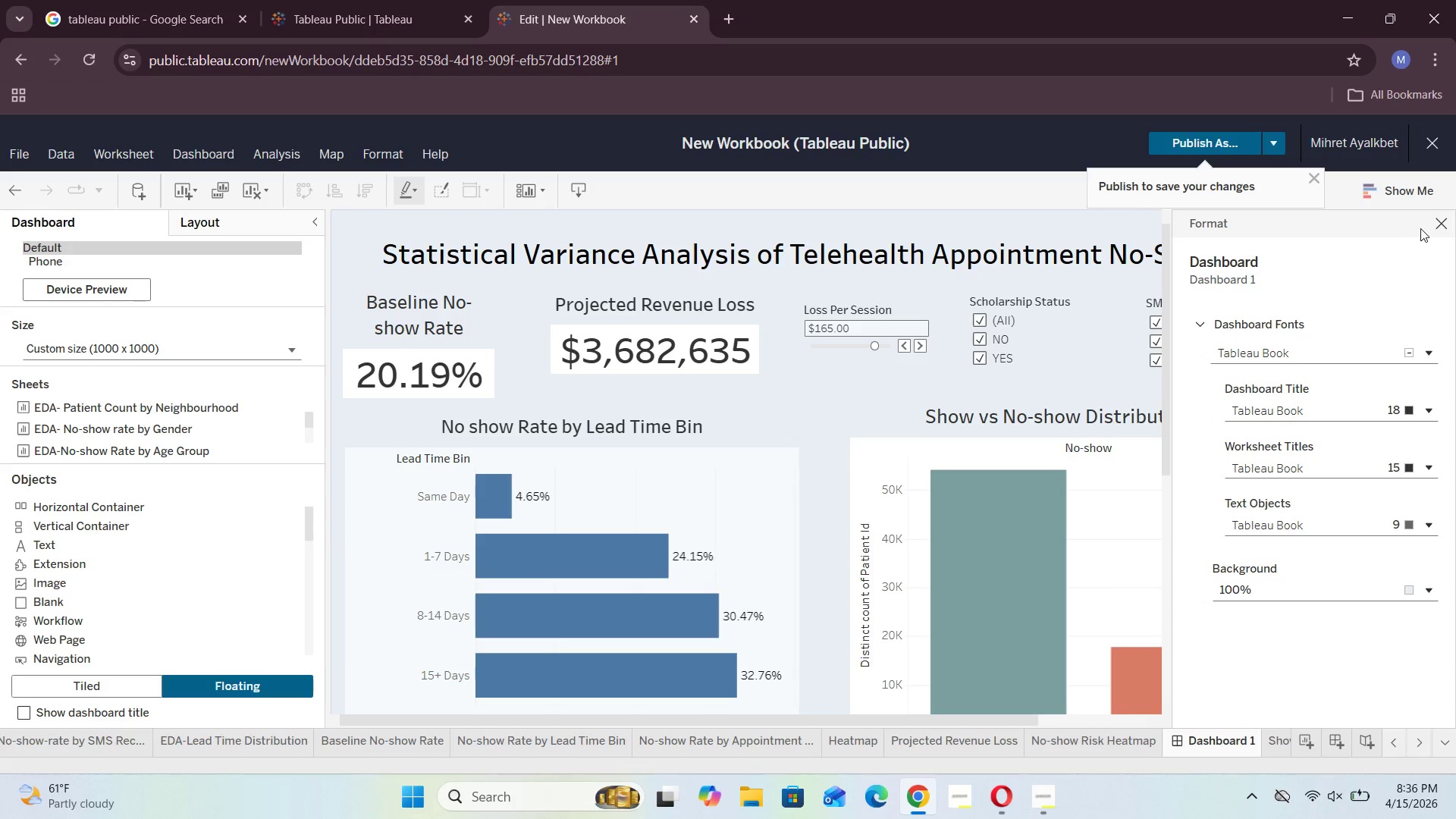 
left_click([1440, 224])
 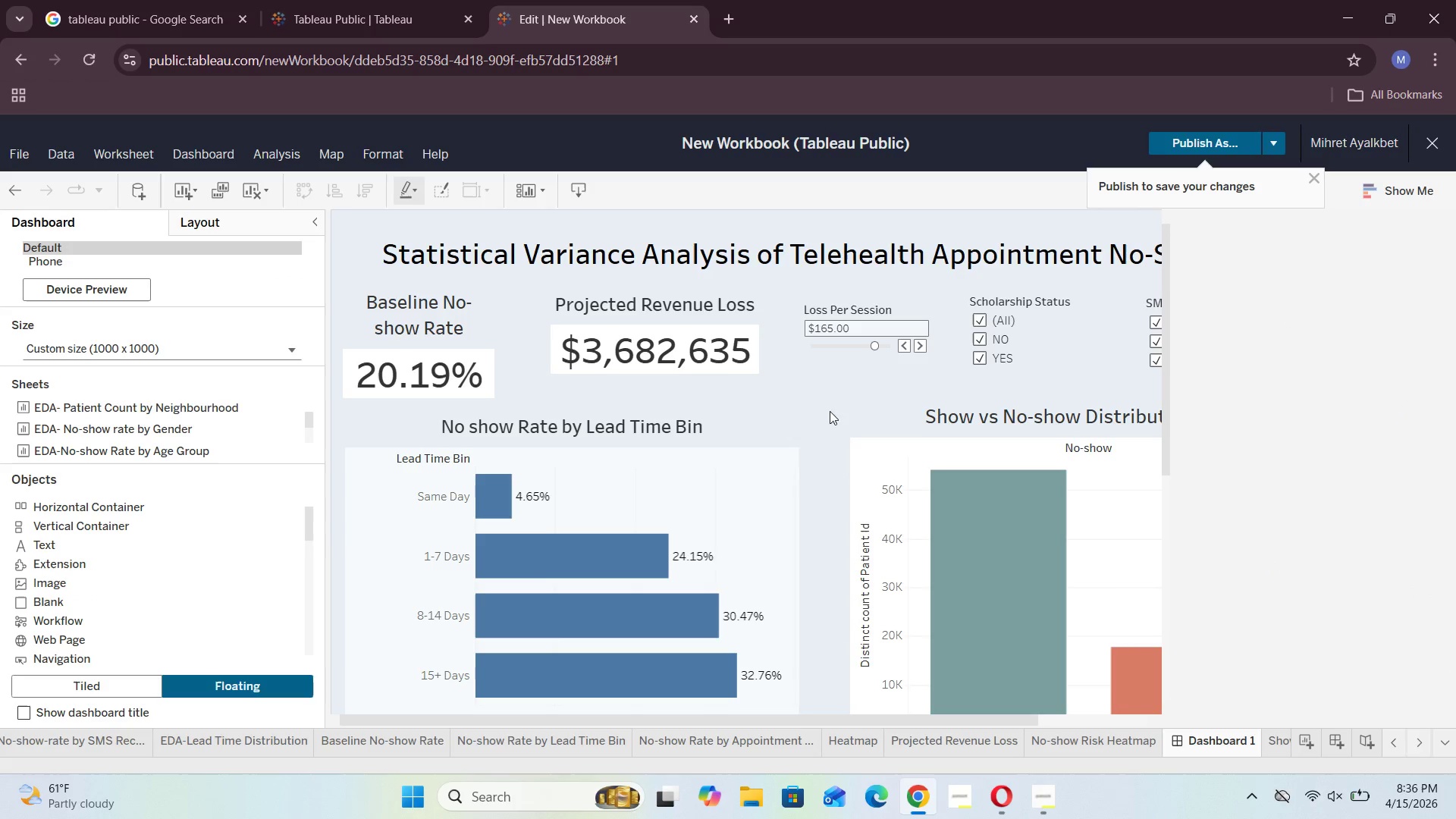 
scroll: coordinate [822, 417], scroll_direction: down, amount: 5.0
 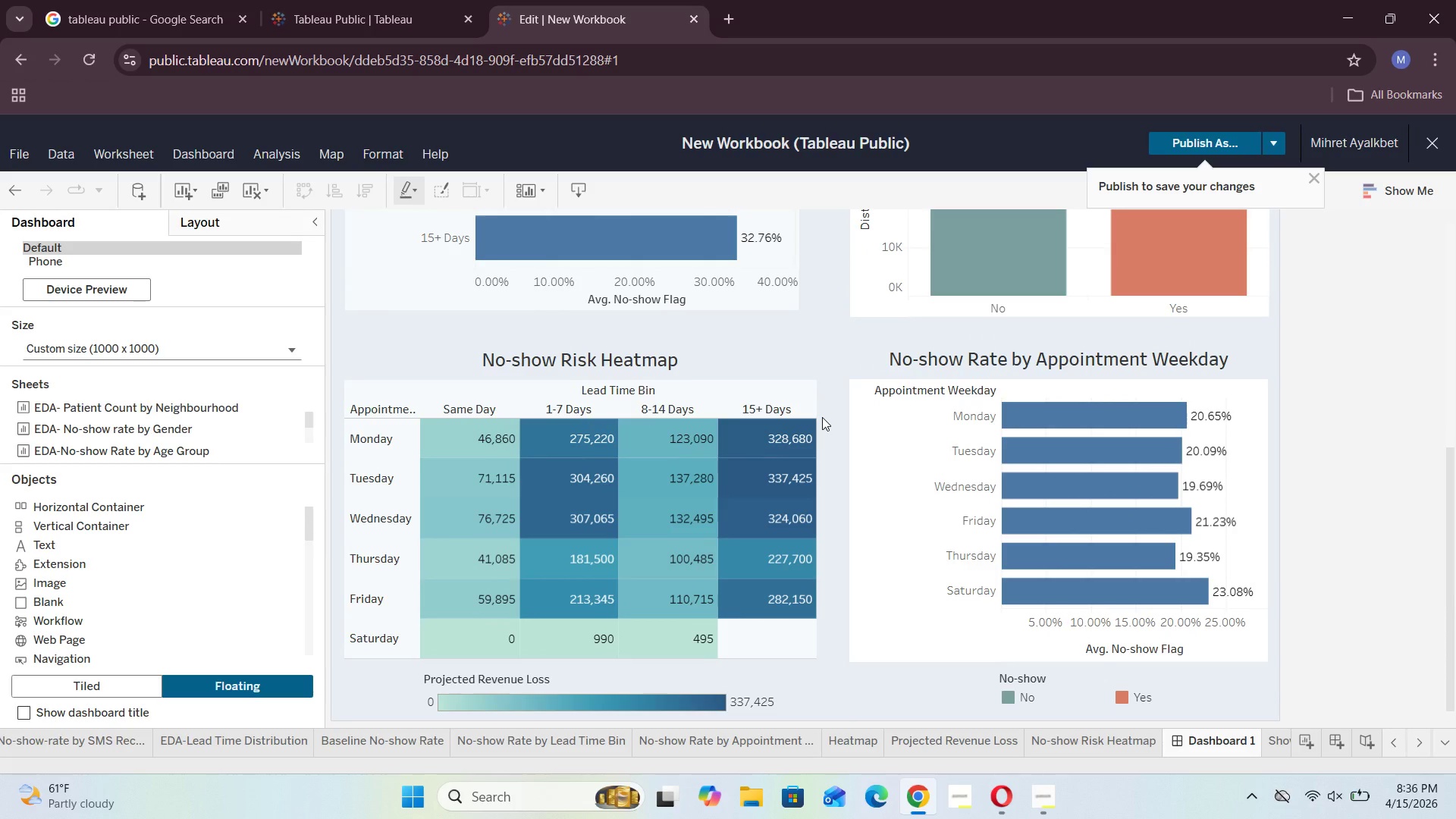 
scroll: coordinate [822, 417], scroll_direction: none, amount: 0.0
 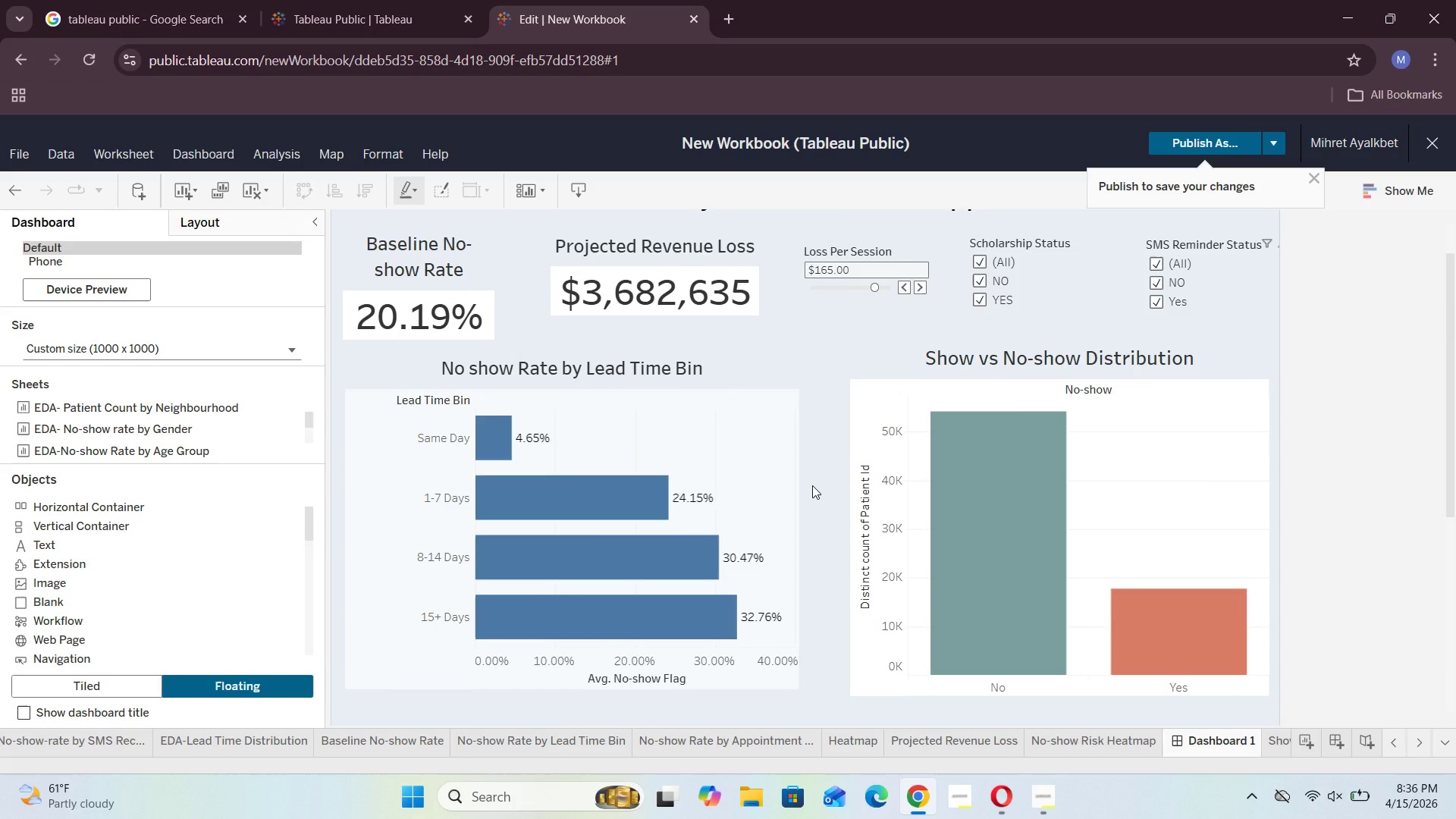 
scroll: coordinate [812, 485], scroll_direction: down, amount: 4.0
 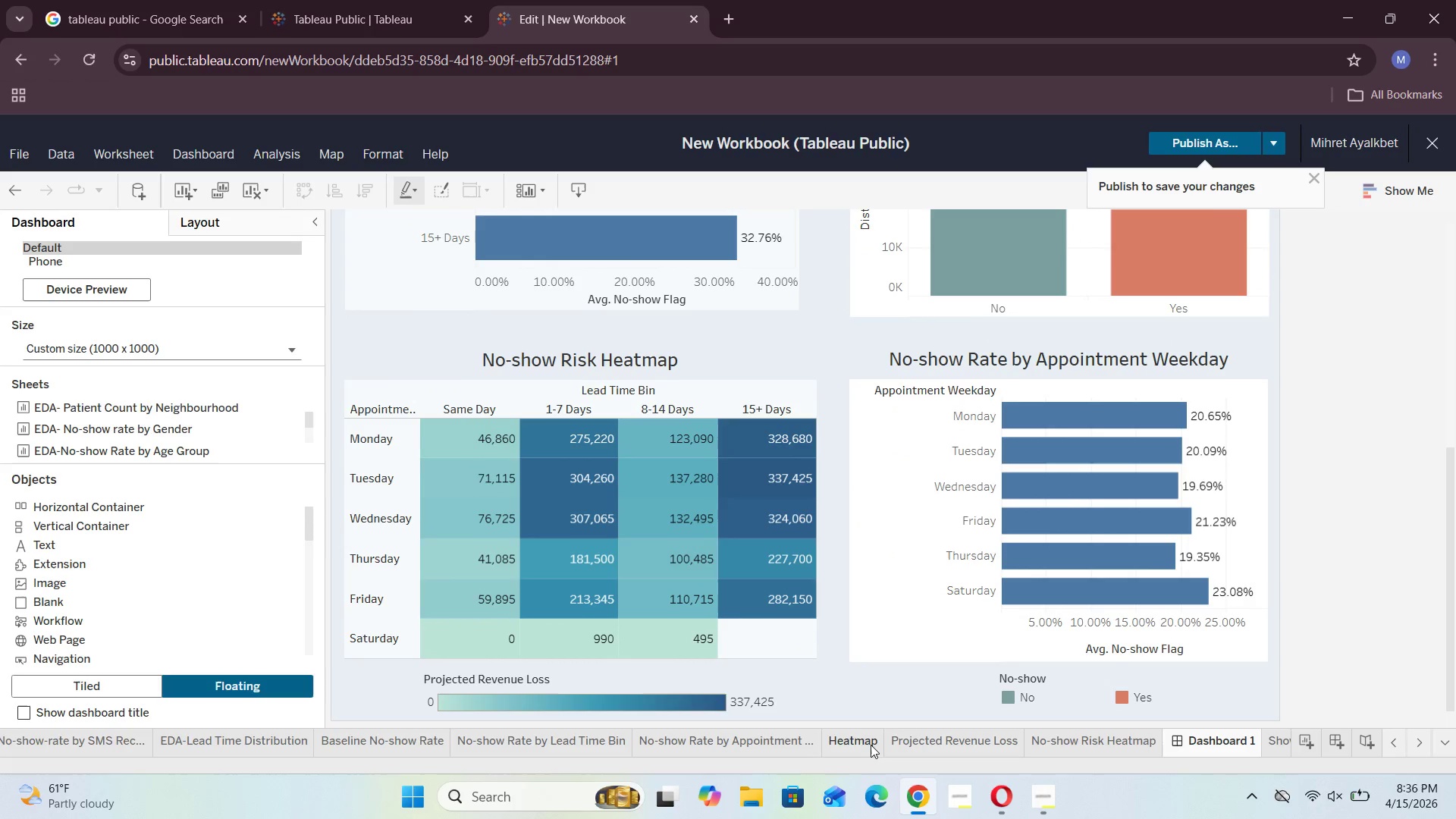 
left_click([755, 739])
 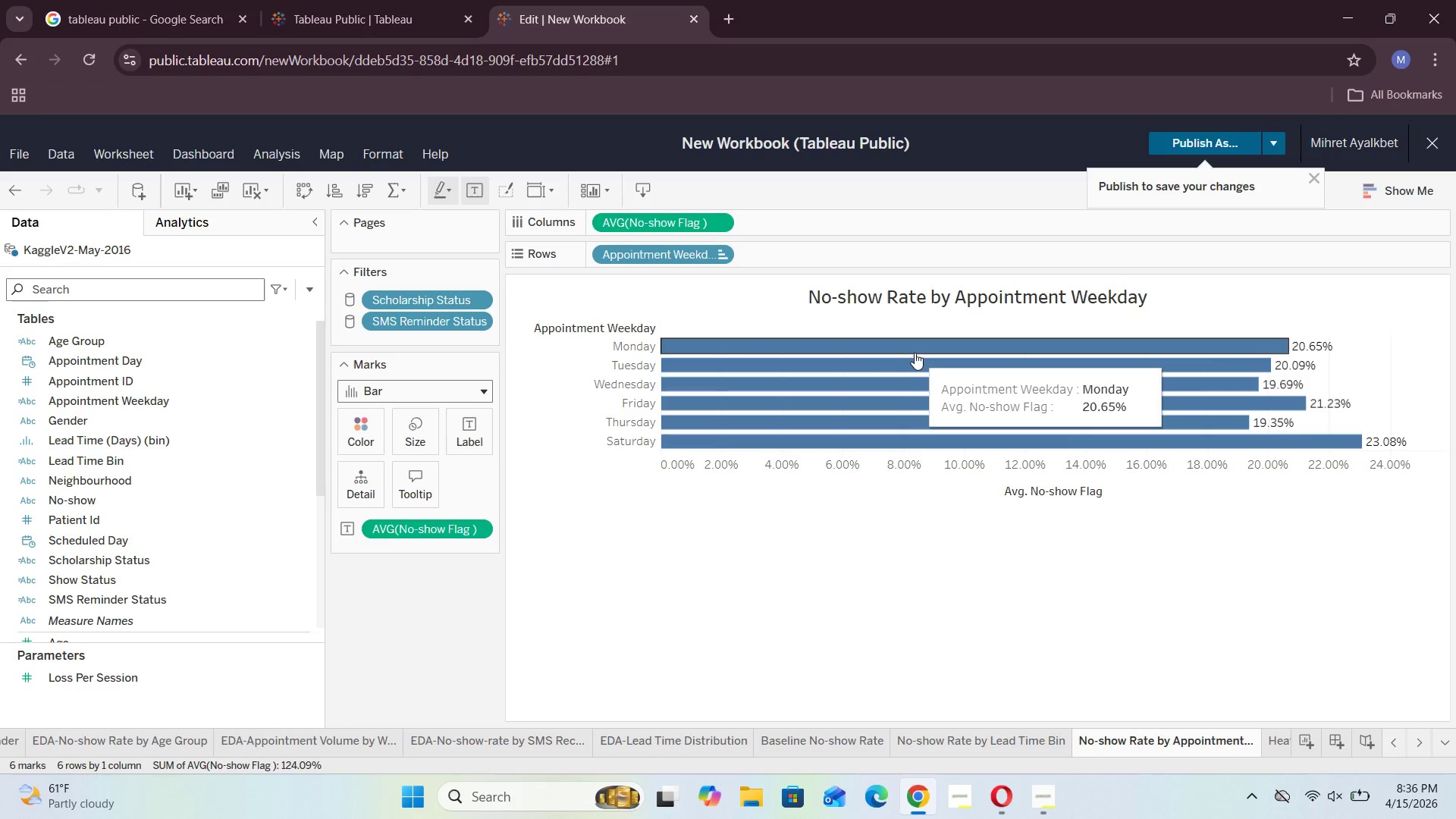 
left_click([386, 154])
 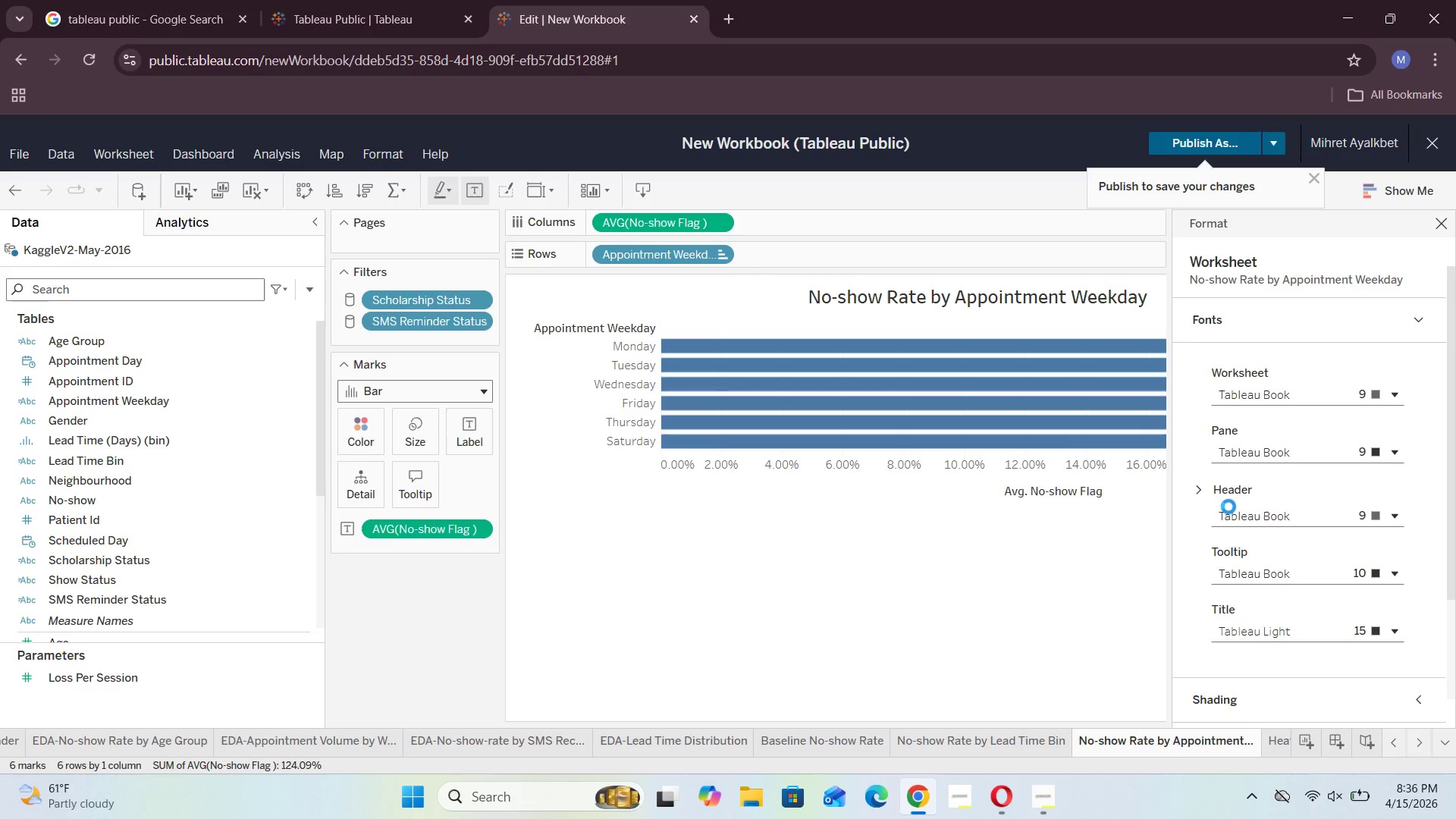 
scroll: coordinate [1324, 582], scroll_direction: down, amount: 3.0
 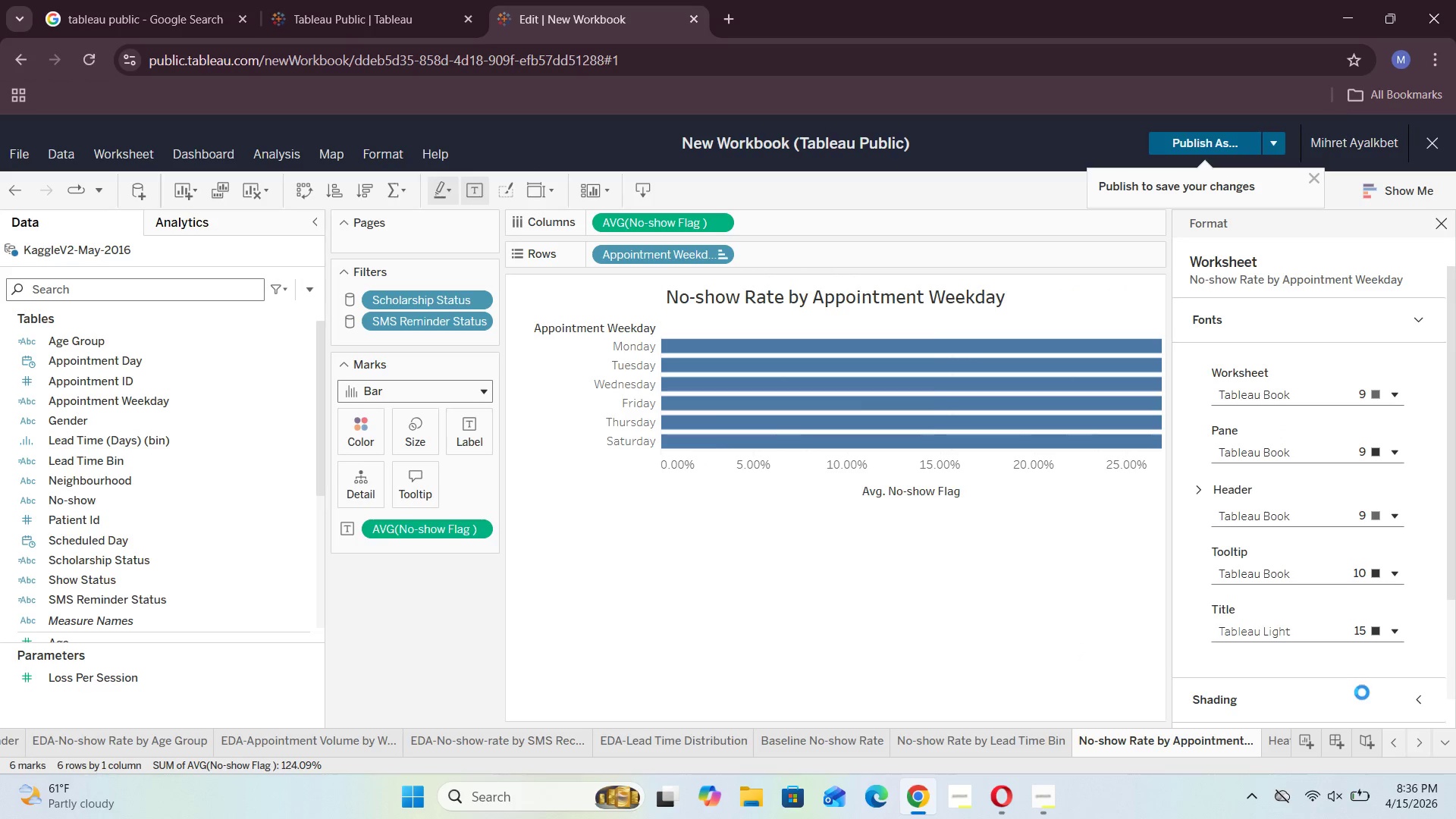 
left_click([1362, 696])
 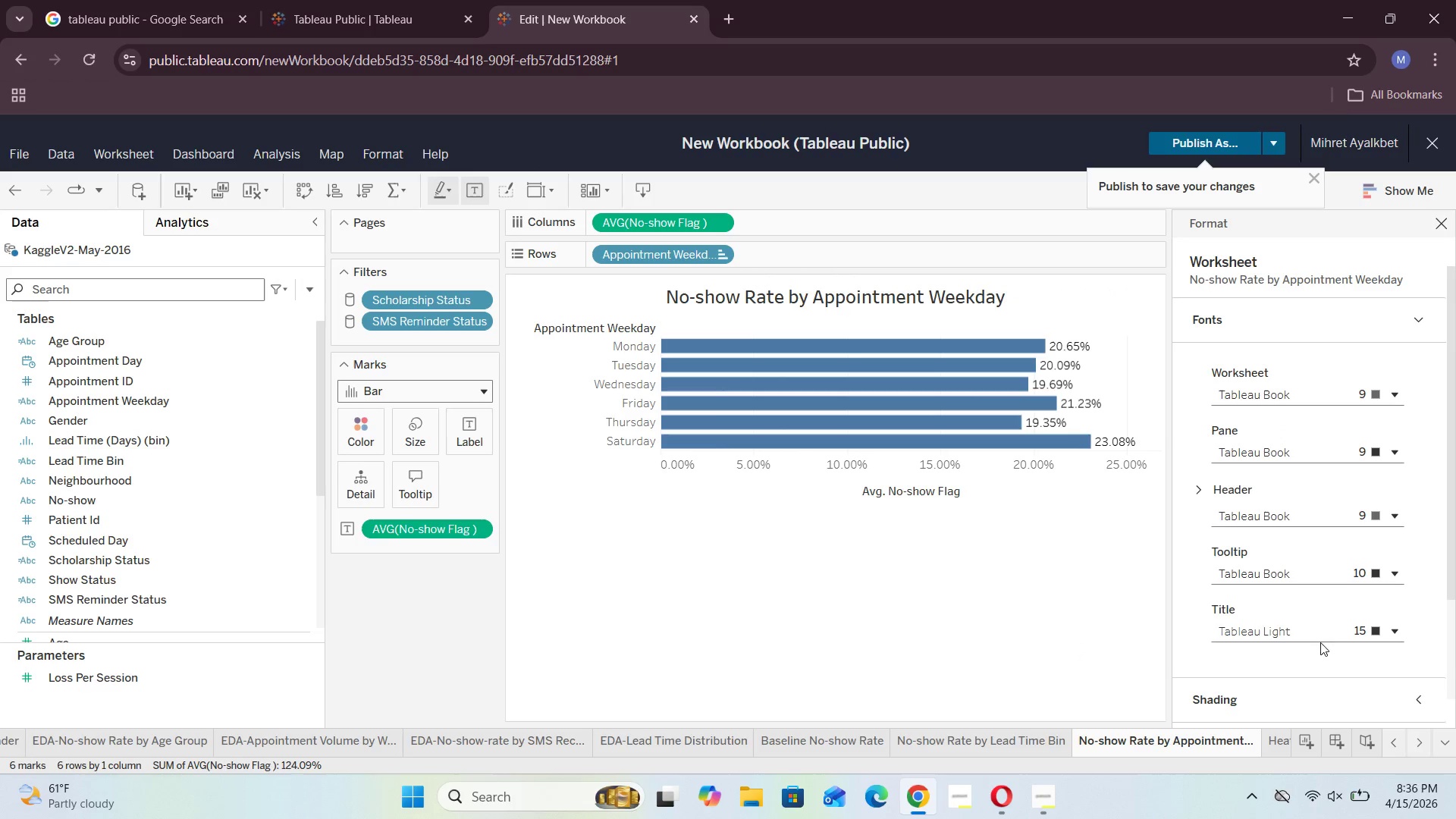 
scroll: coordinate [1288, 598], scroll_direction: down, amount: 3.0
 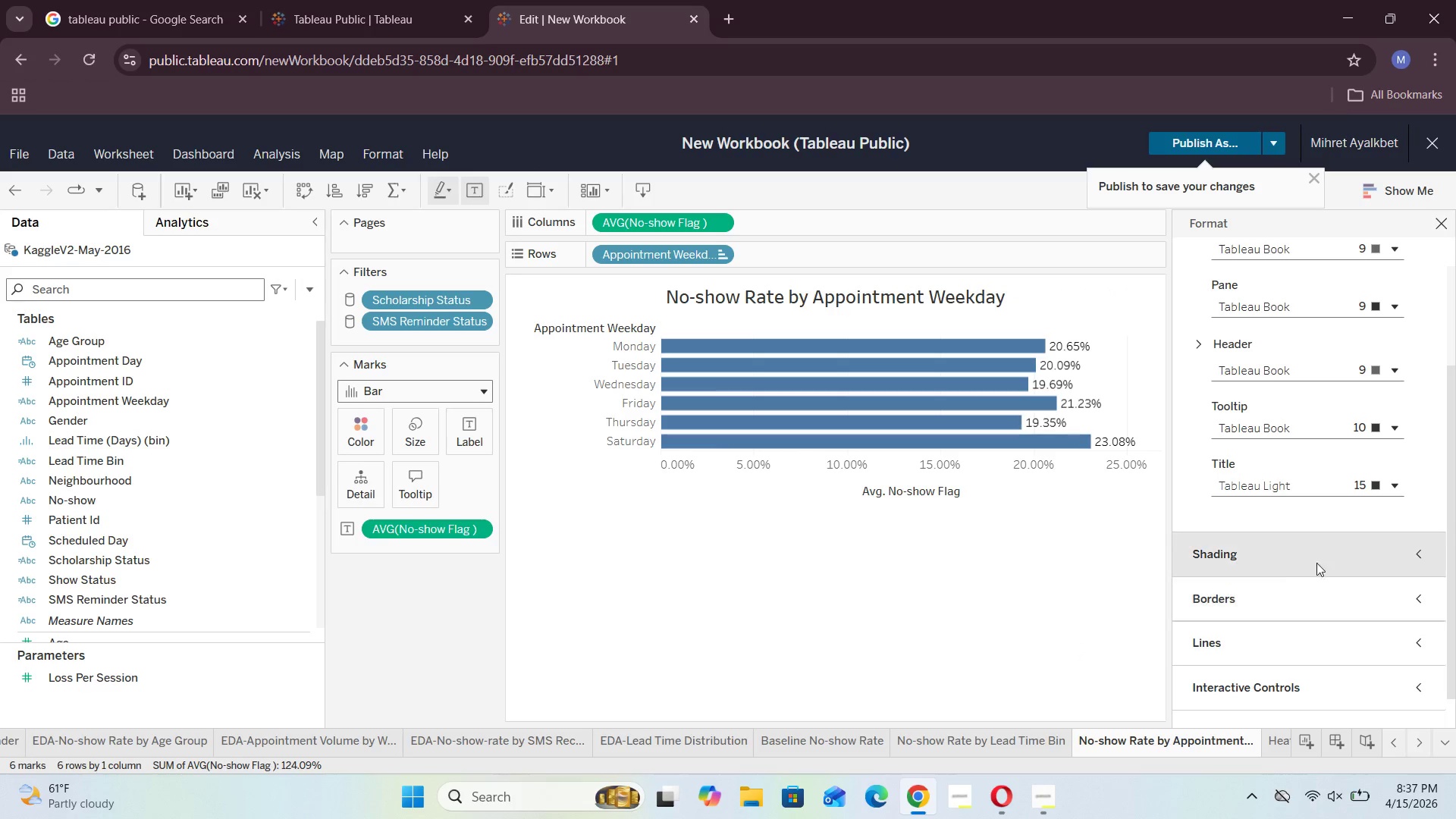 
left_click([1326, 555])
 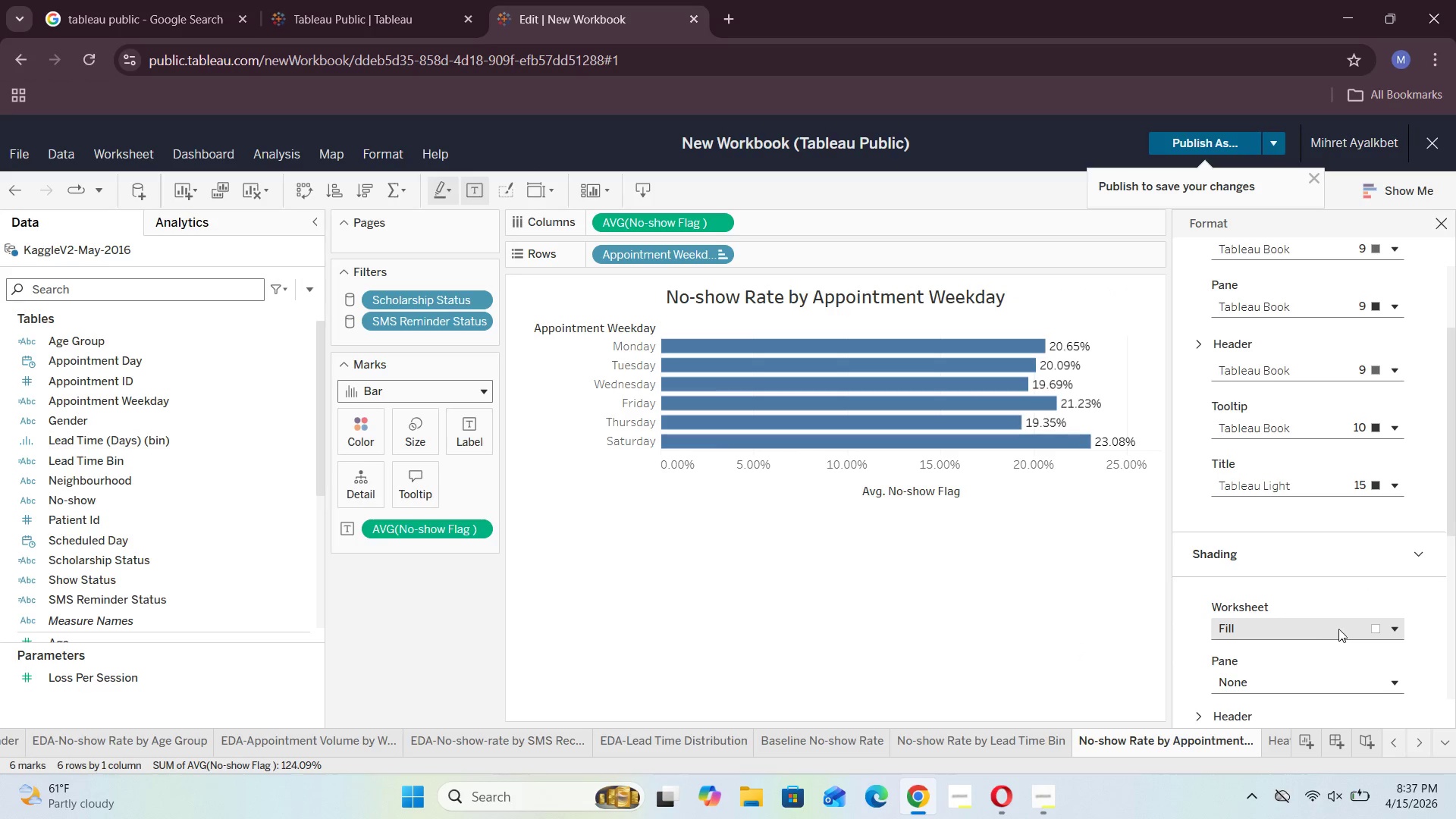 
left_click([1346, 624])
 